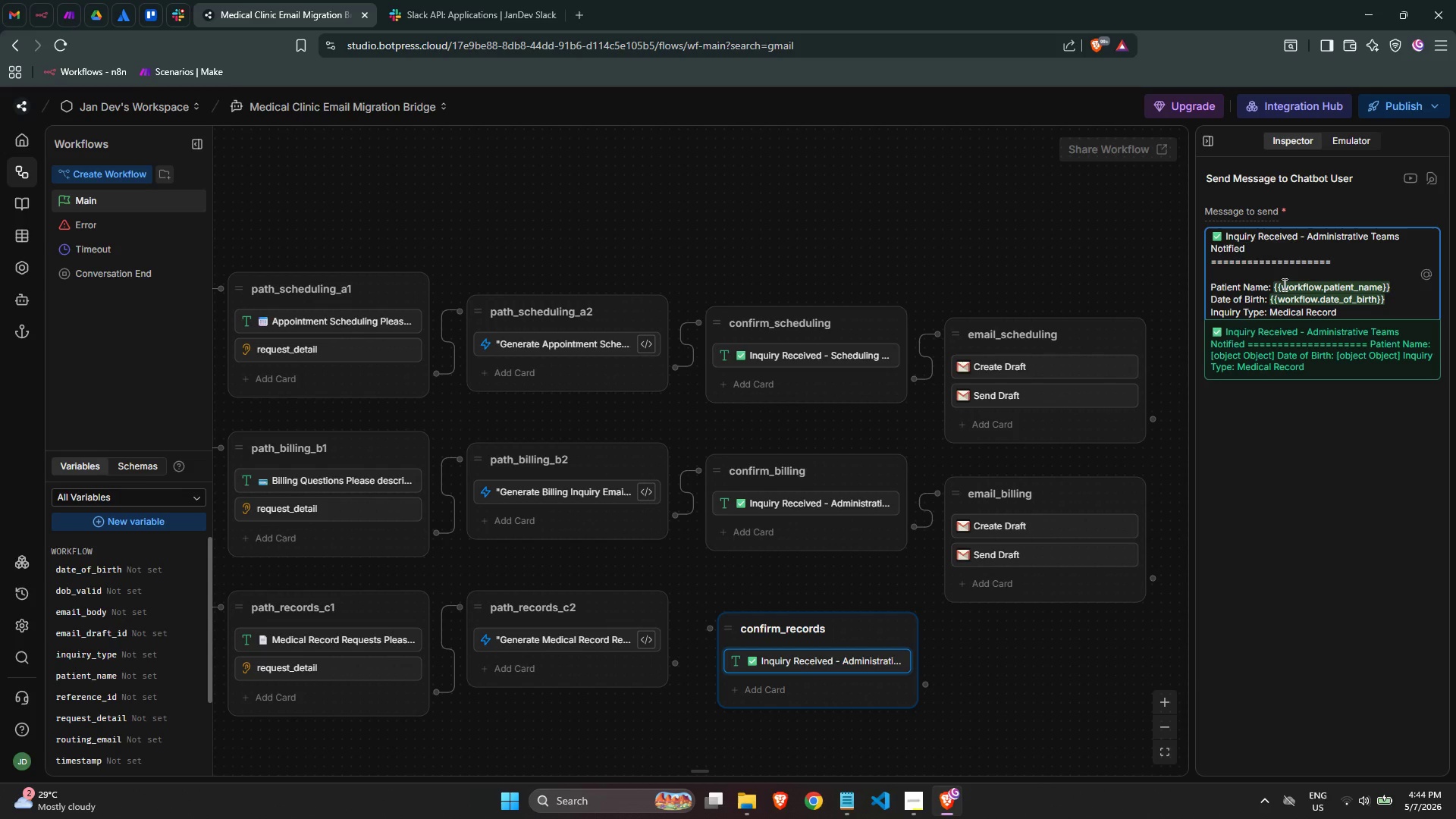 
key(Enter)
 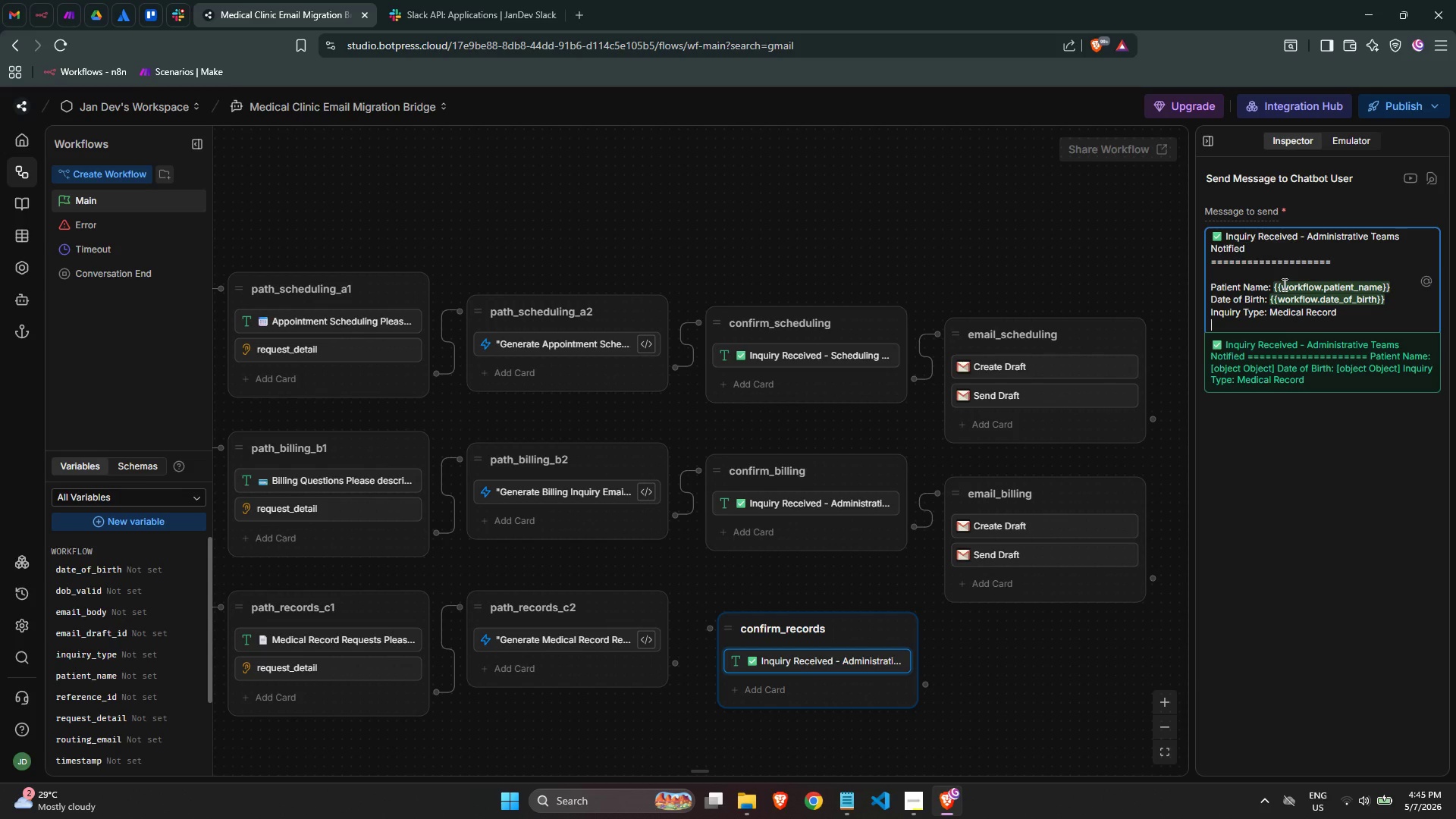 
wait(7.33)
 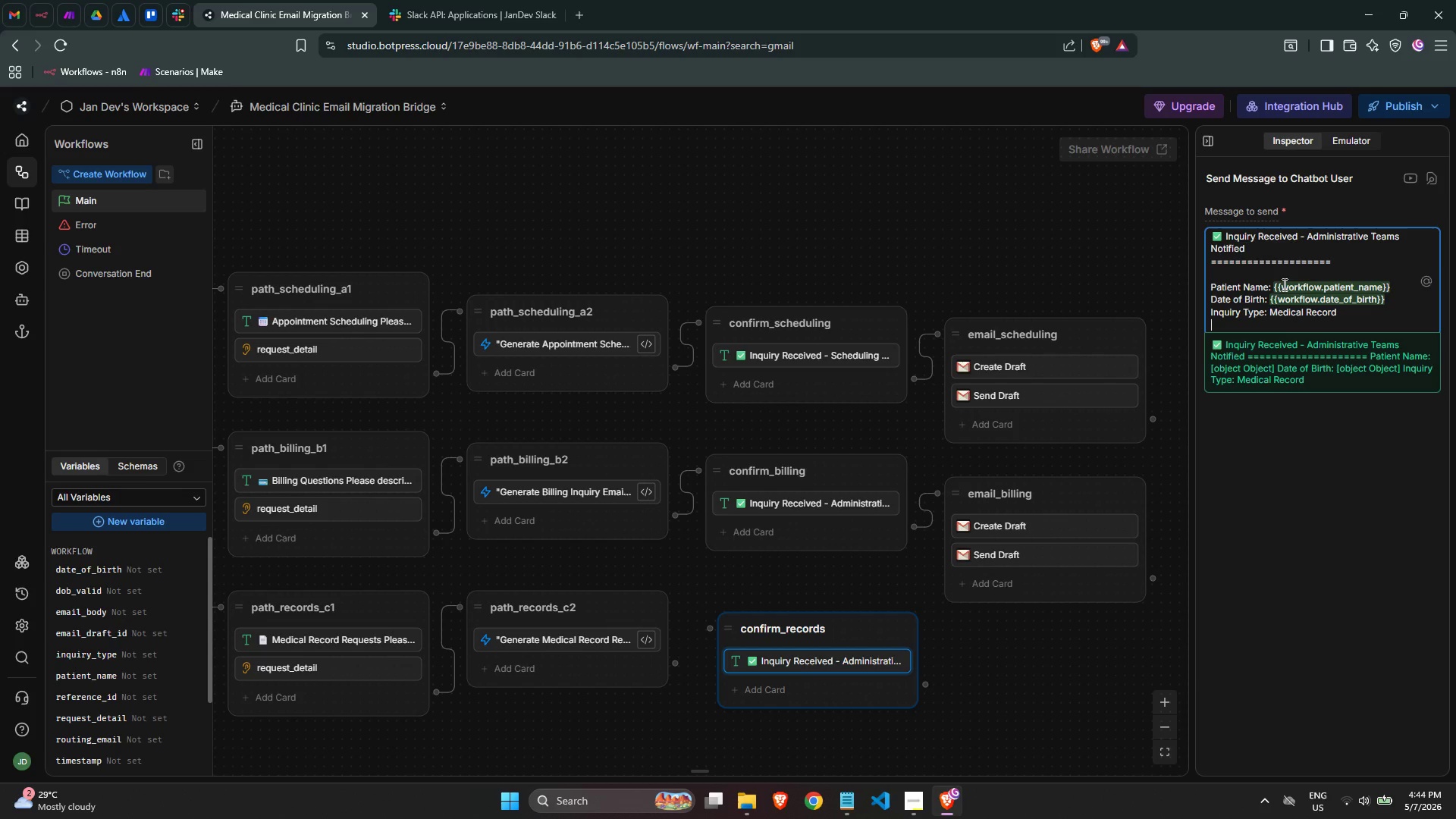 
hold_key(key=ShiftLeft, duration=0.39)
 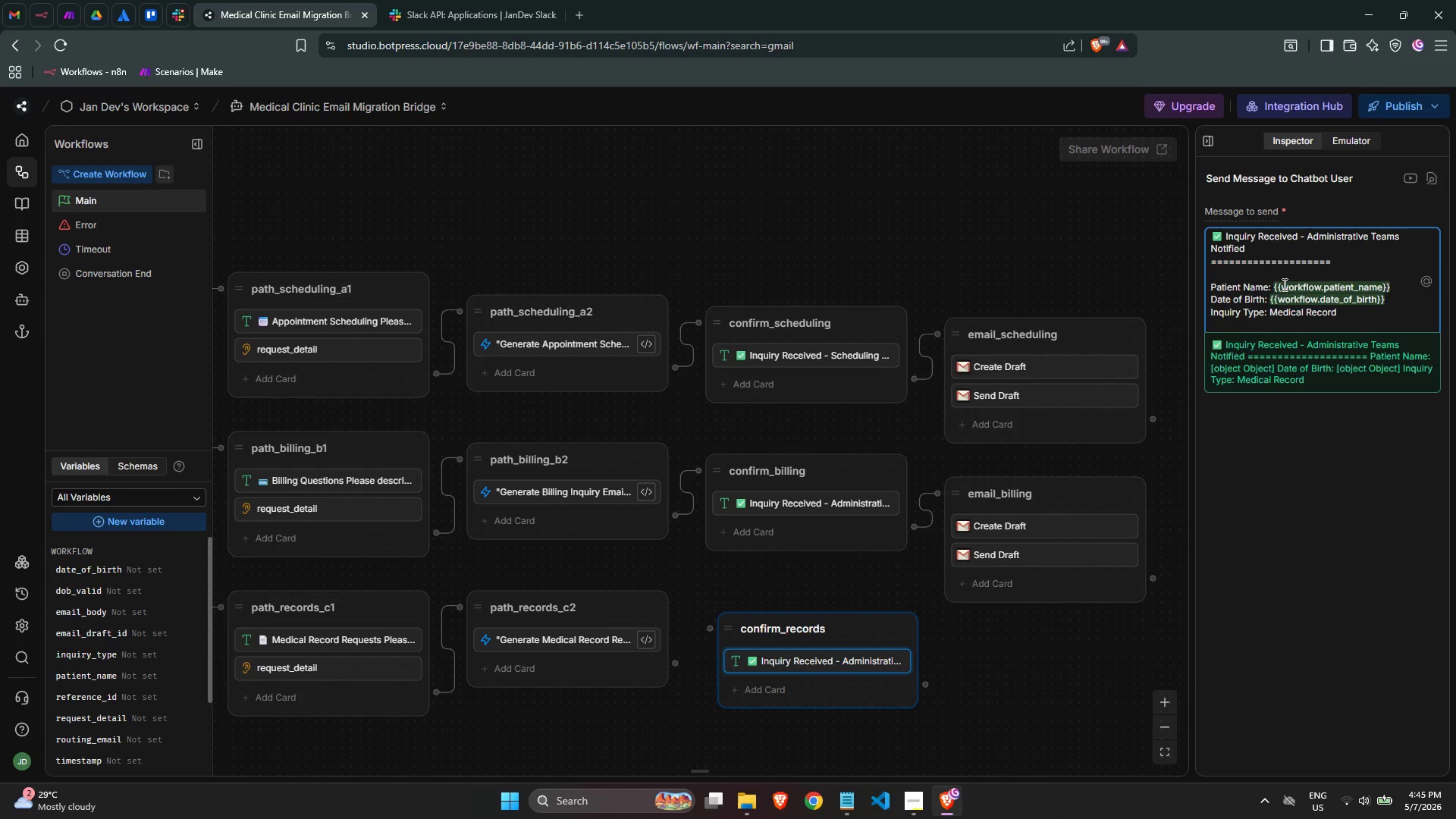 
key(Backspace)
type( Request)
 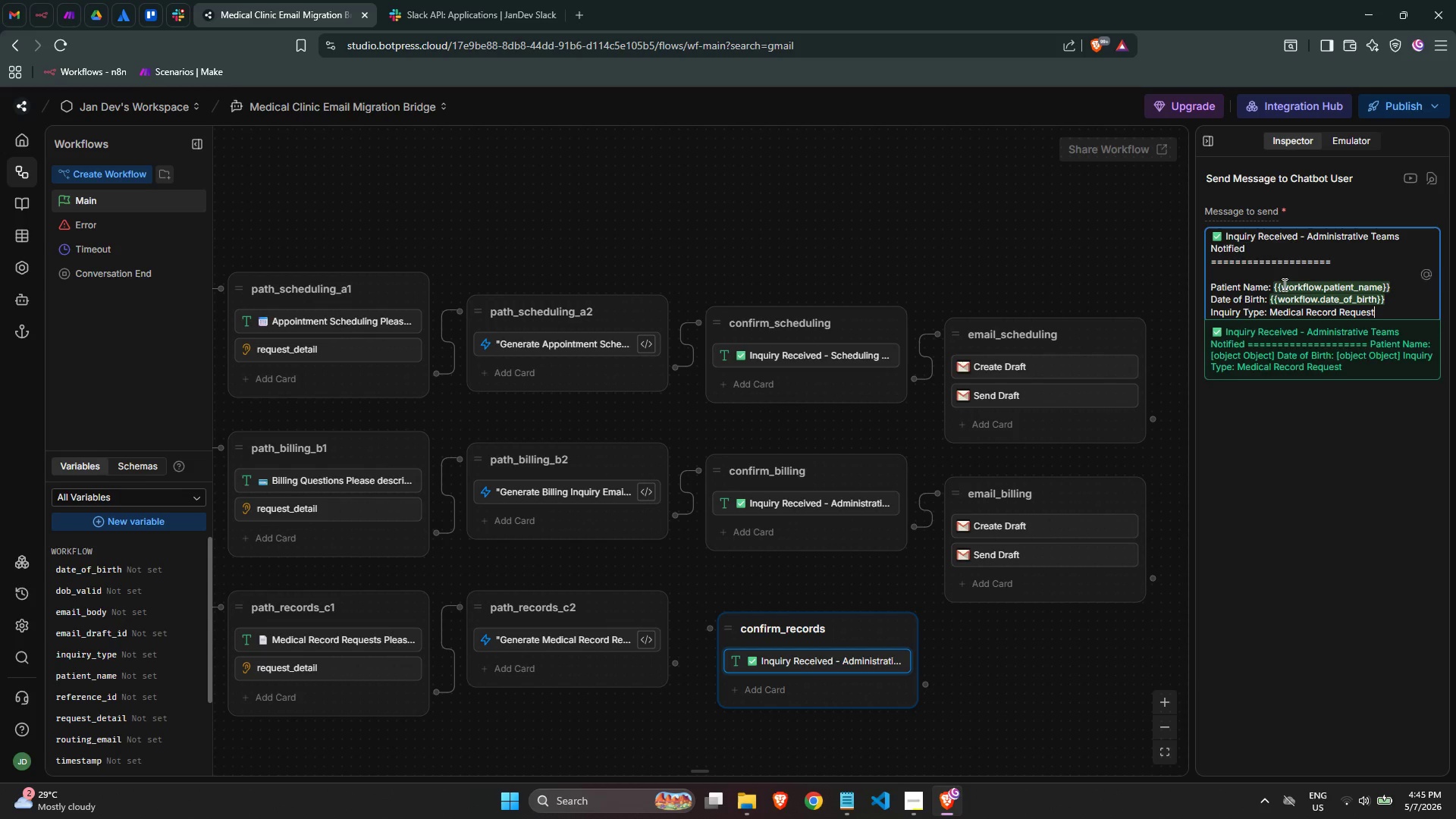 
key(Enter)
 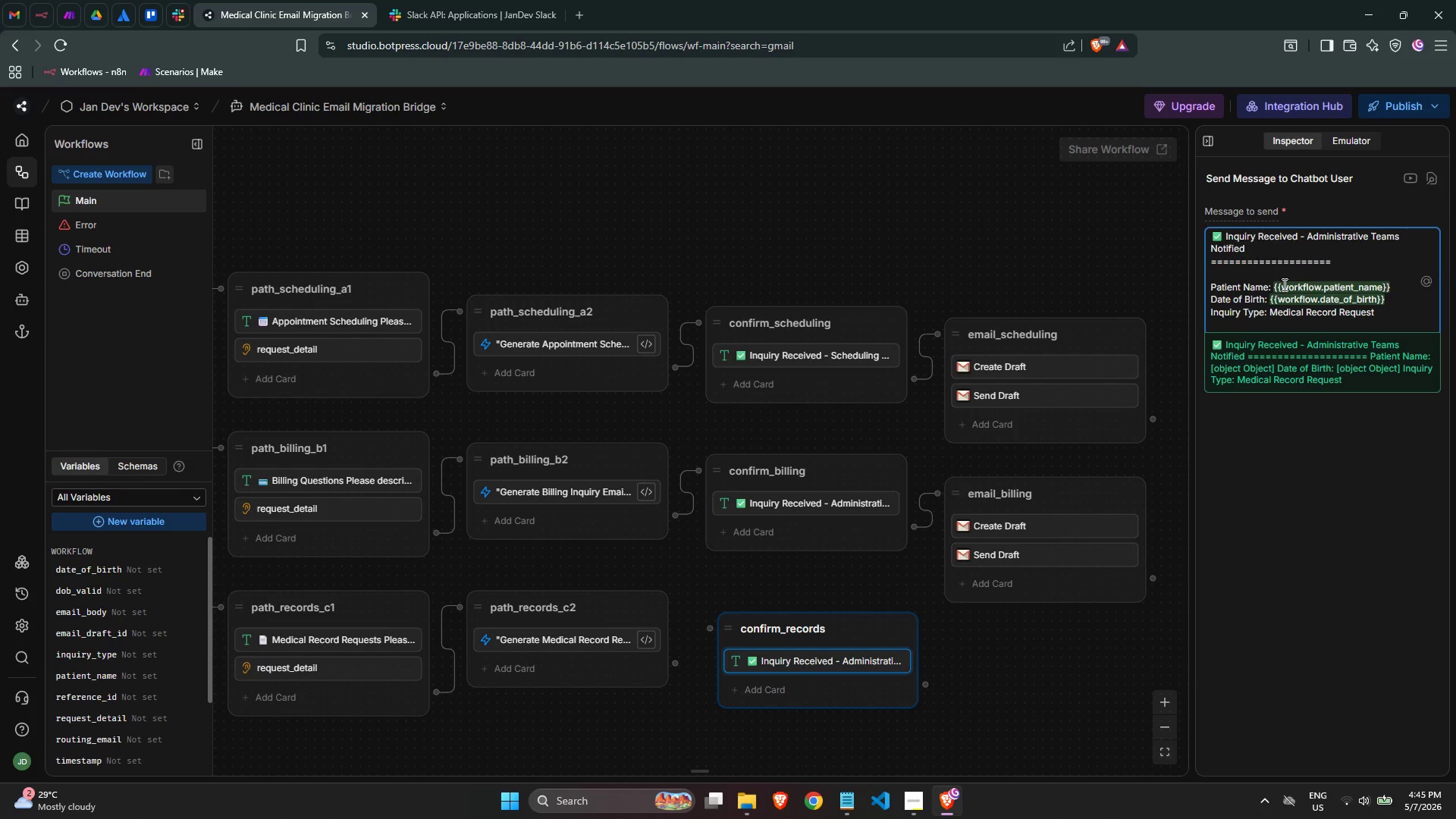 
type(Request: )
 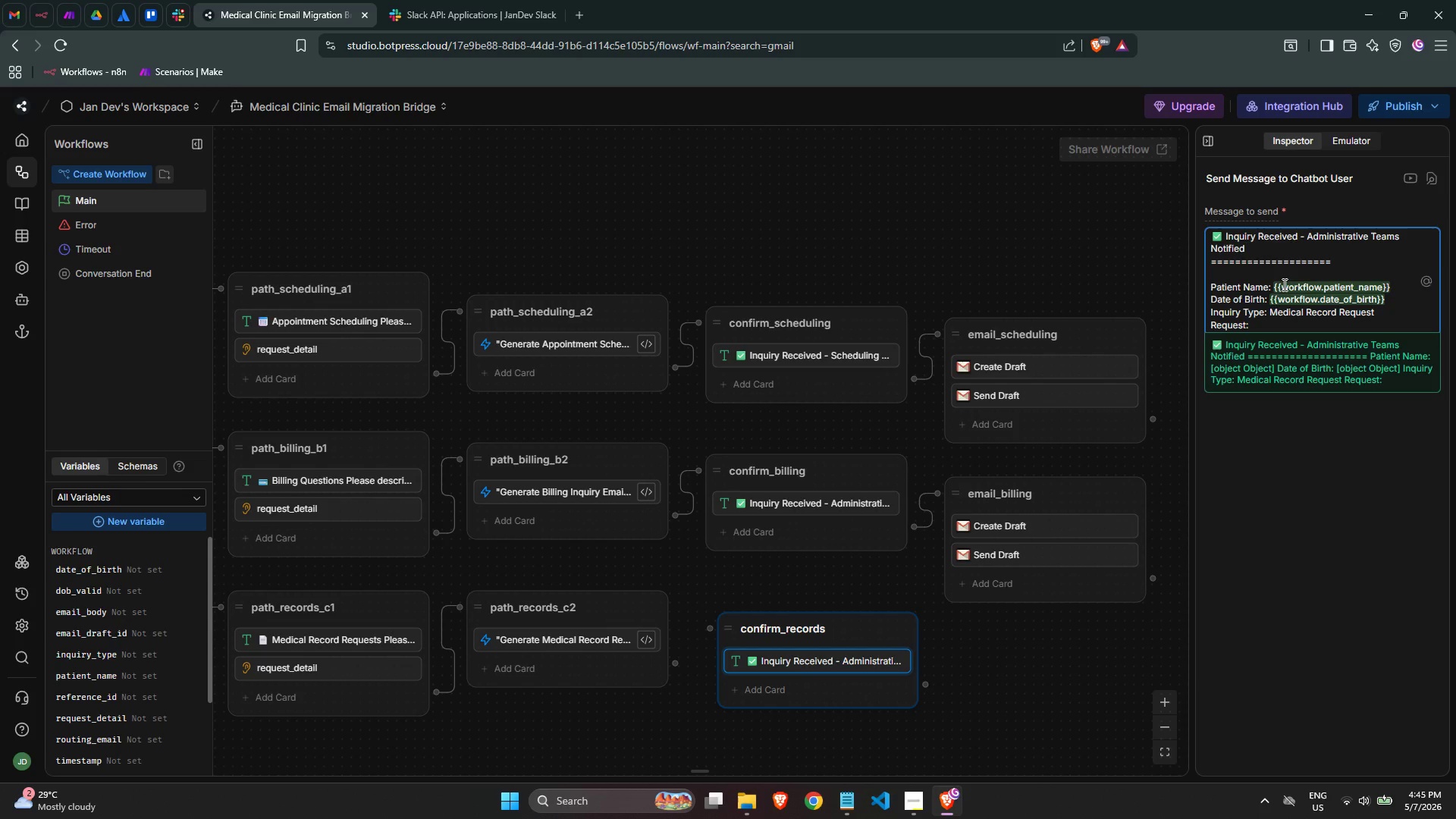 
wait(32.19)
 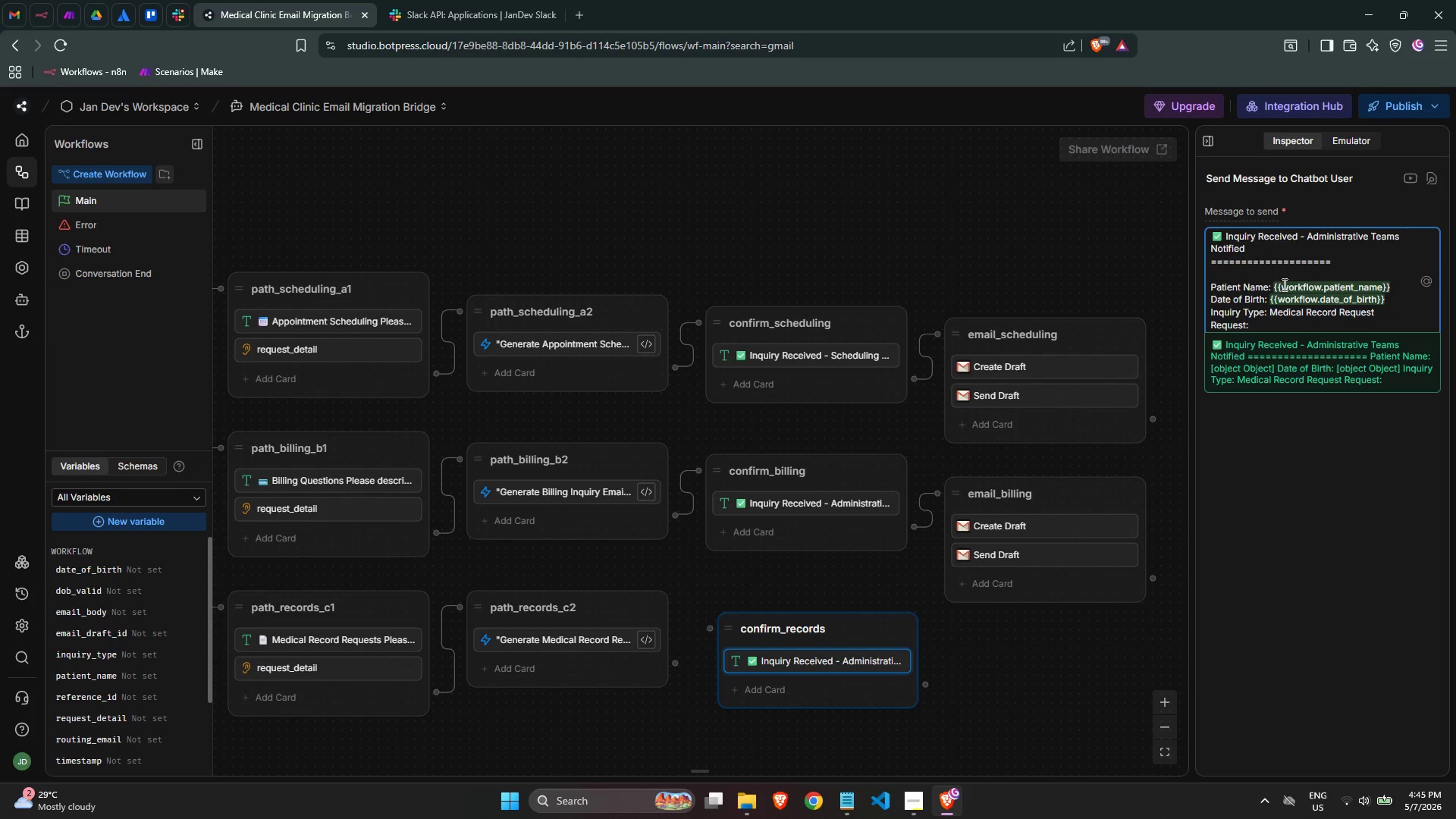 
type({{workfl)
 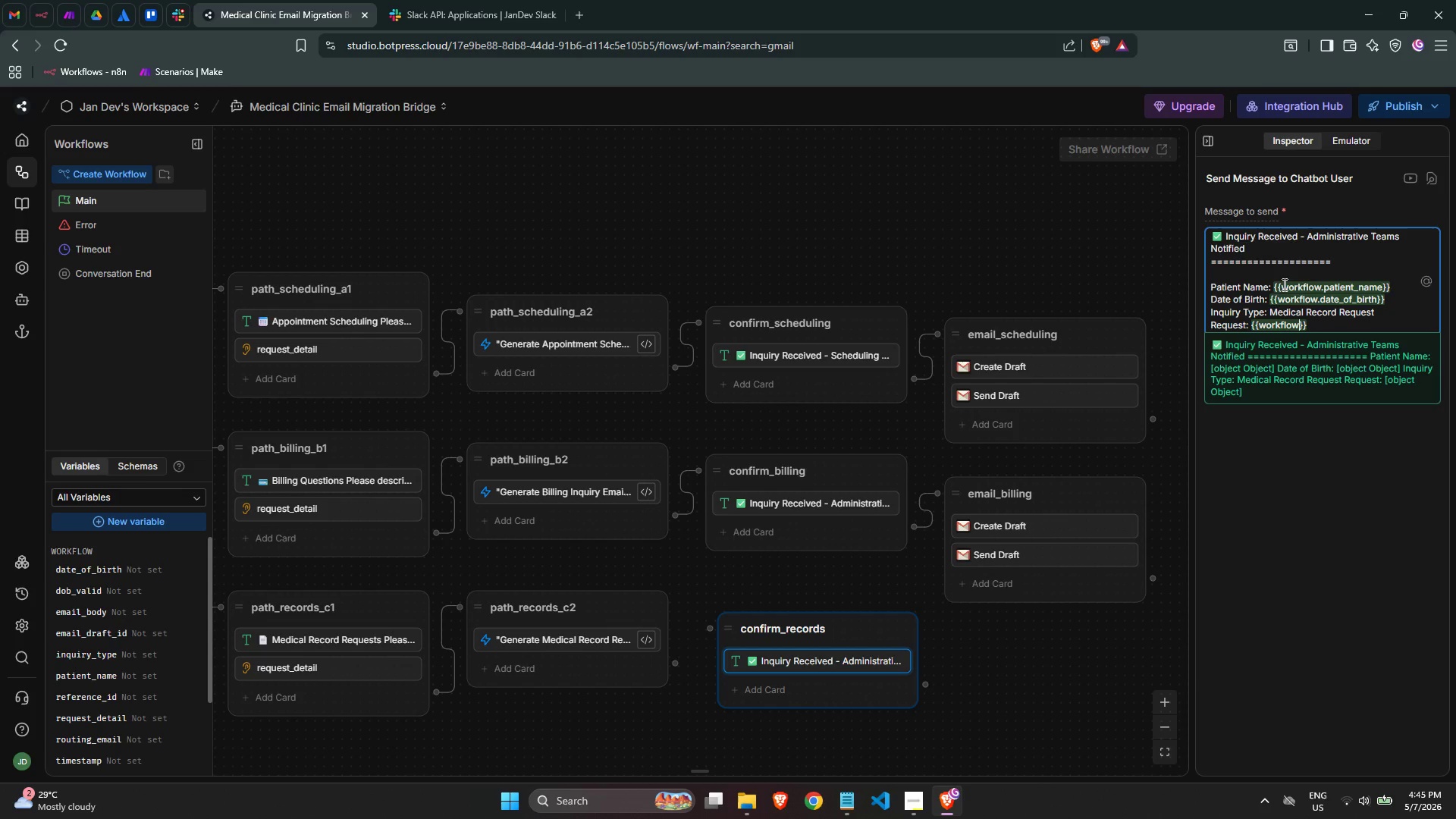 
key(Enter)
 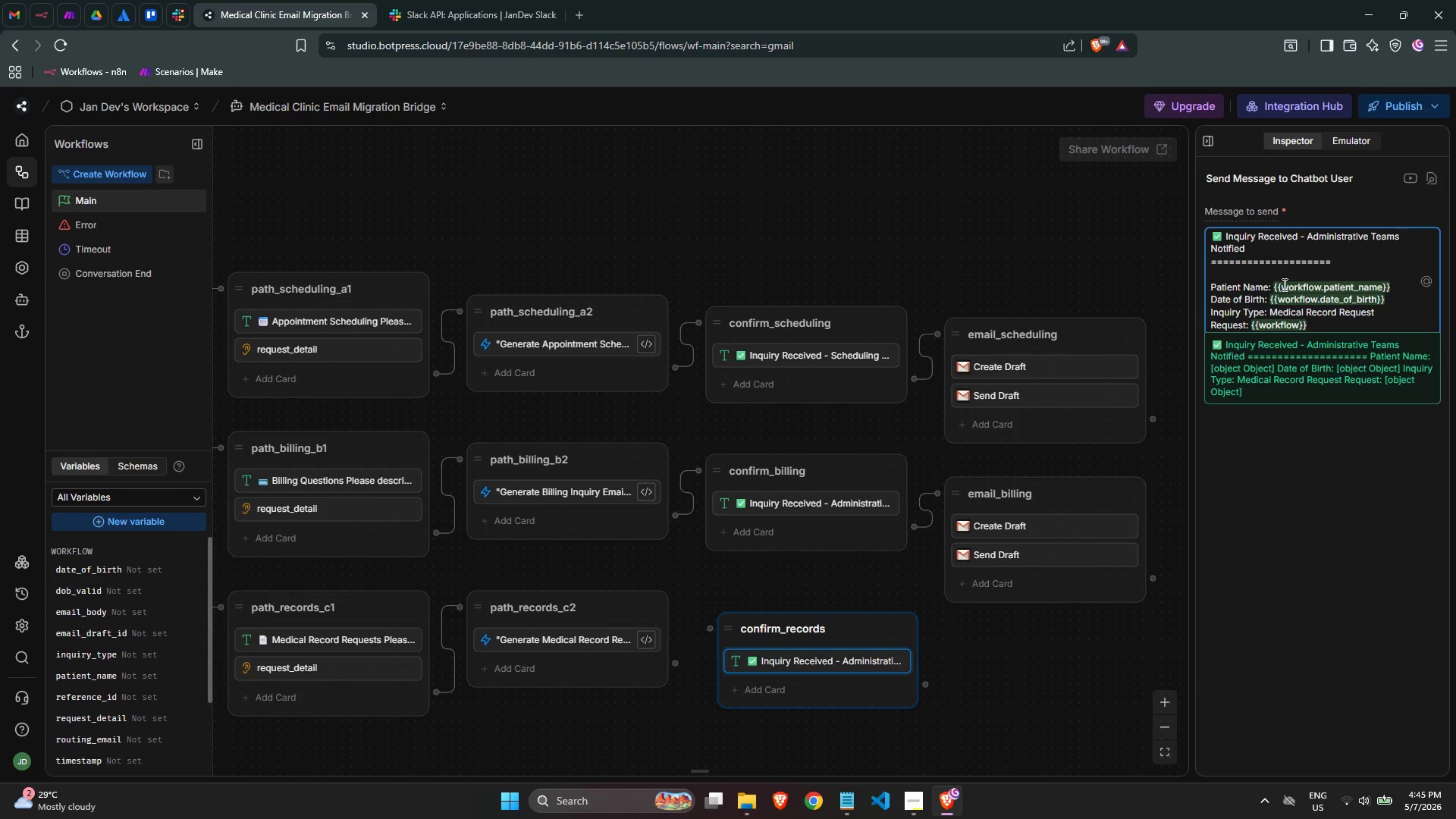 
key(Period)
 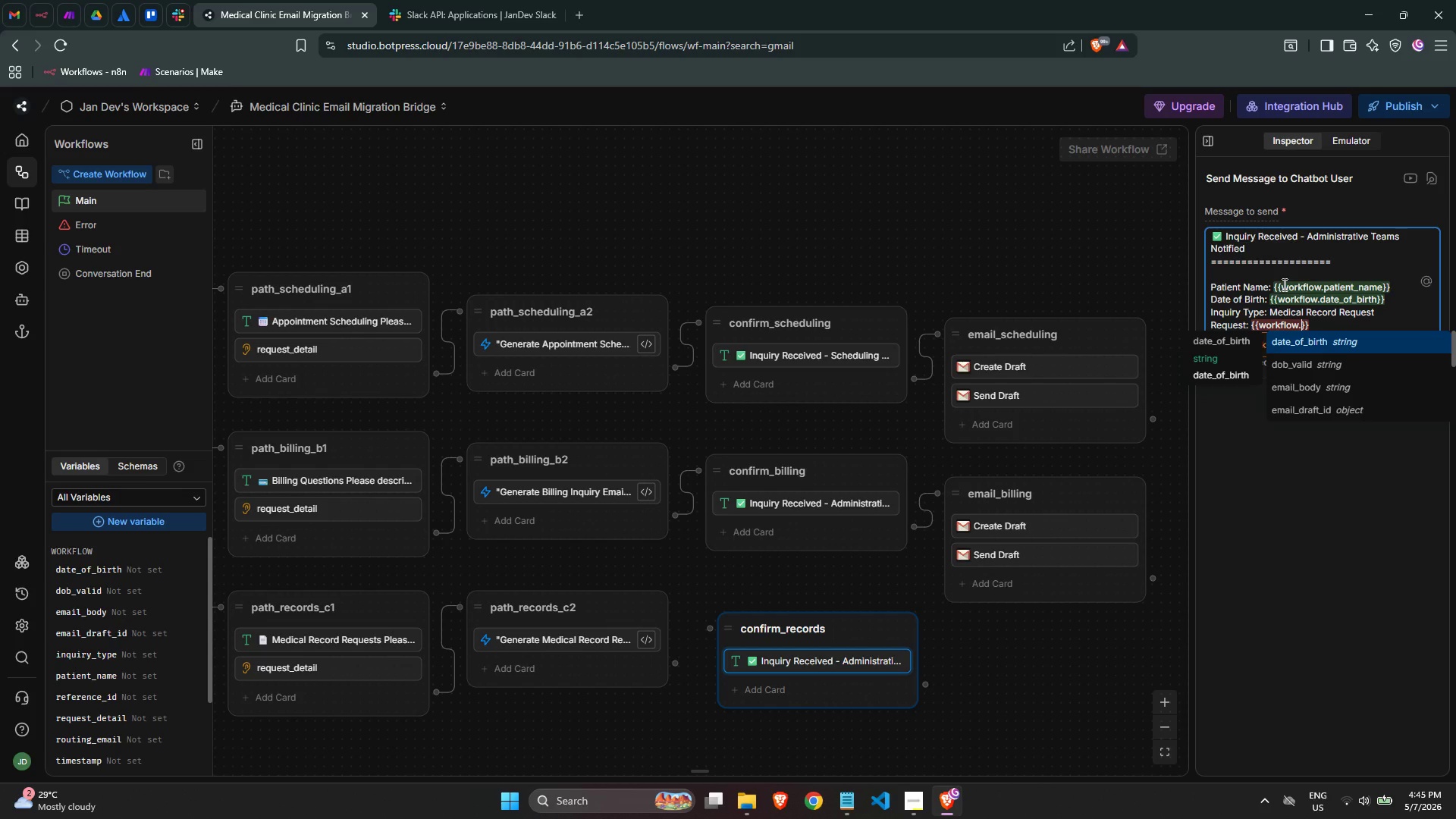 
wait(10.61)
 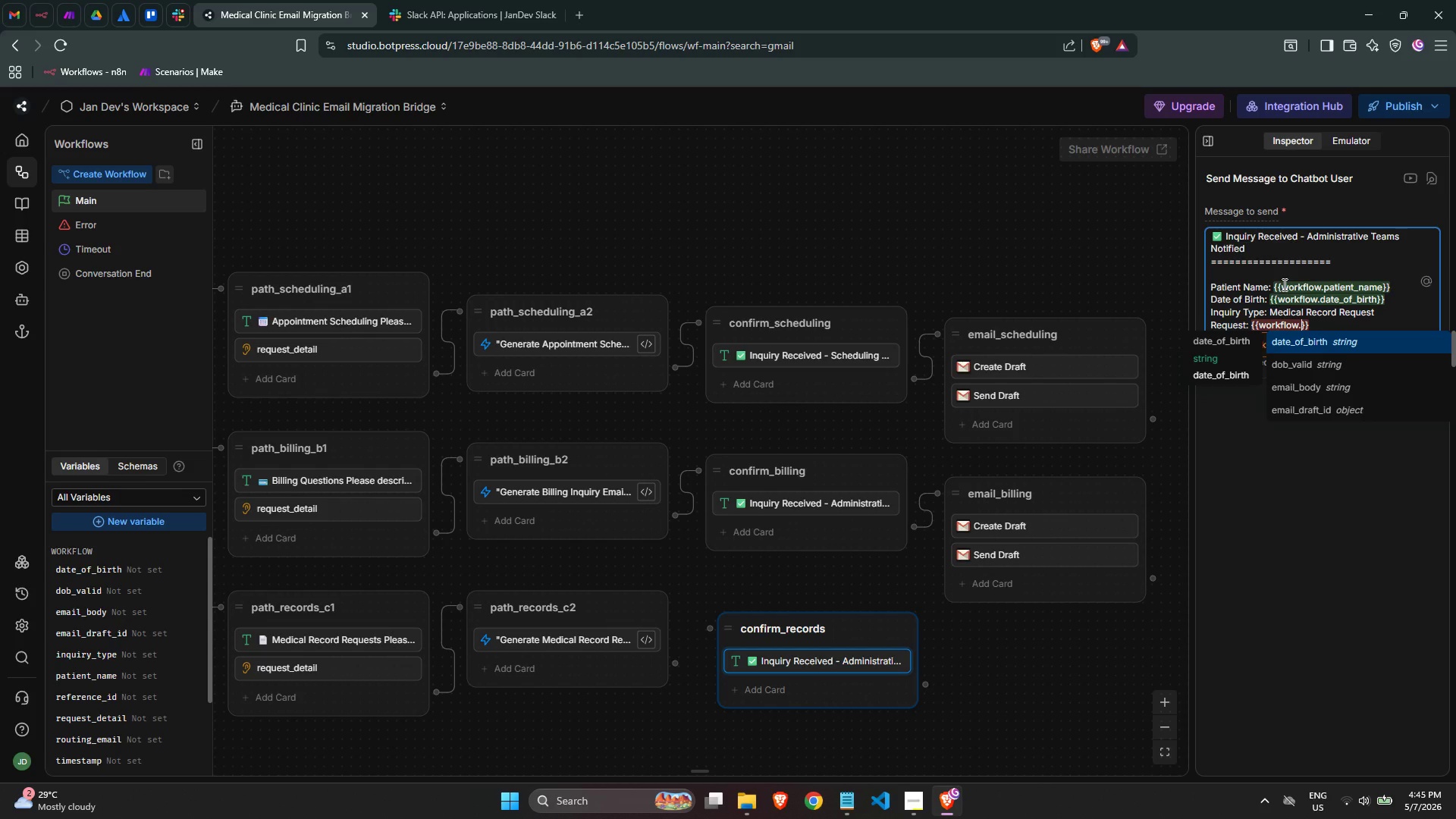 
type(requ)
 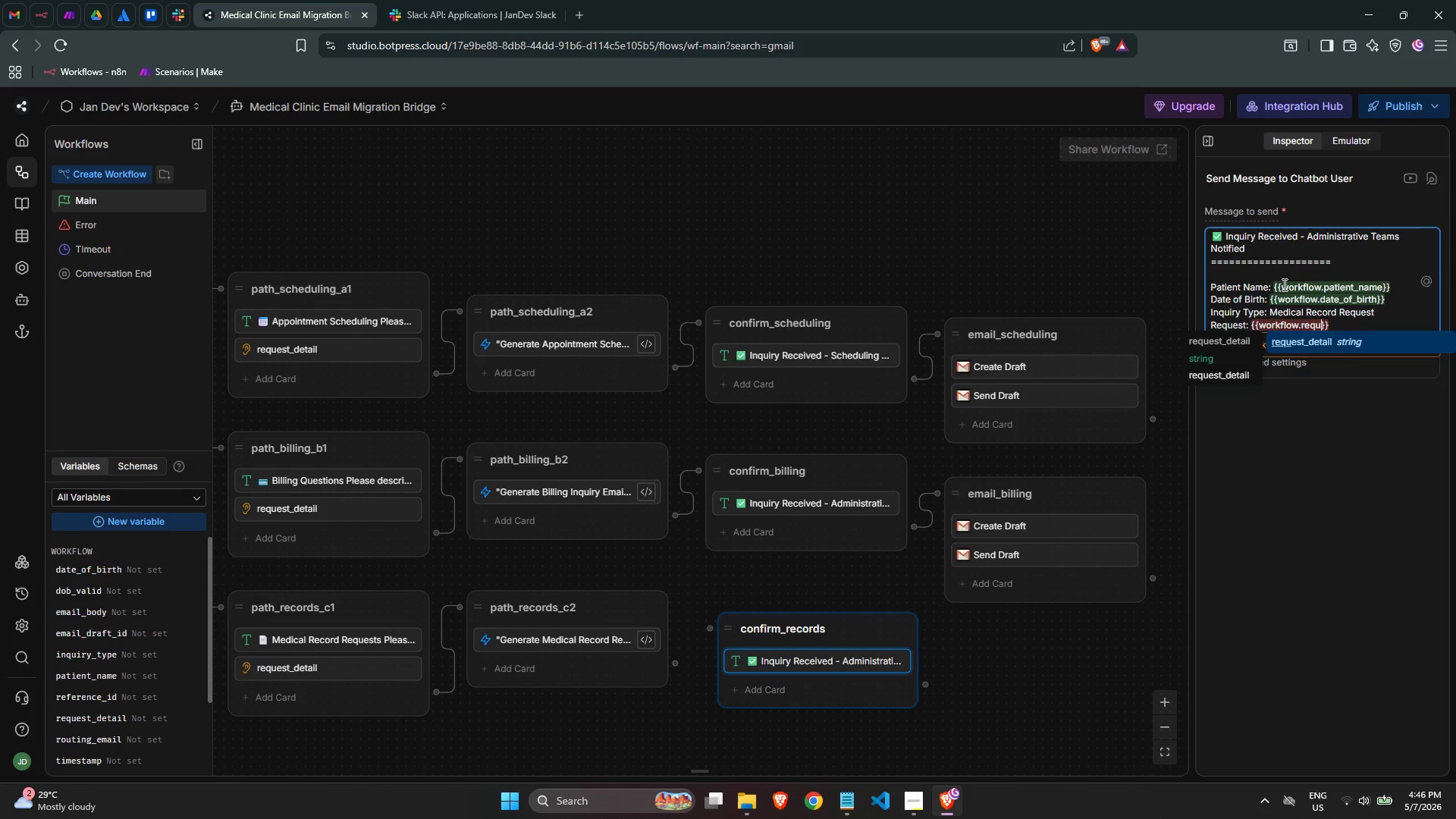 
key(Enter)
 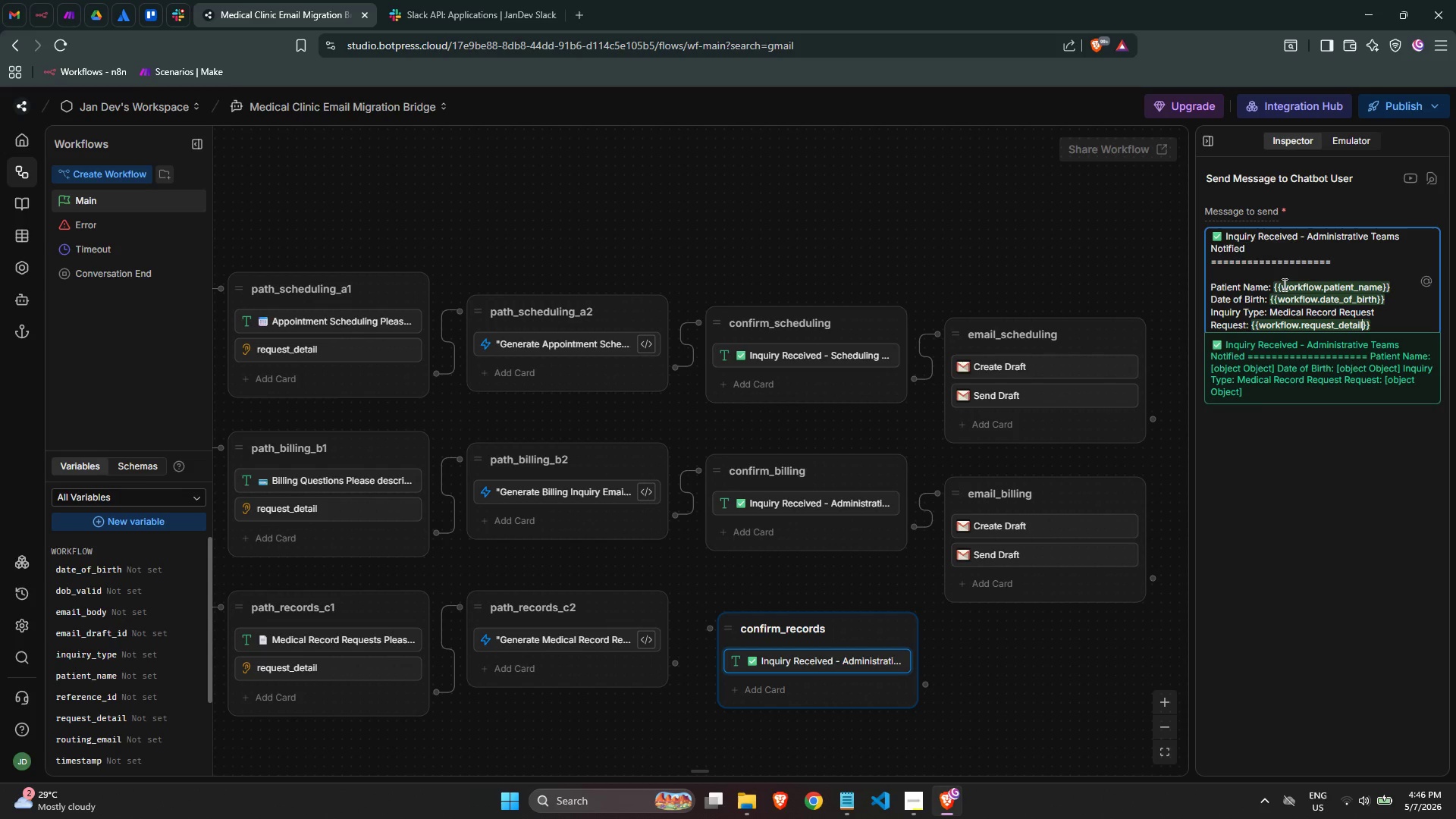 
key(ArrowRight)
 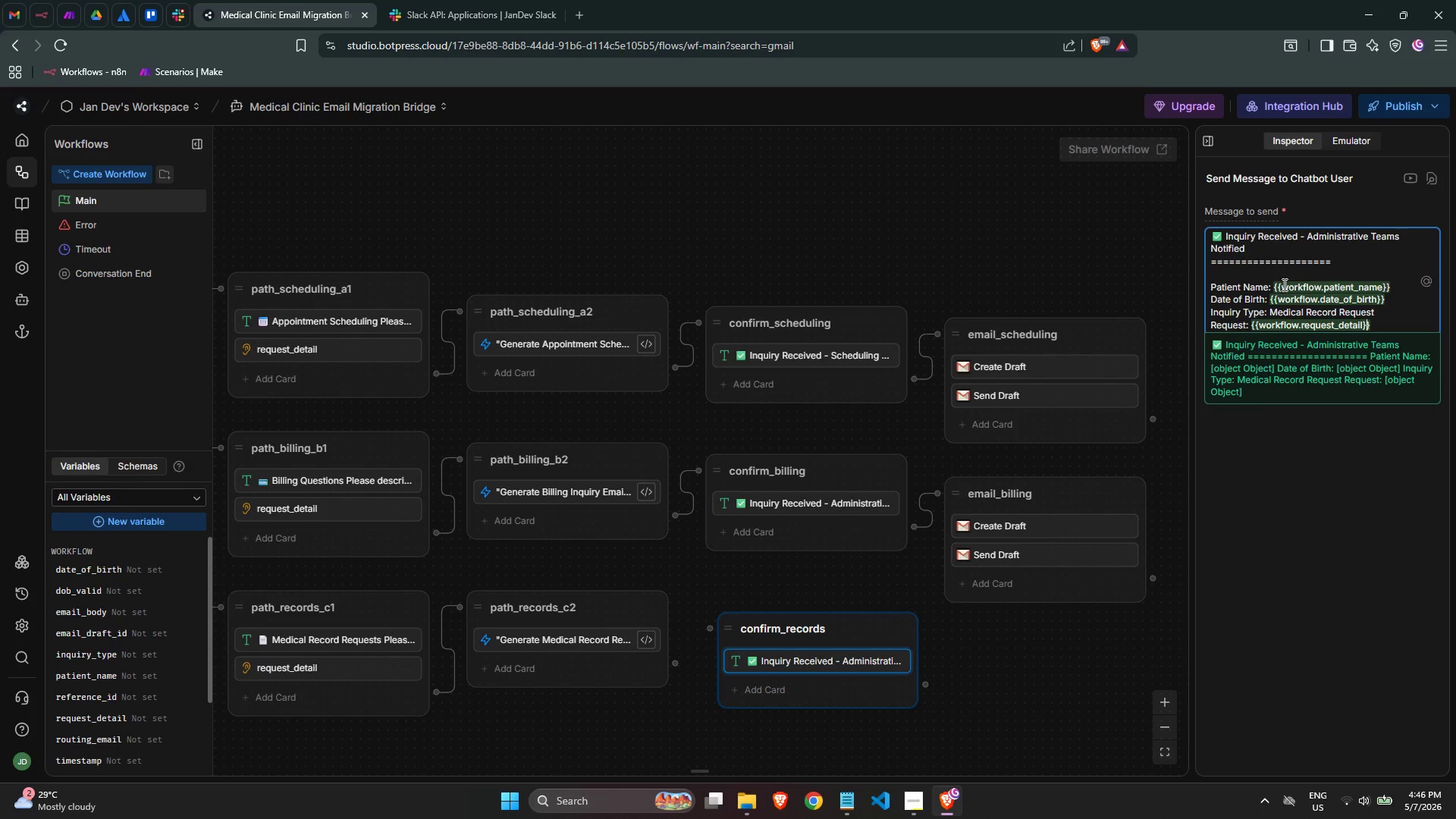 
key(ArrowRight)
 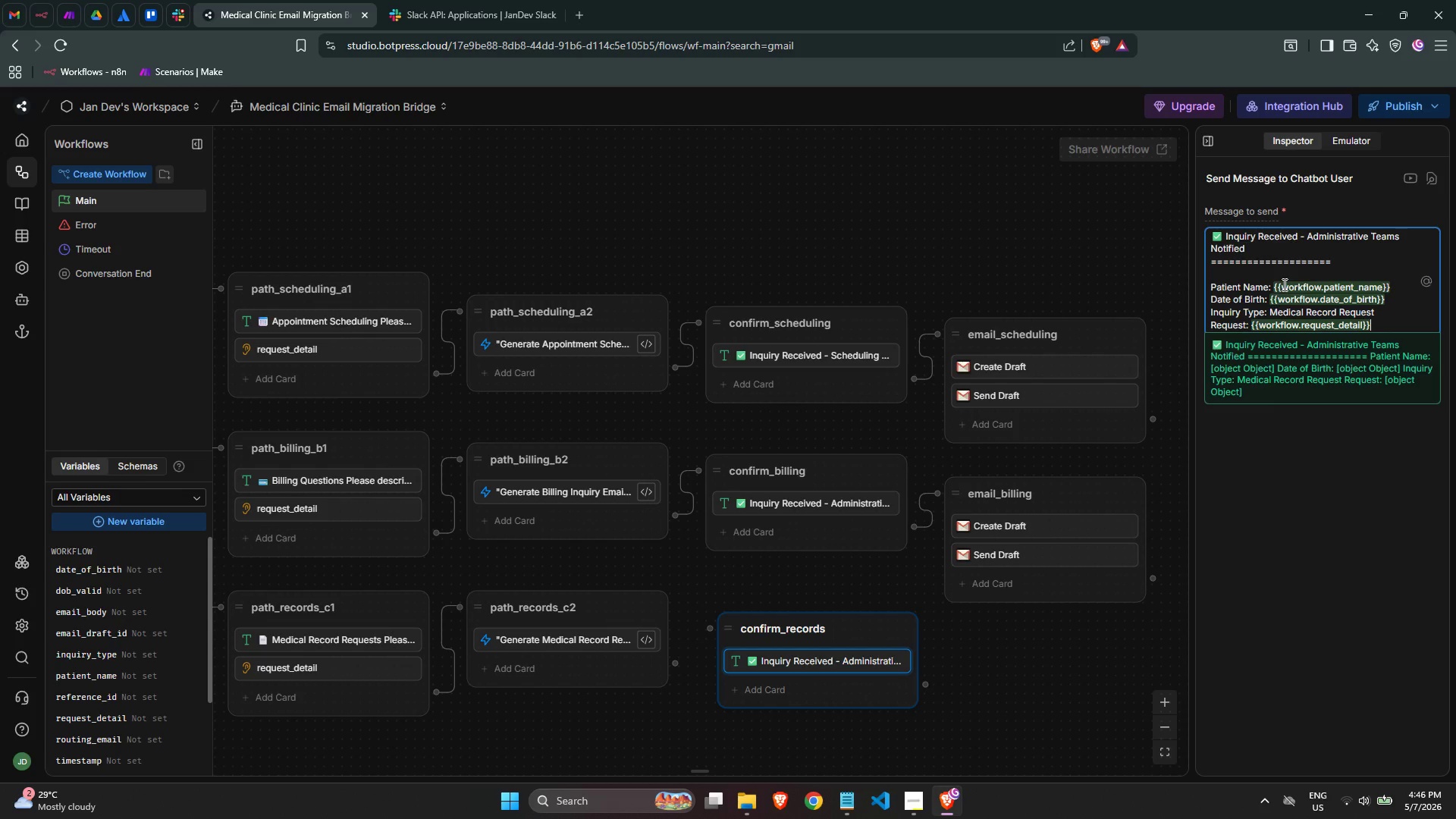 
key(Enter)
 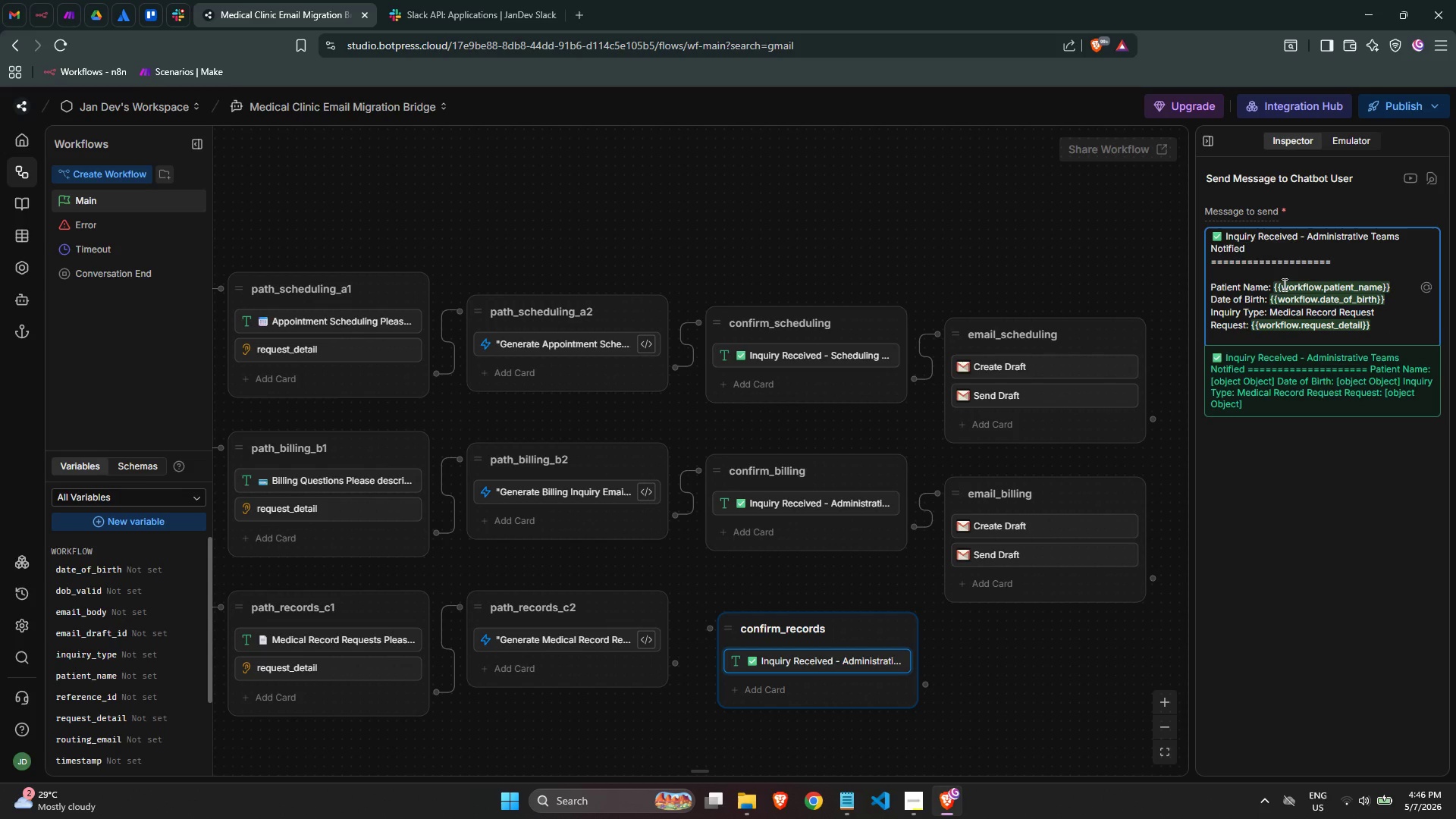 
type(Subi)
key(Backspace)
type(mitted: {{workflo)
 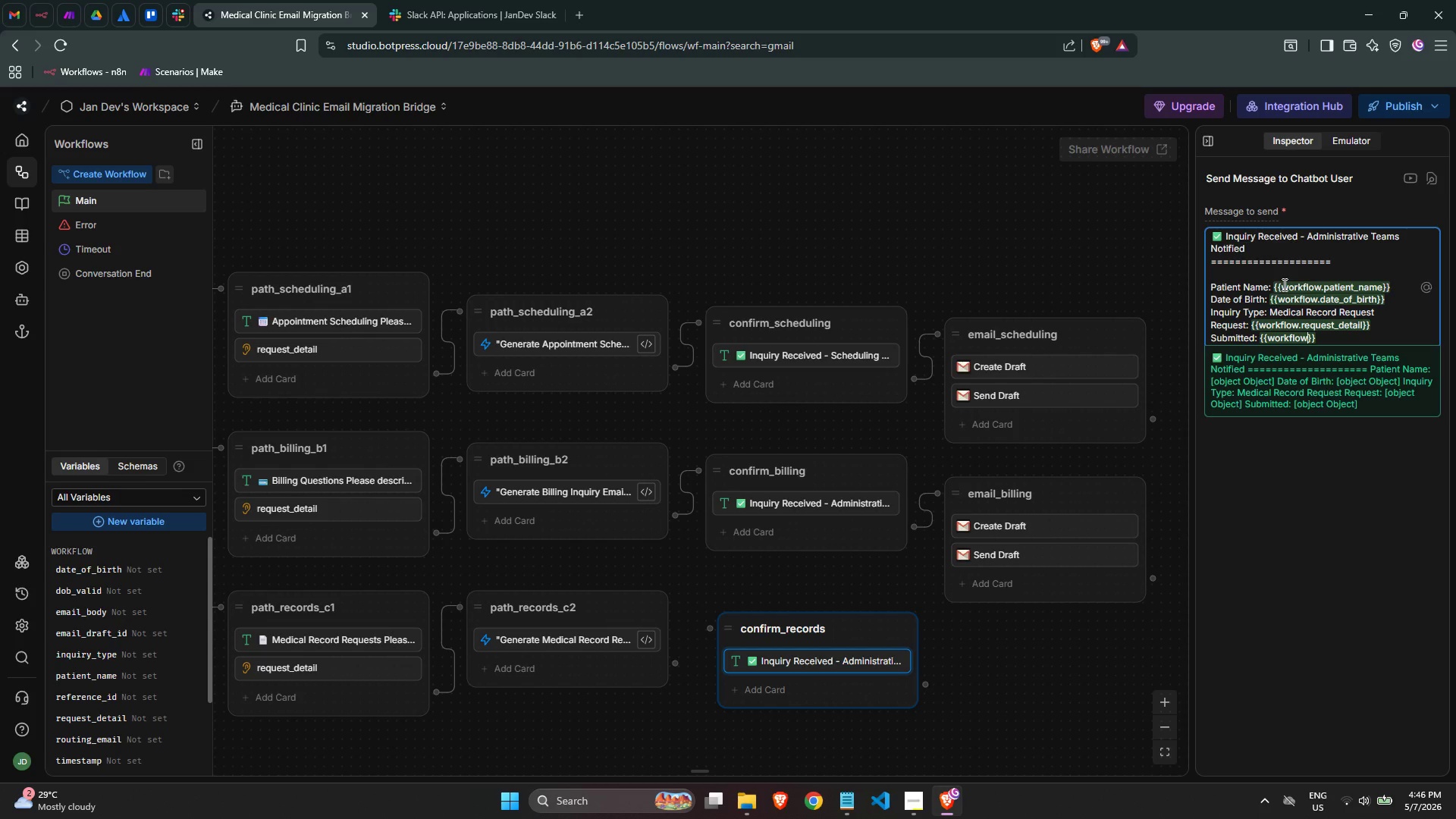 
 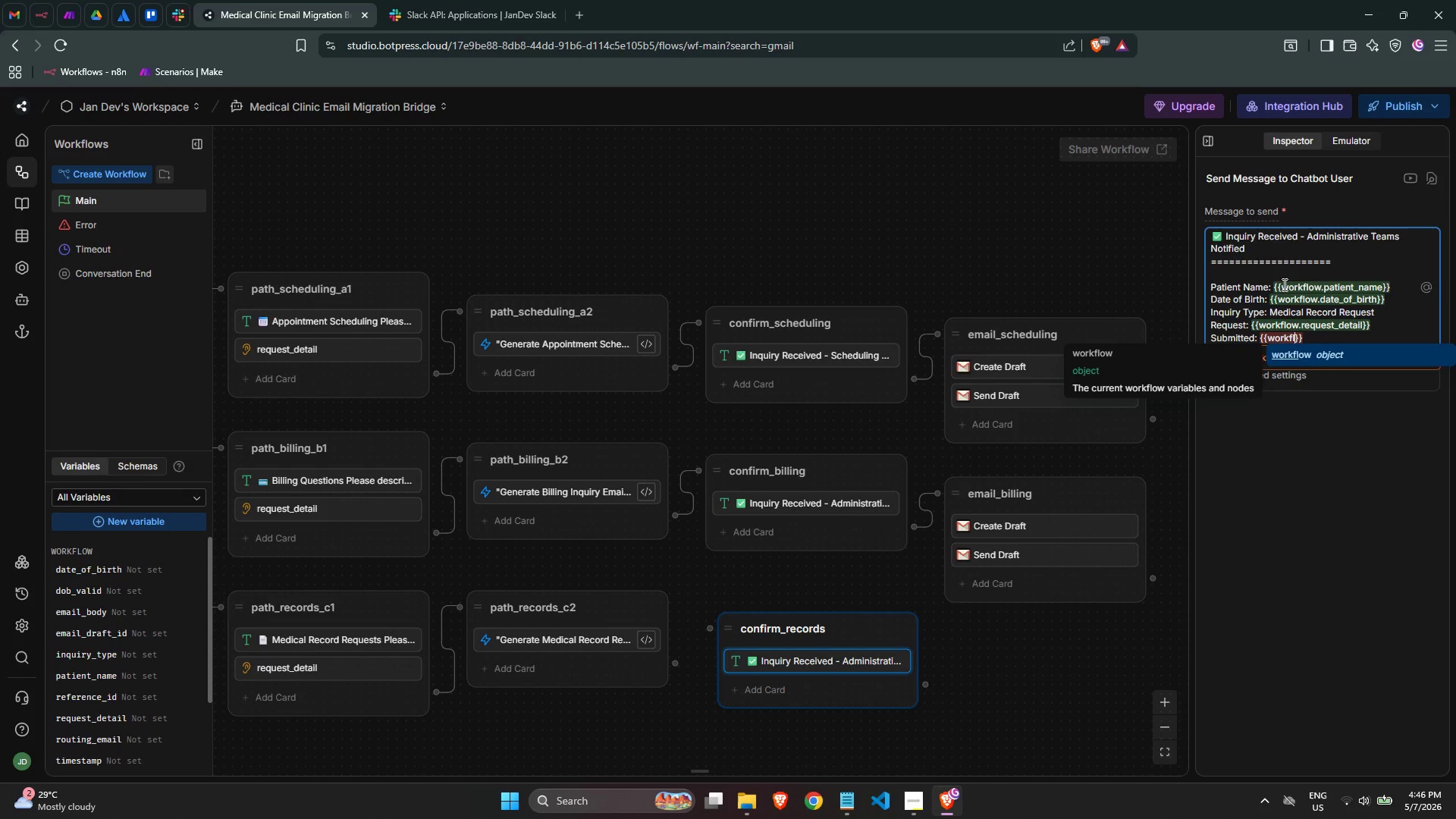 
key(Enter)
 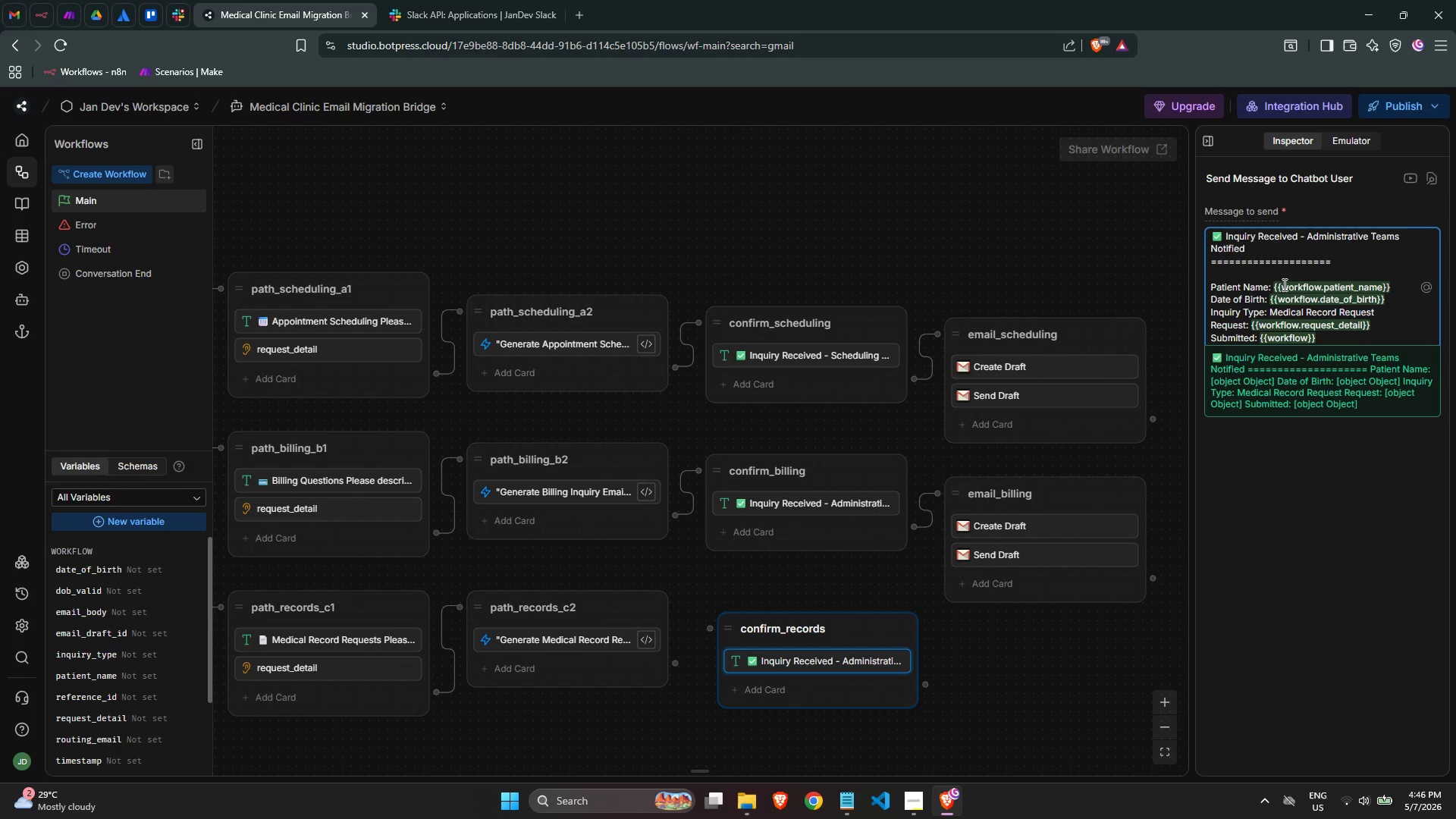 
type(.time)
 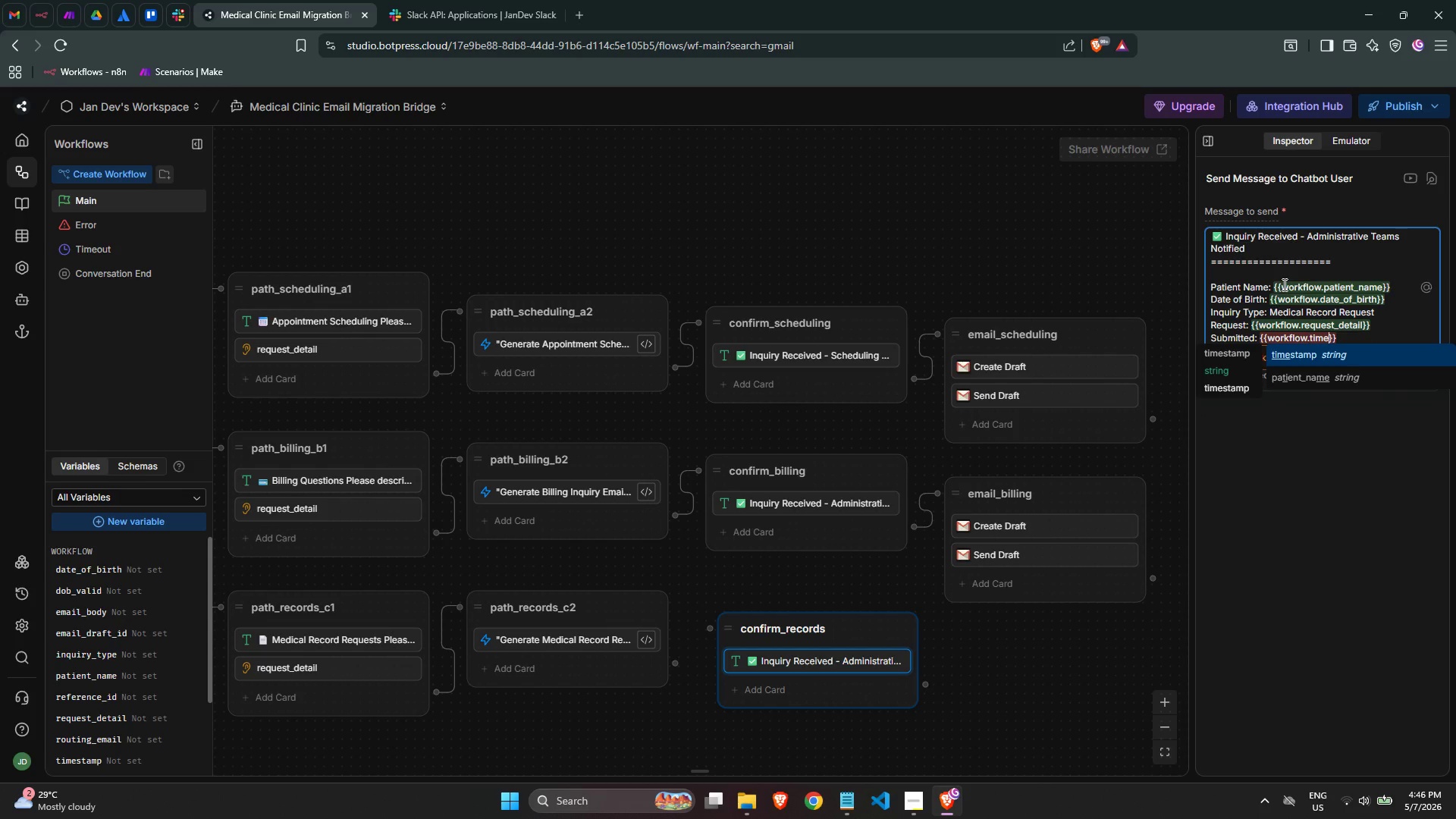 
key(Enter)
 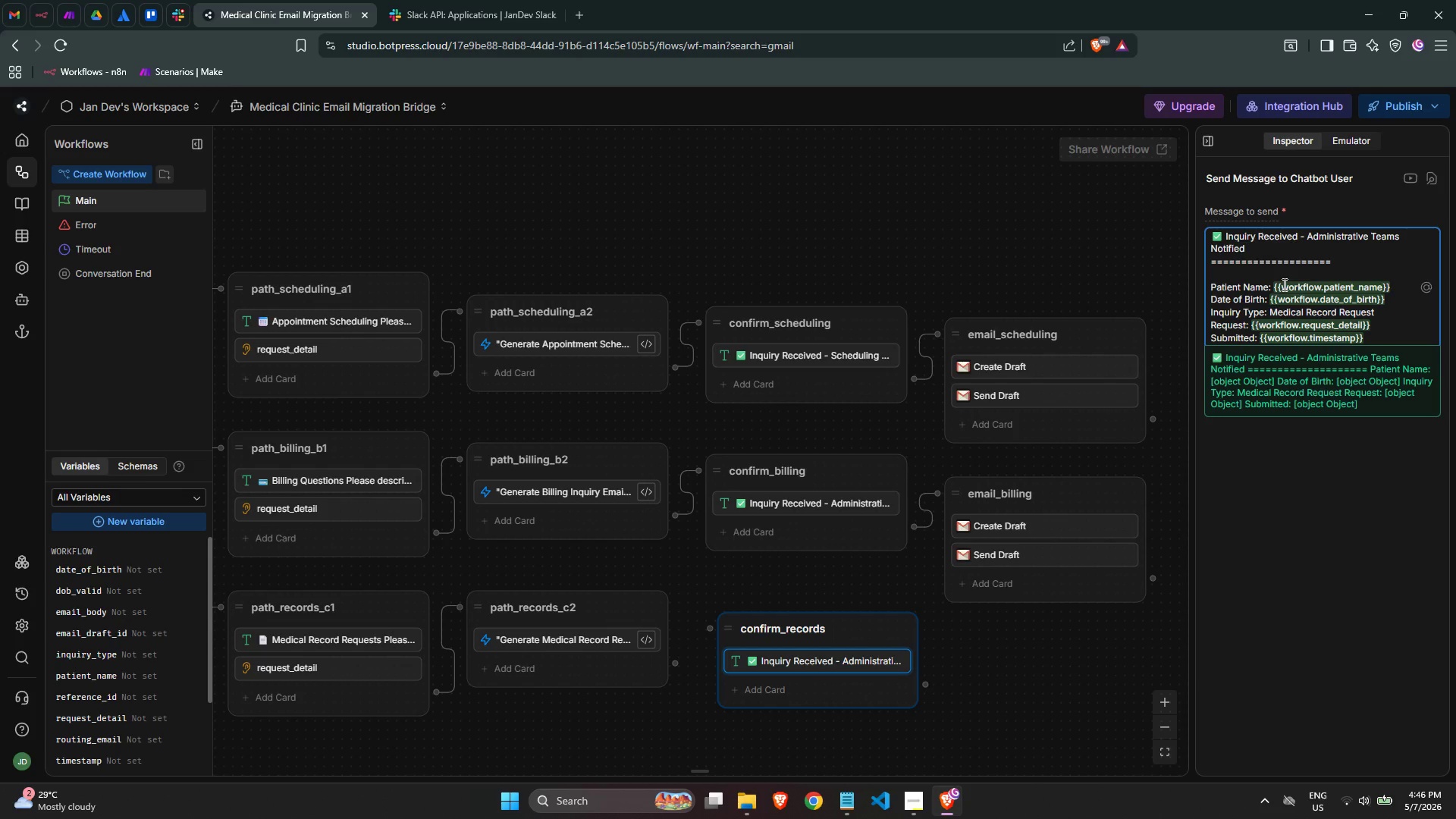 
key(ArrowRight)
 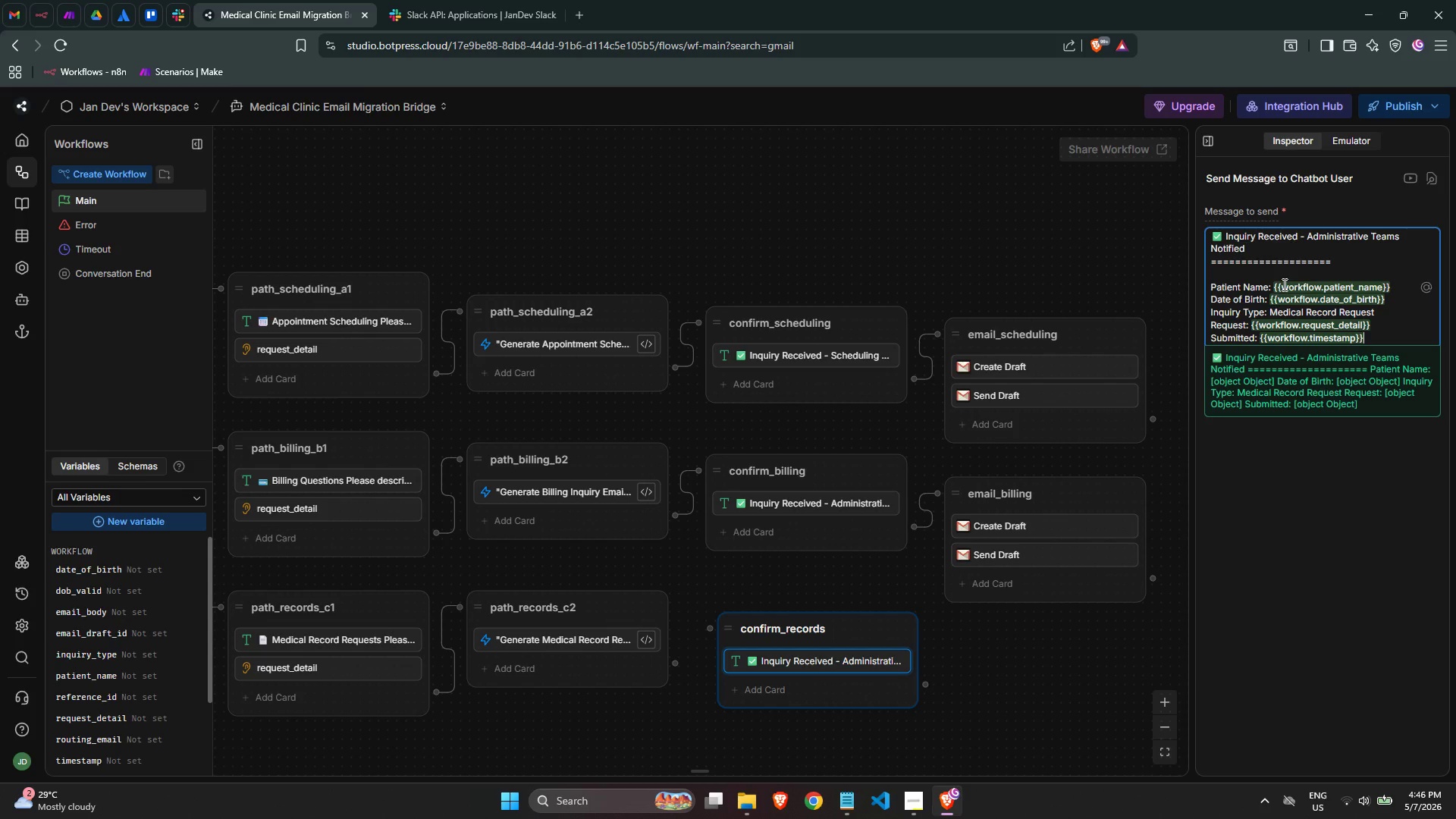 
key(ArrowRight)
 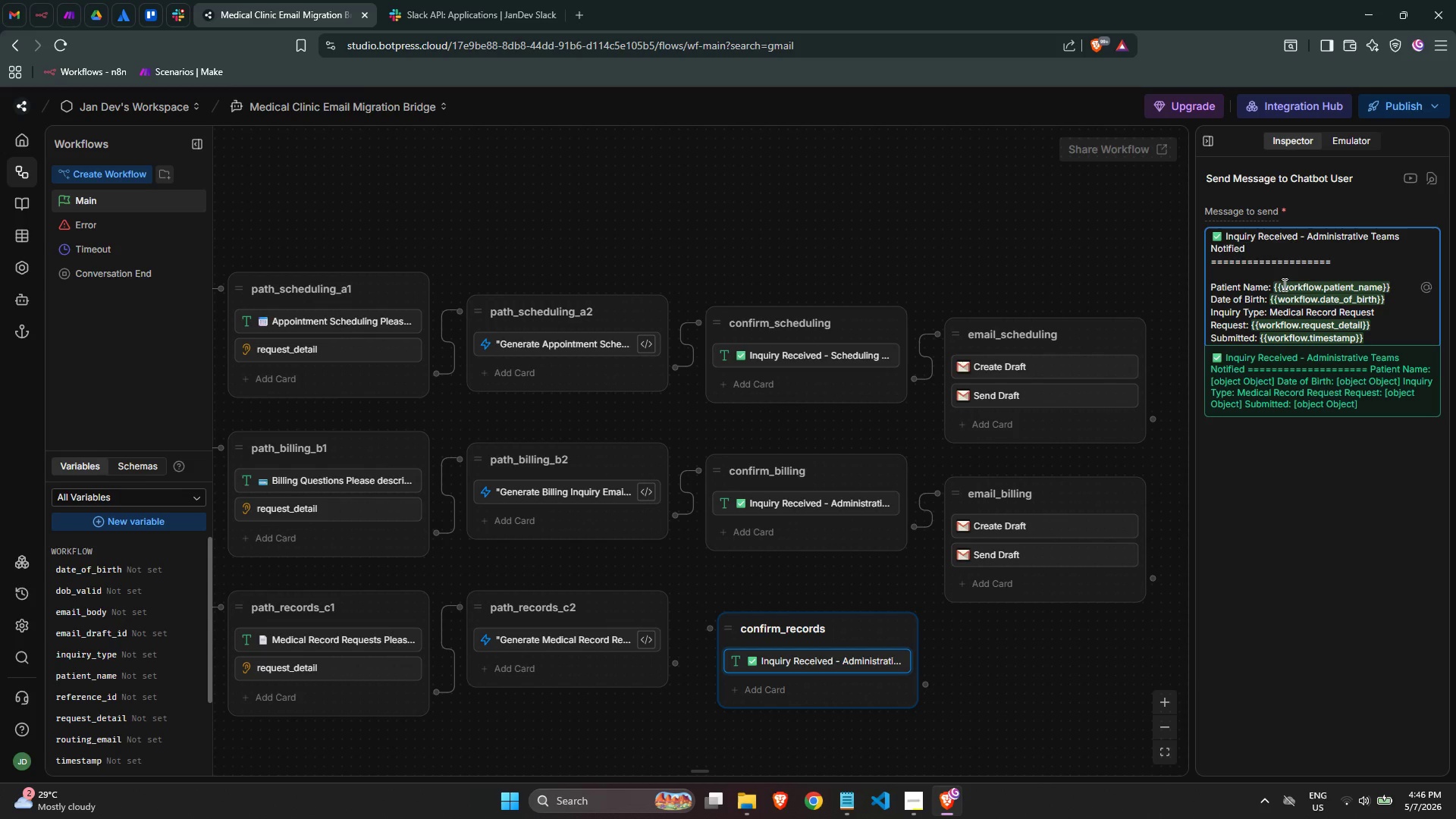 
key(Enter)
 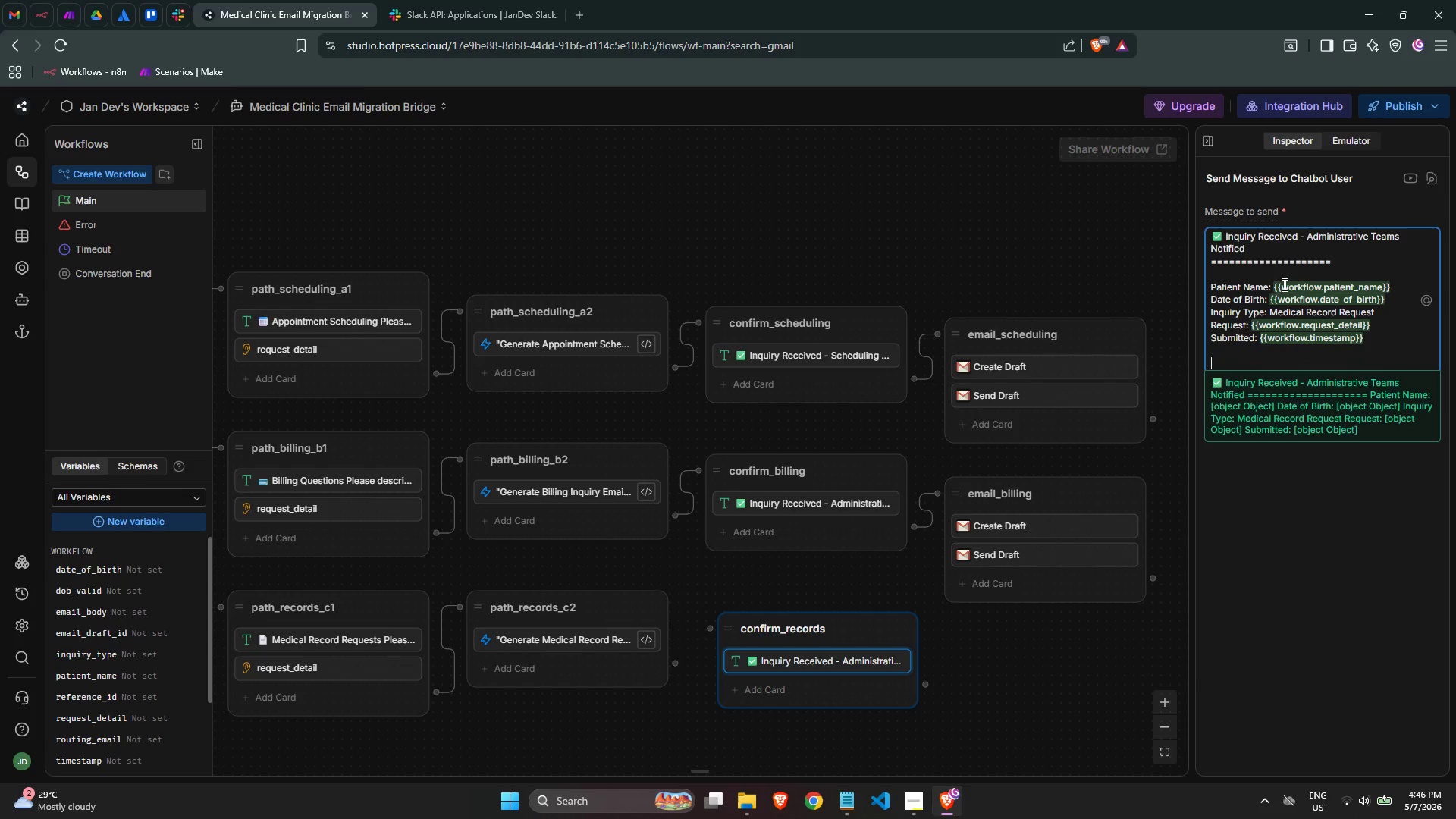 
key(Enter)
 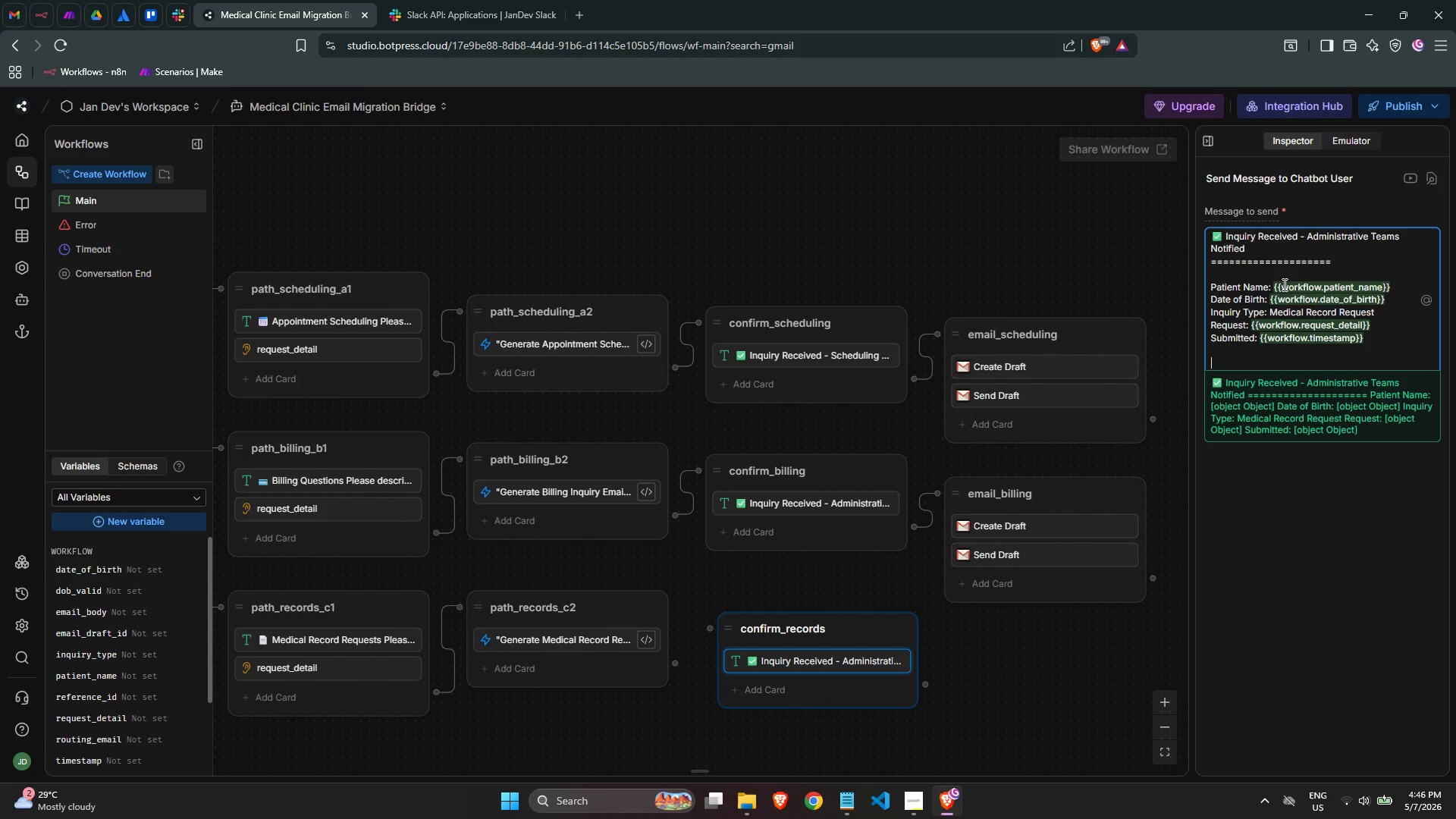 
type(Reference ID: )
 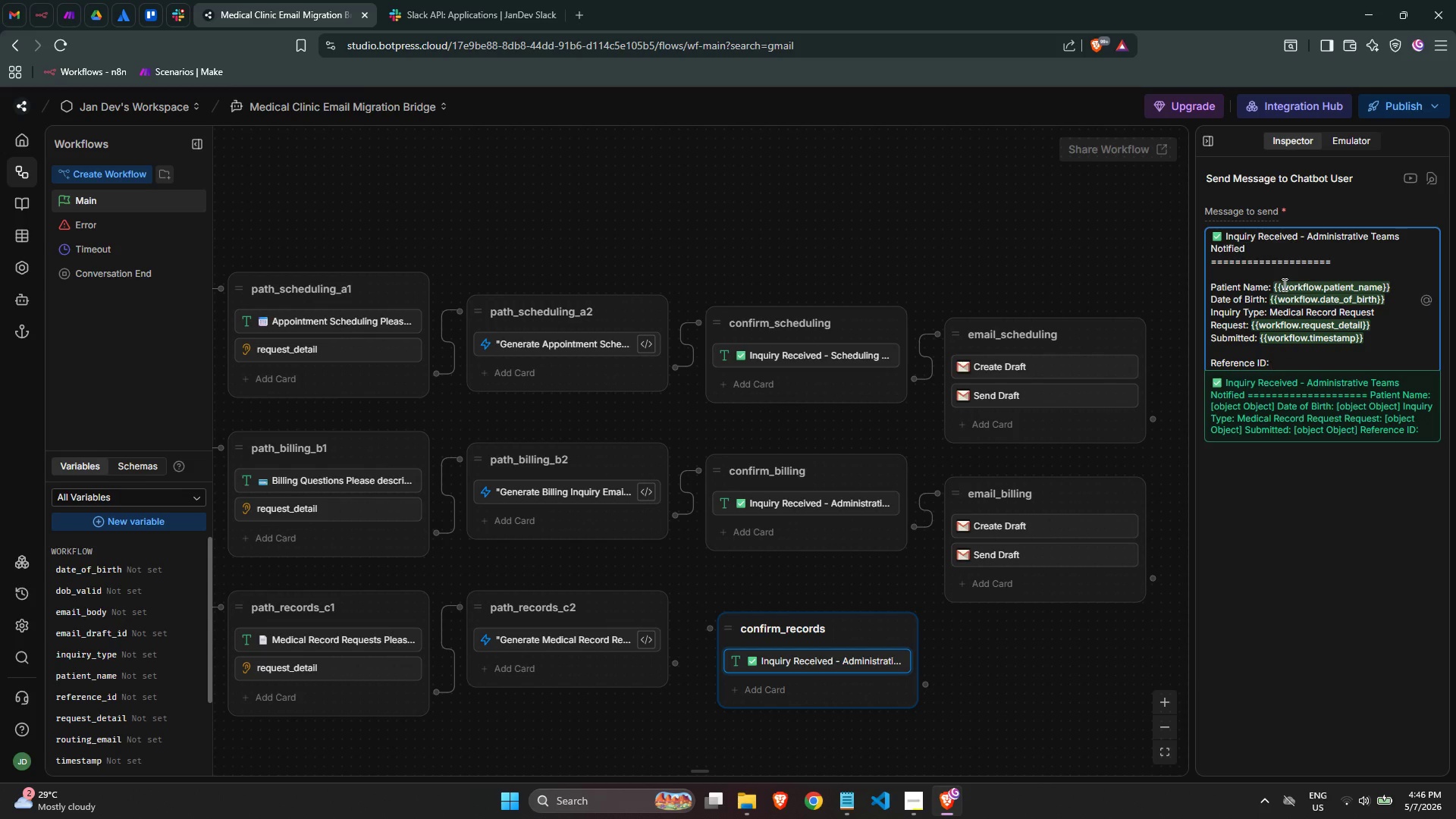 
type({{workfl)
 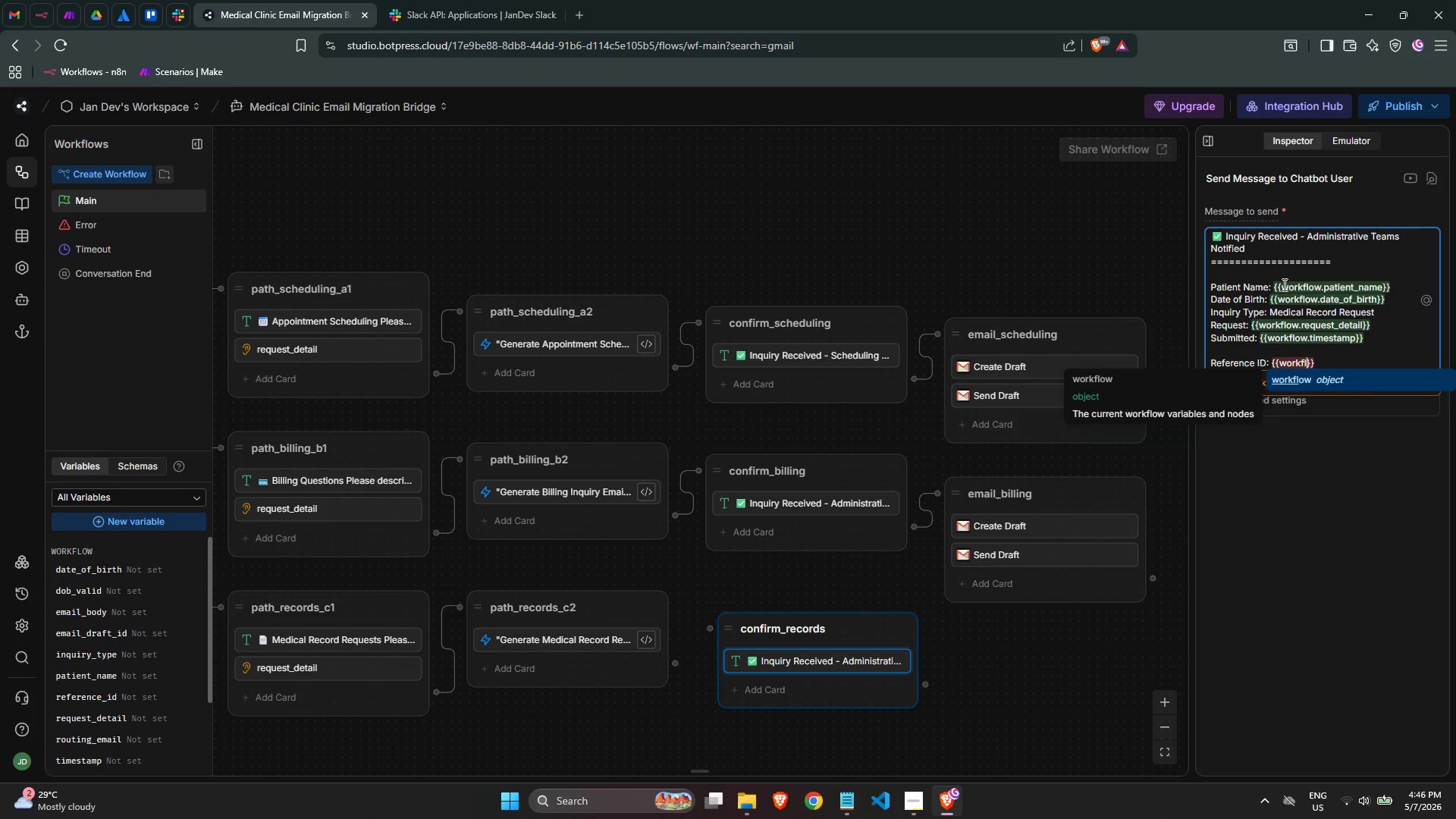 
key(Enter)
 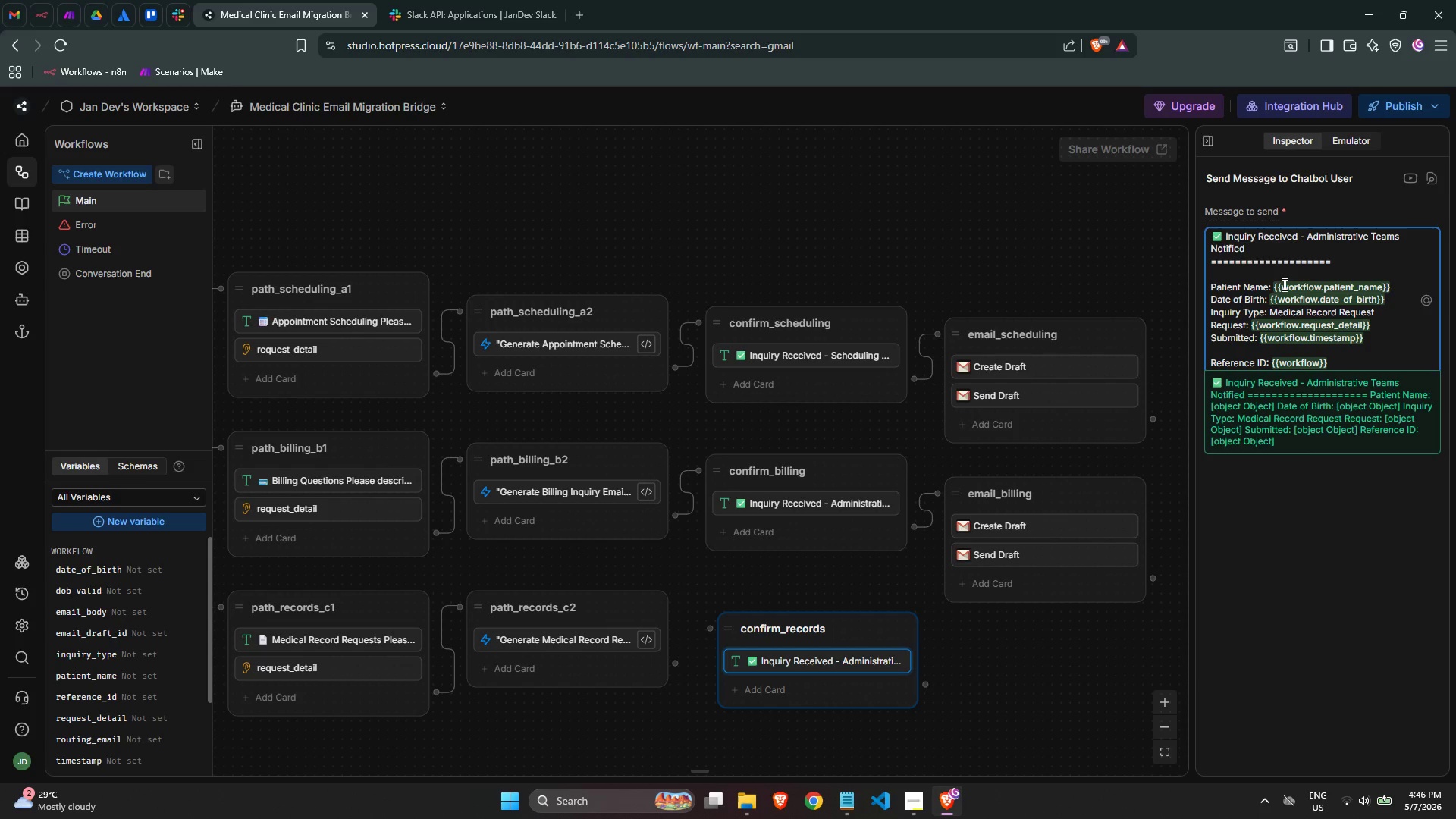 
type(.refre)
 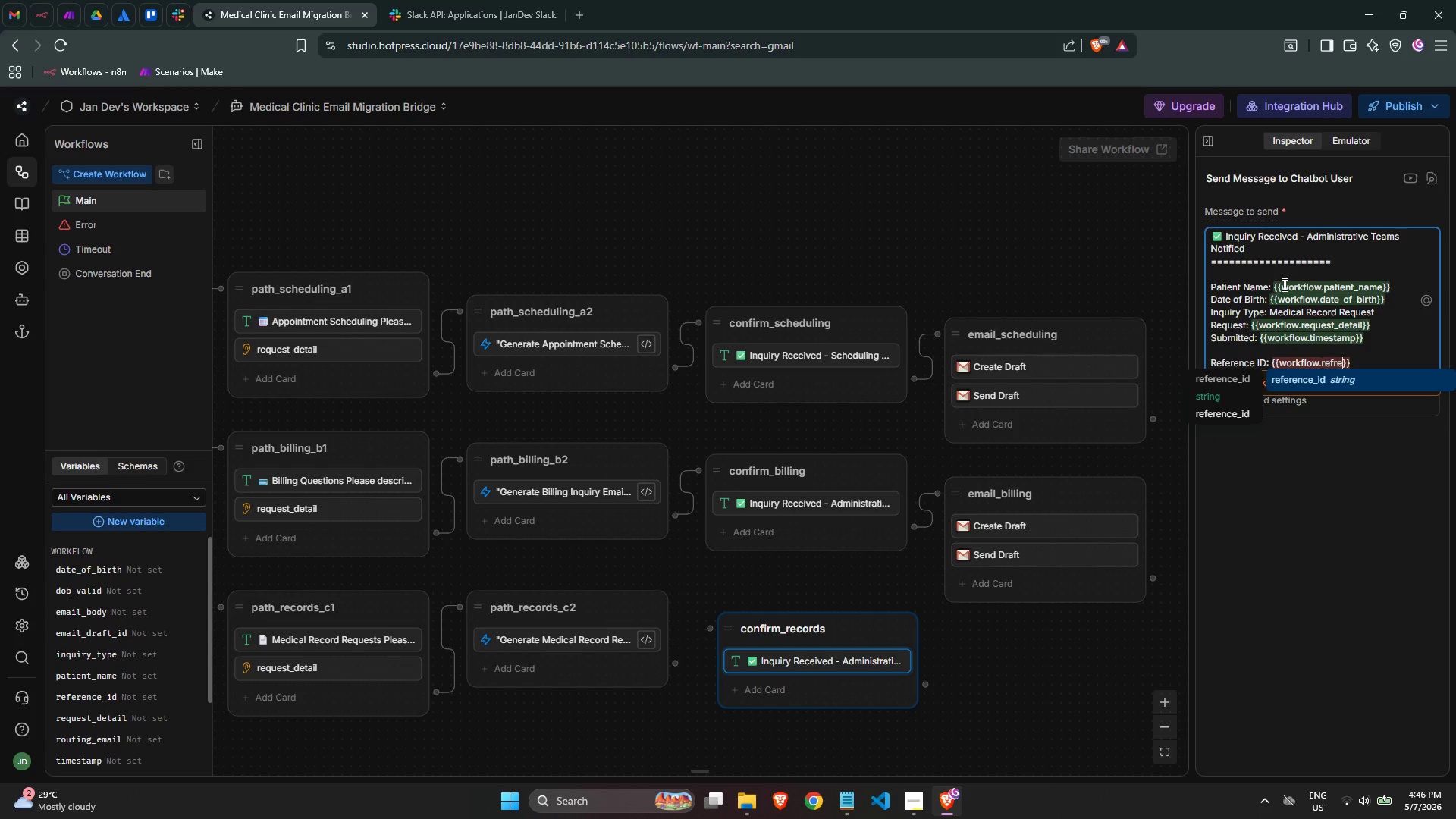 
key(Enter)
 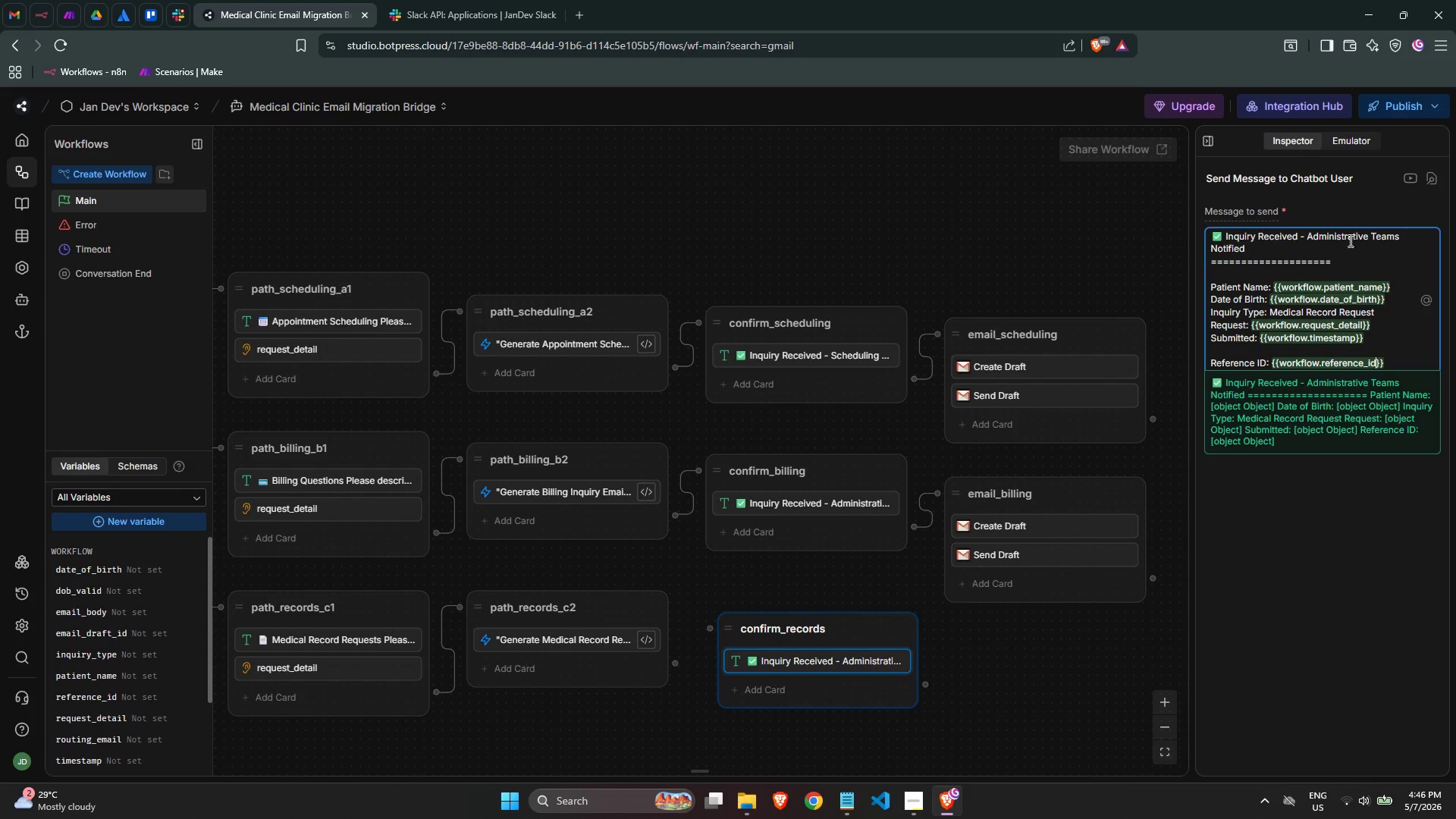 
left_click([1375, 274])
 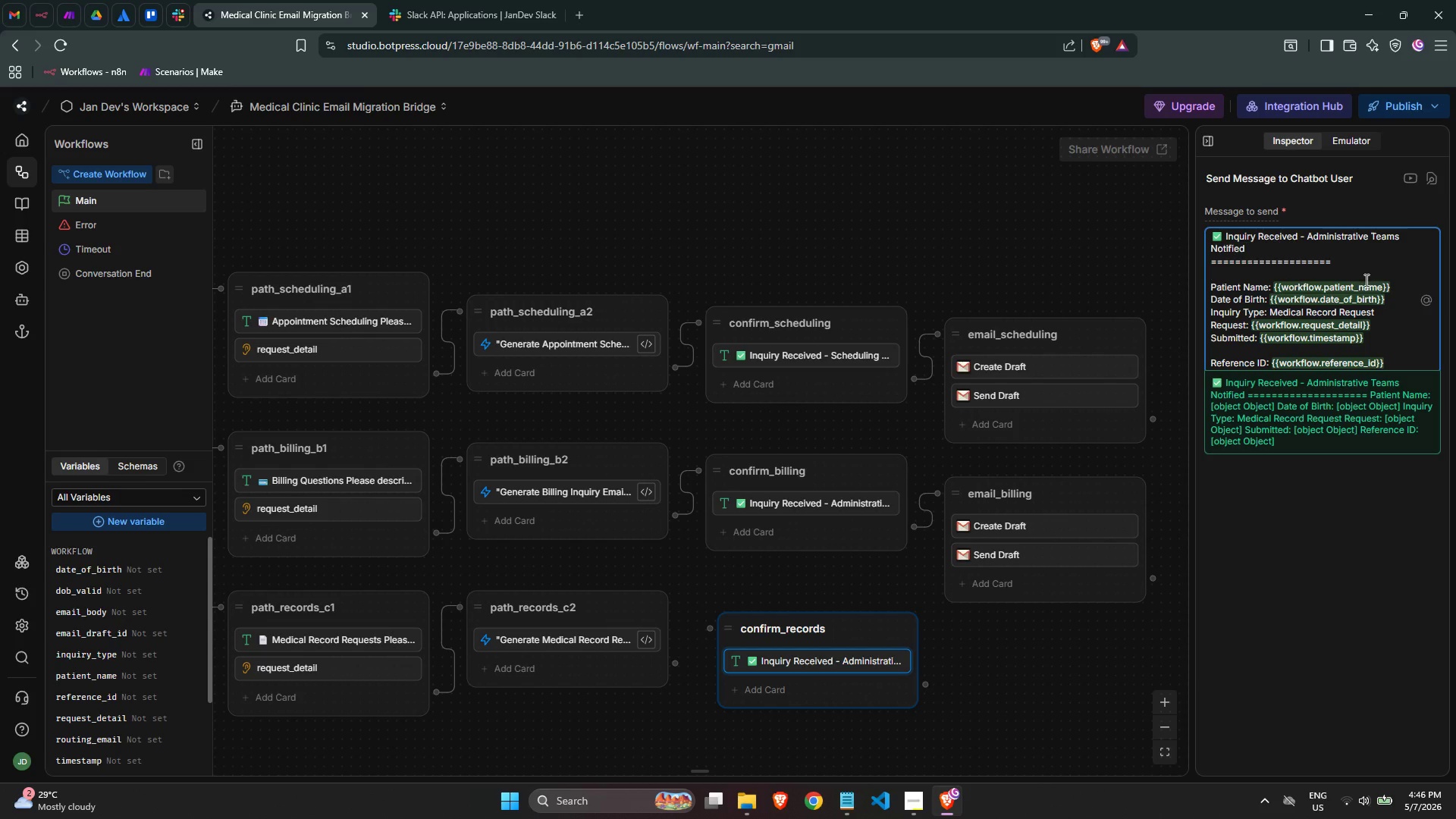 
scroll: coordinate [1350, 286], scroll_direction: down, amount: 3.0
 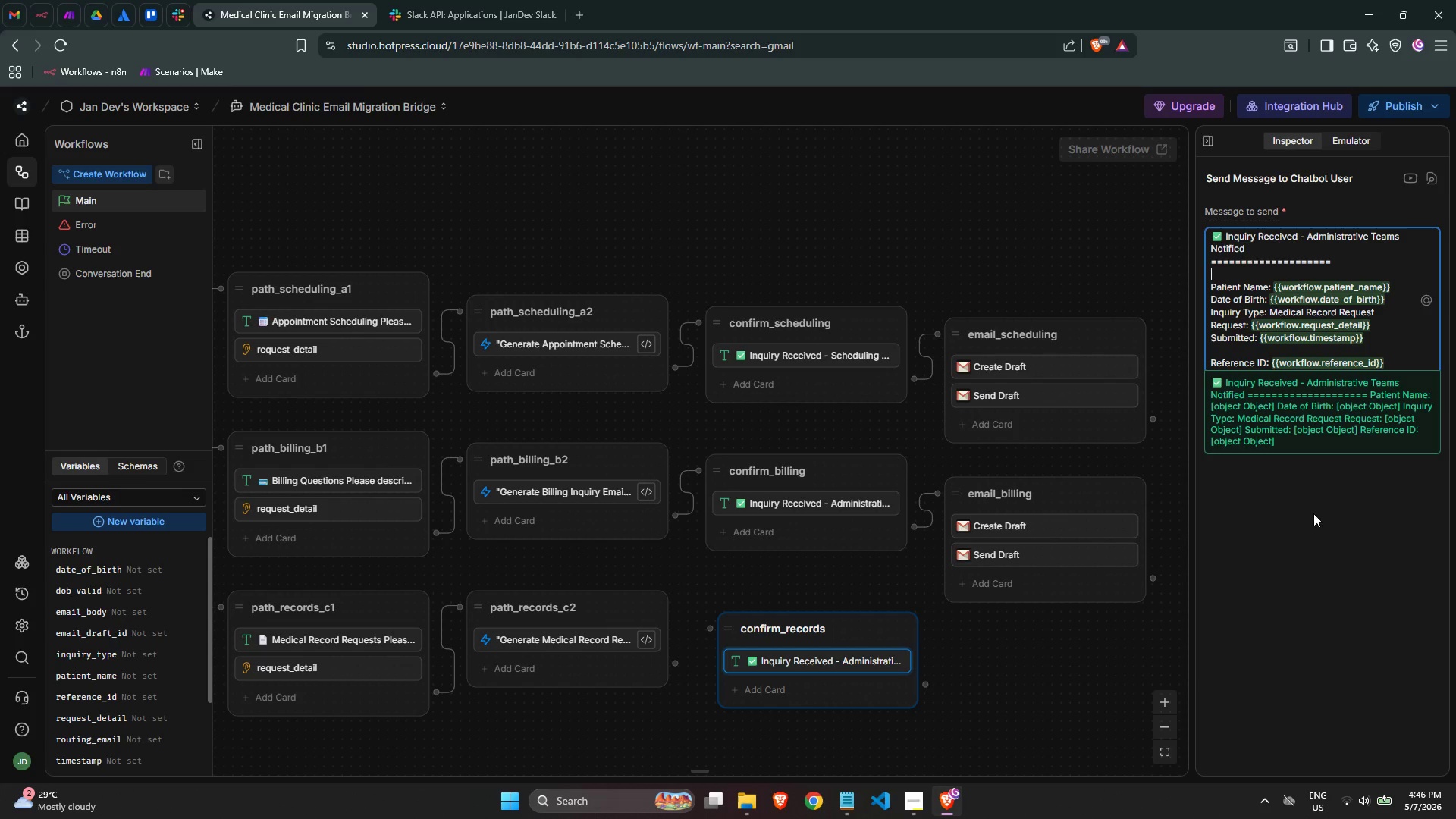 
left_click([1304, 548])
 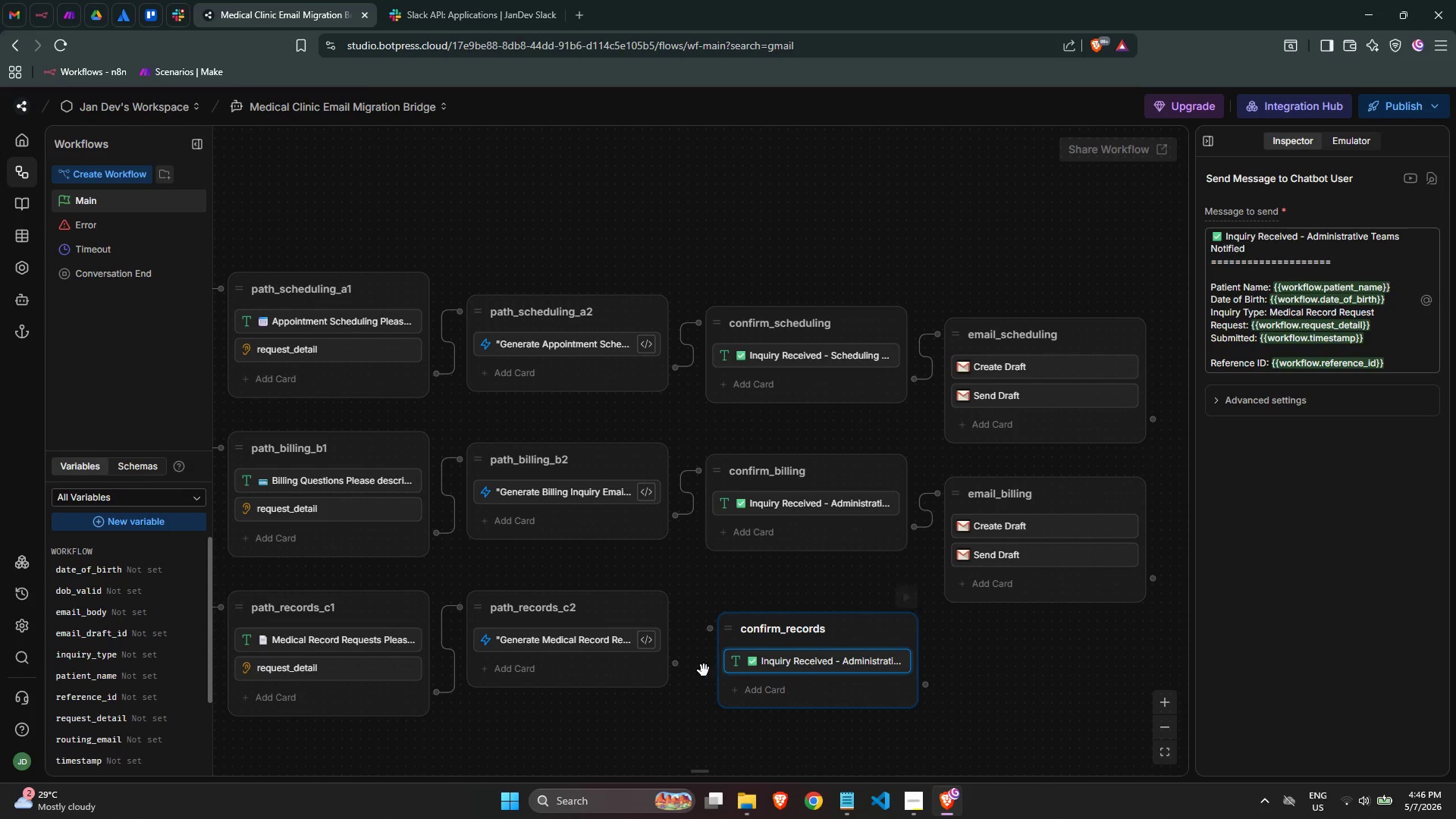 
left_click_drag(start_coordinate=[676, 670], to_coordinate=[710, 633])
 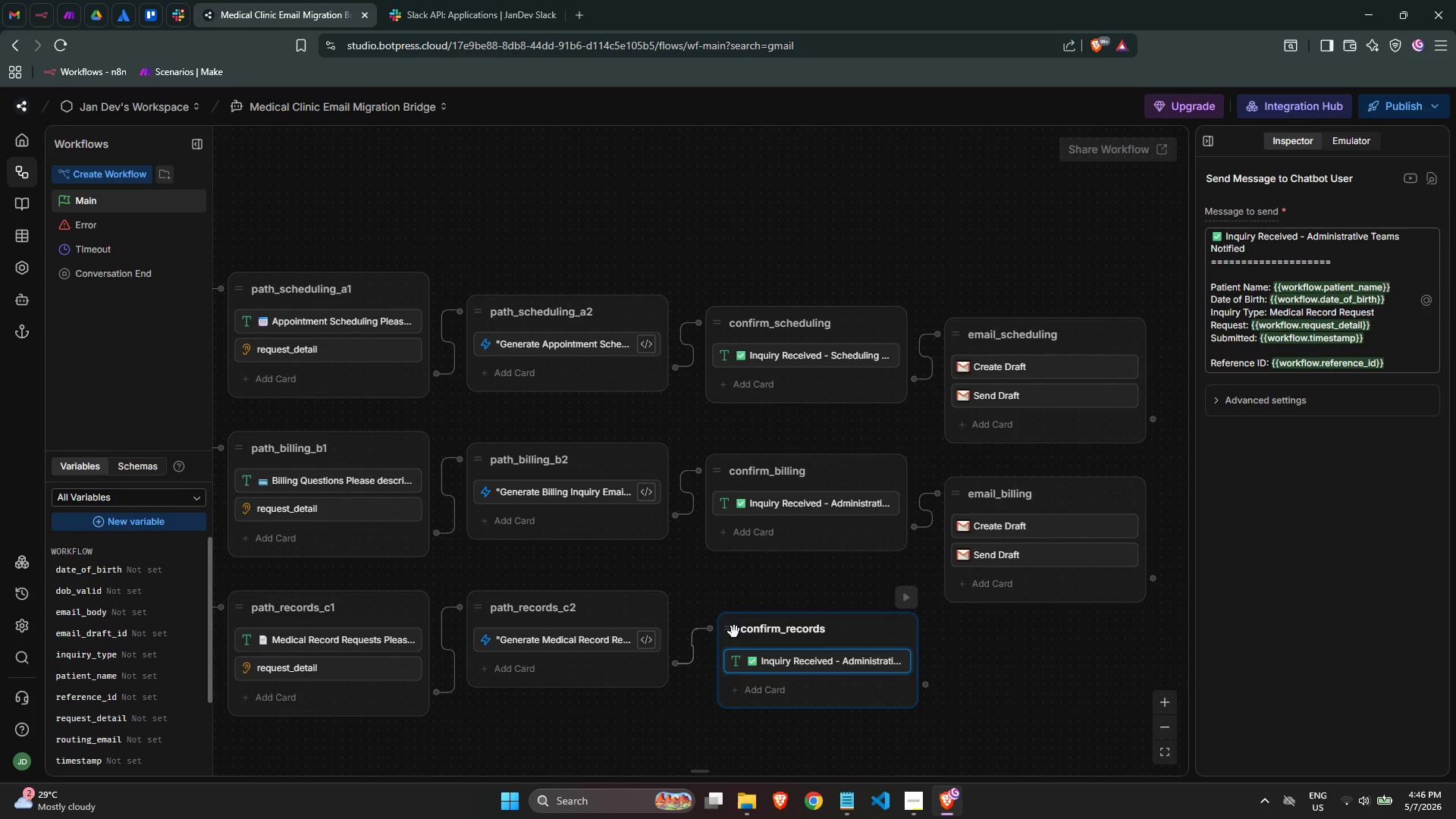 
left_click_drag(start_coordinate=[734, 632], to_coordinate=[721, 618])
 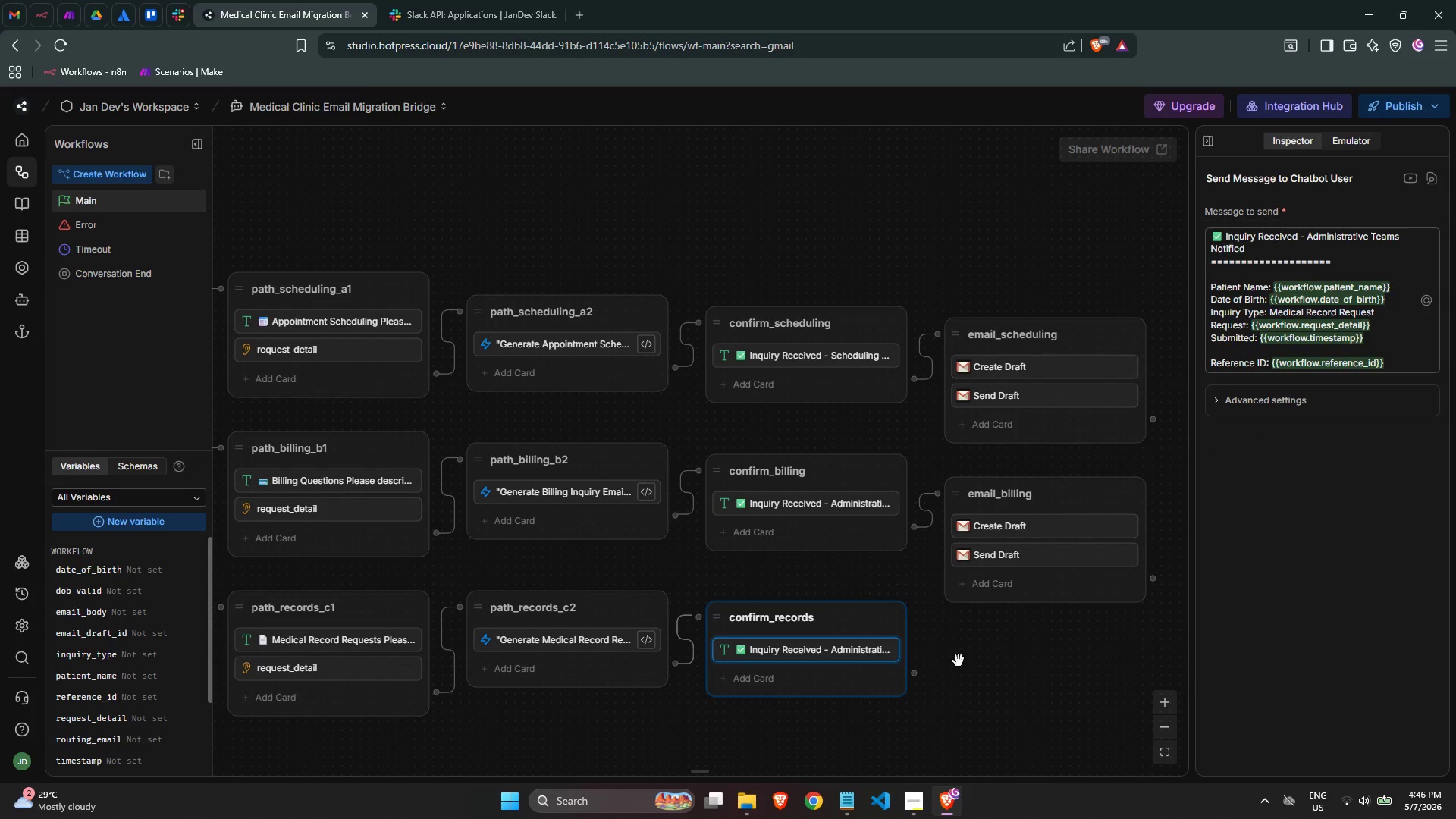 
wait(9.86)
 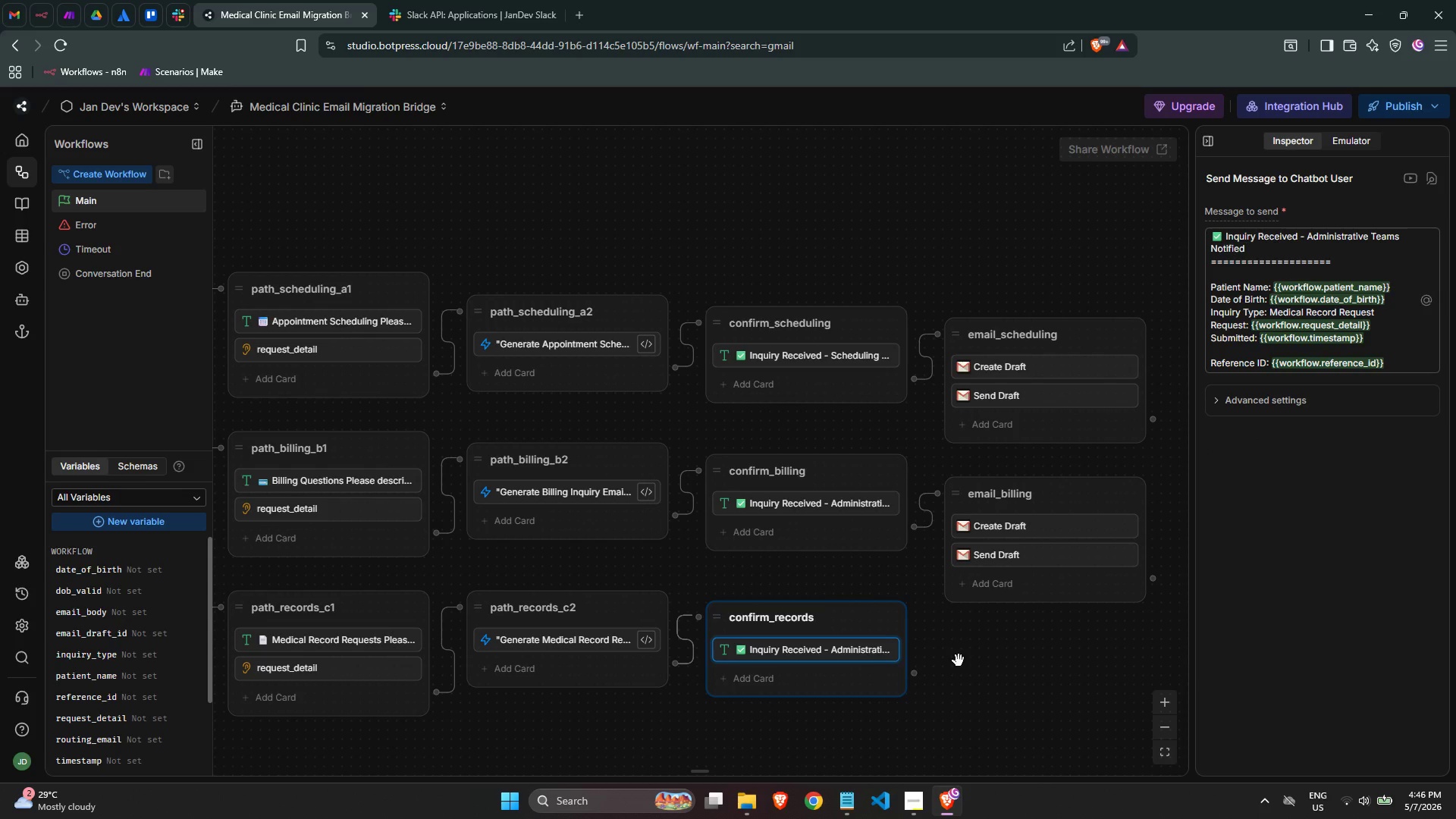 
double_click([1392, 360])
 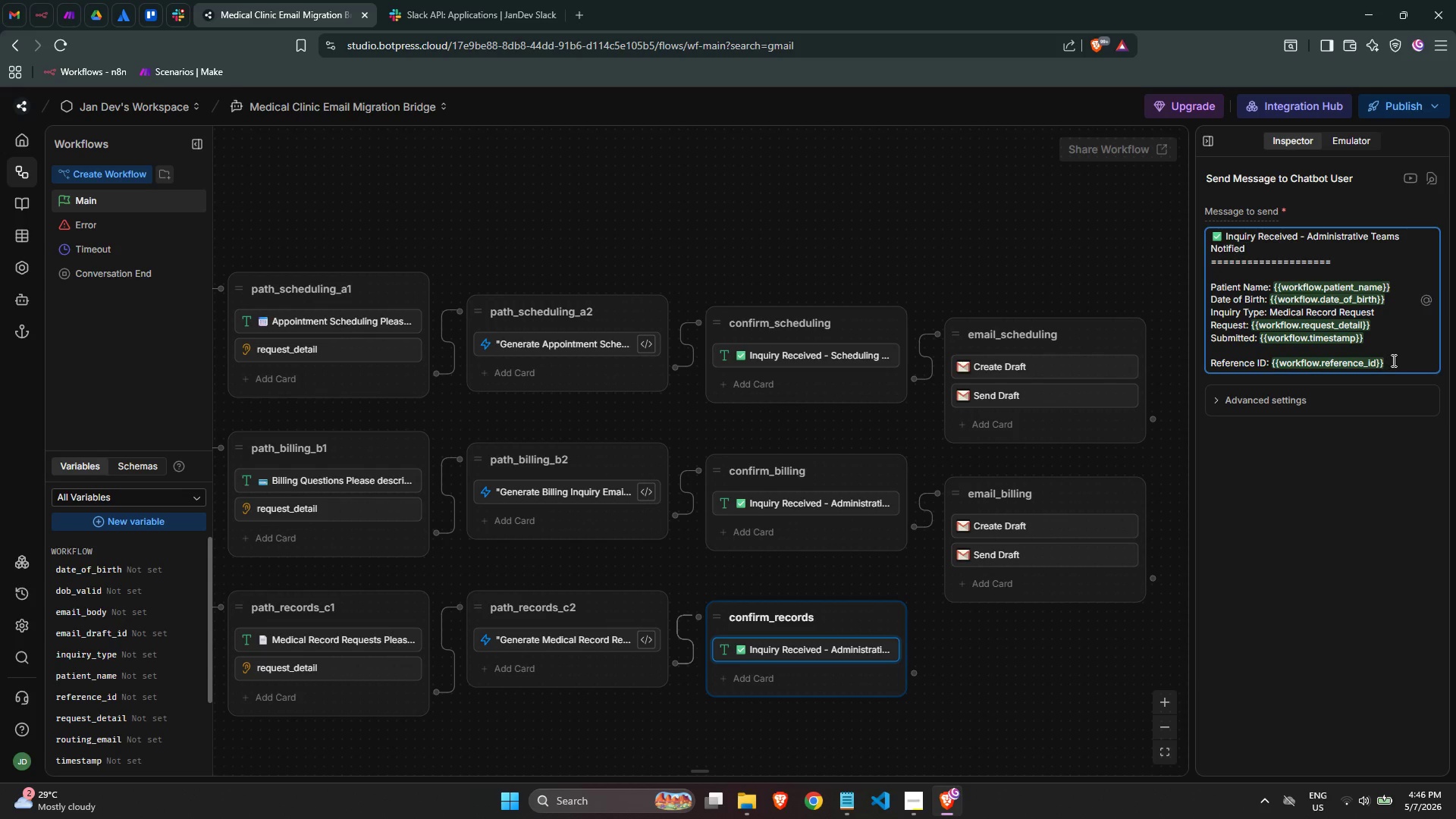 
key(Enter)
 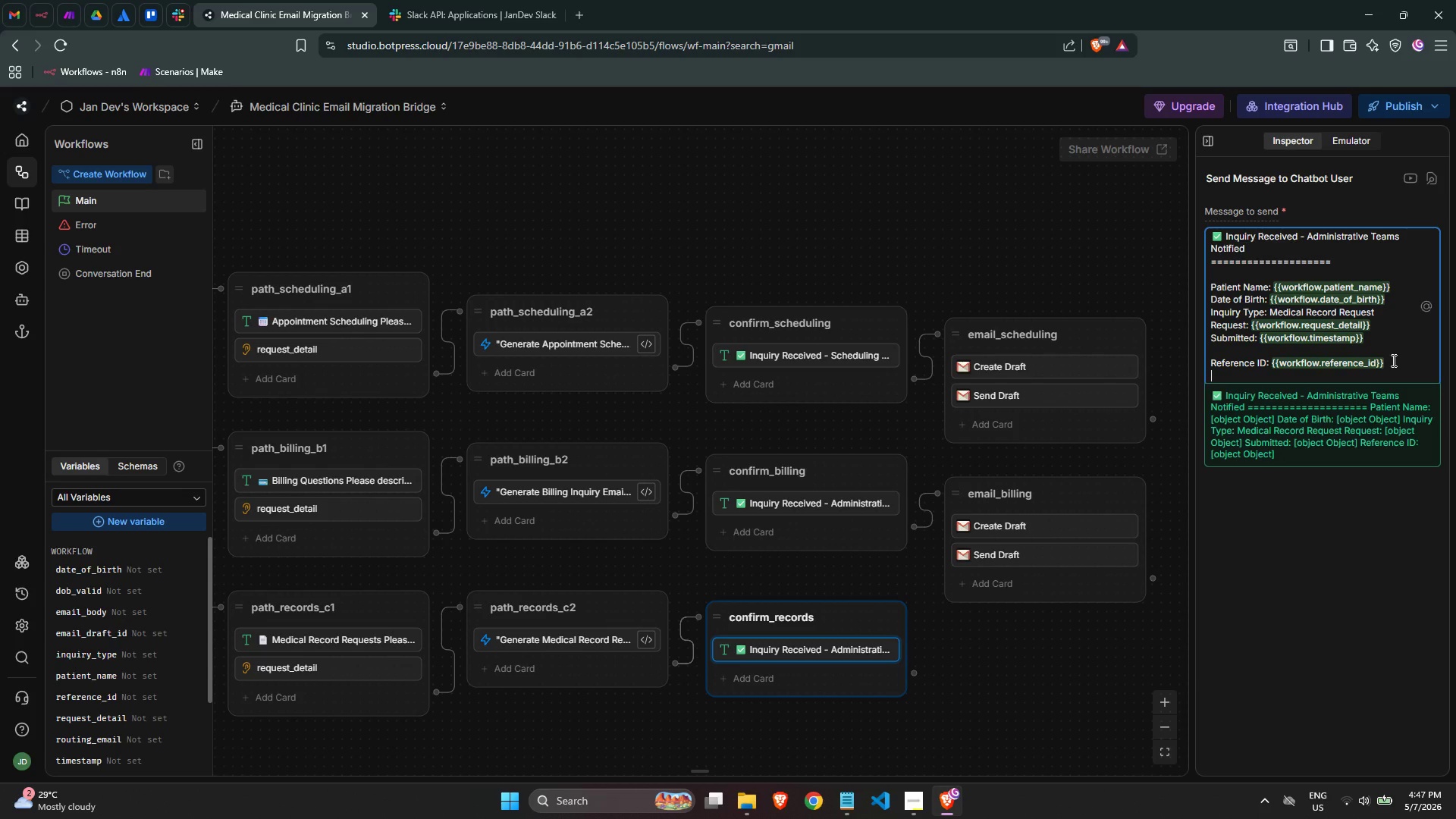 
wait(17.08)
 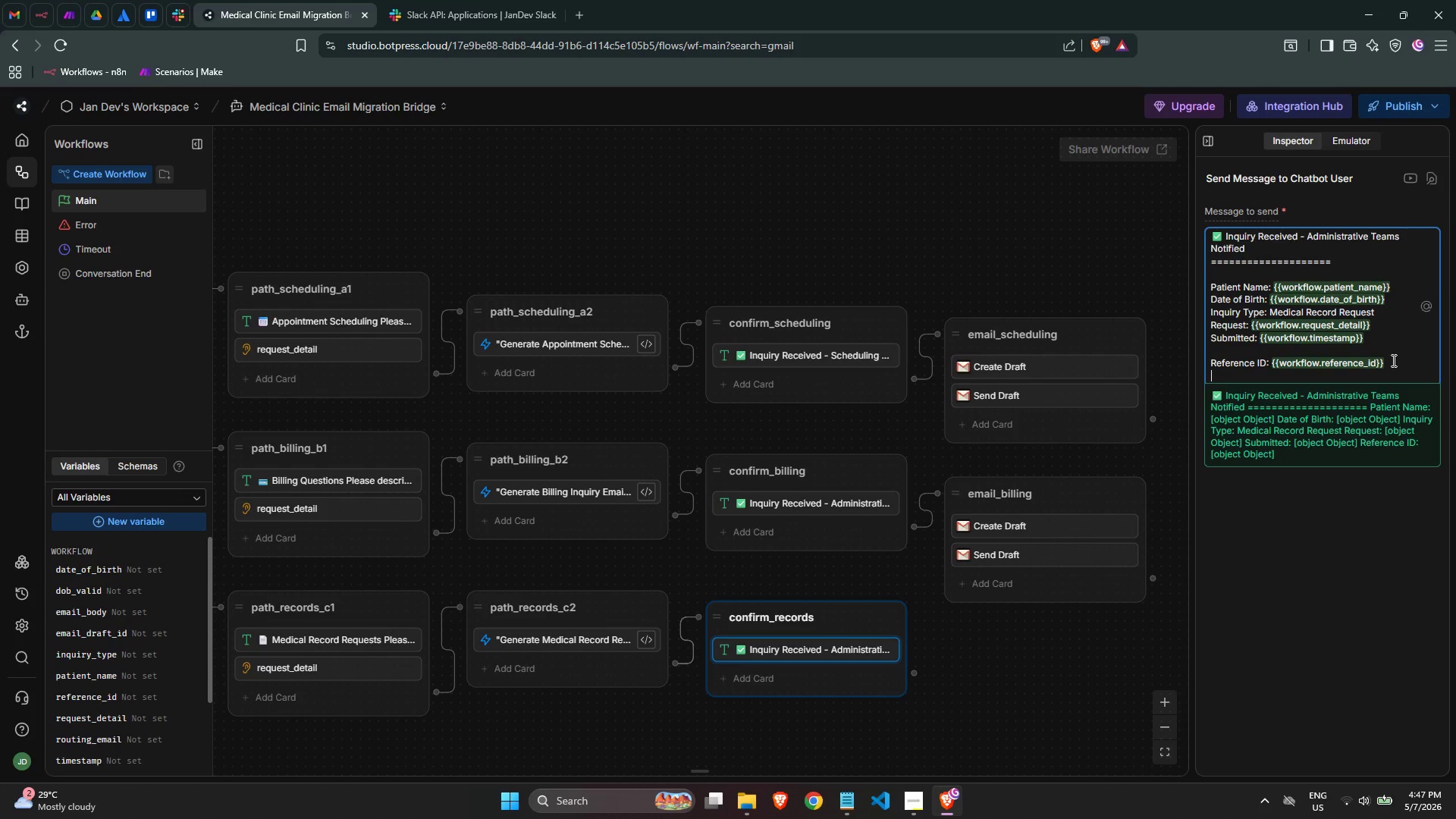 
hold_key(key=Equal, duration=0.95)
 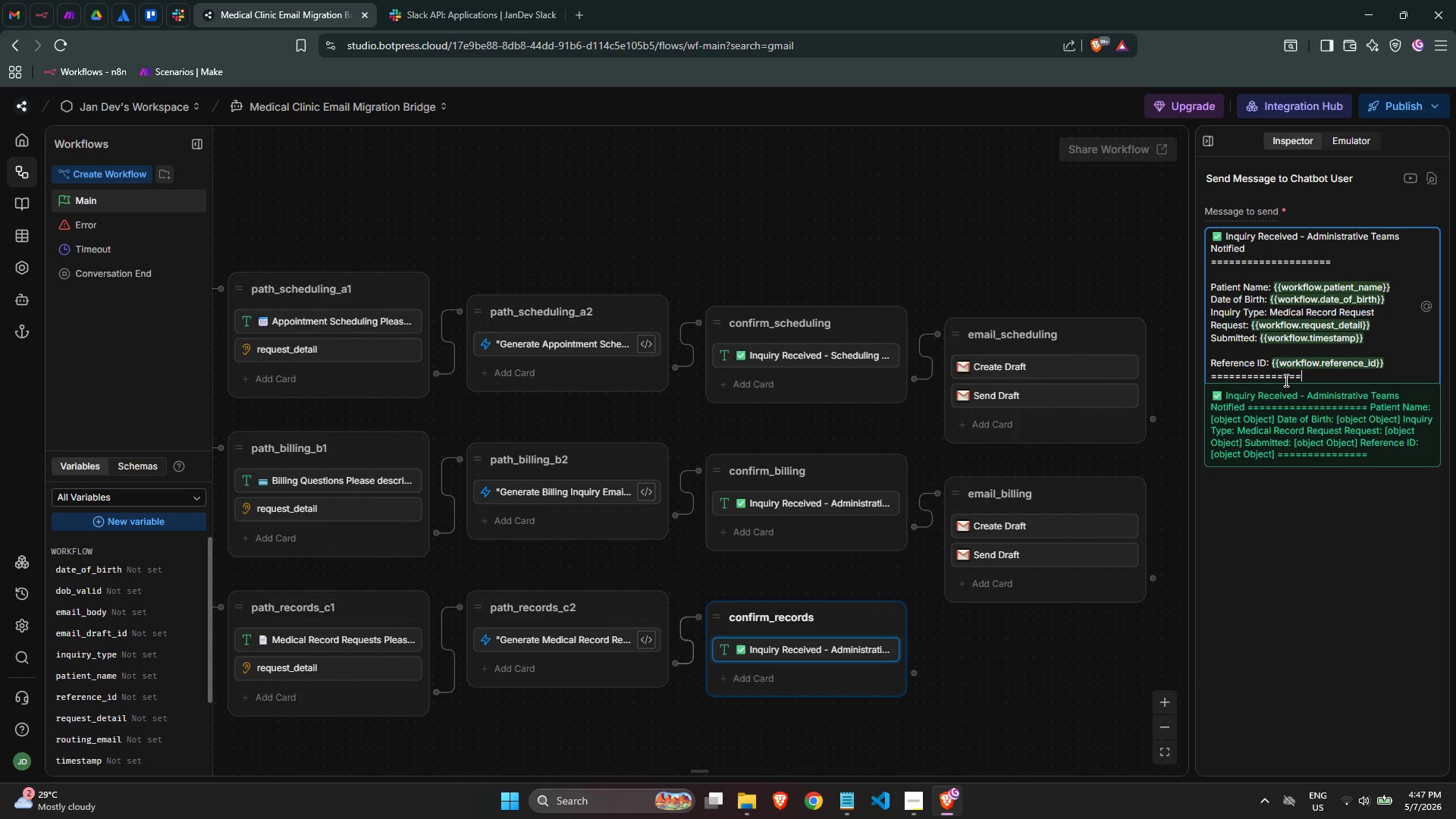 
key(Equal)
 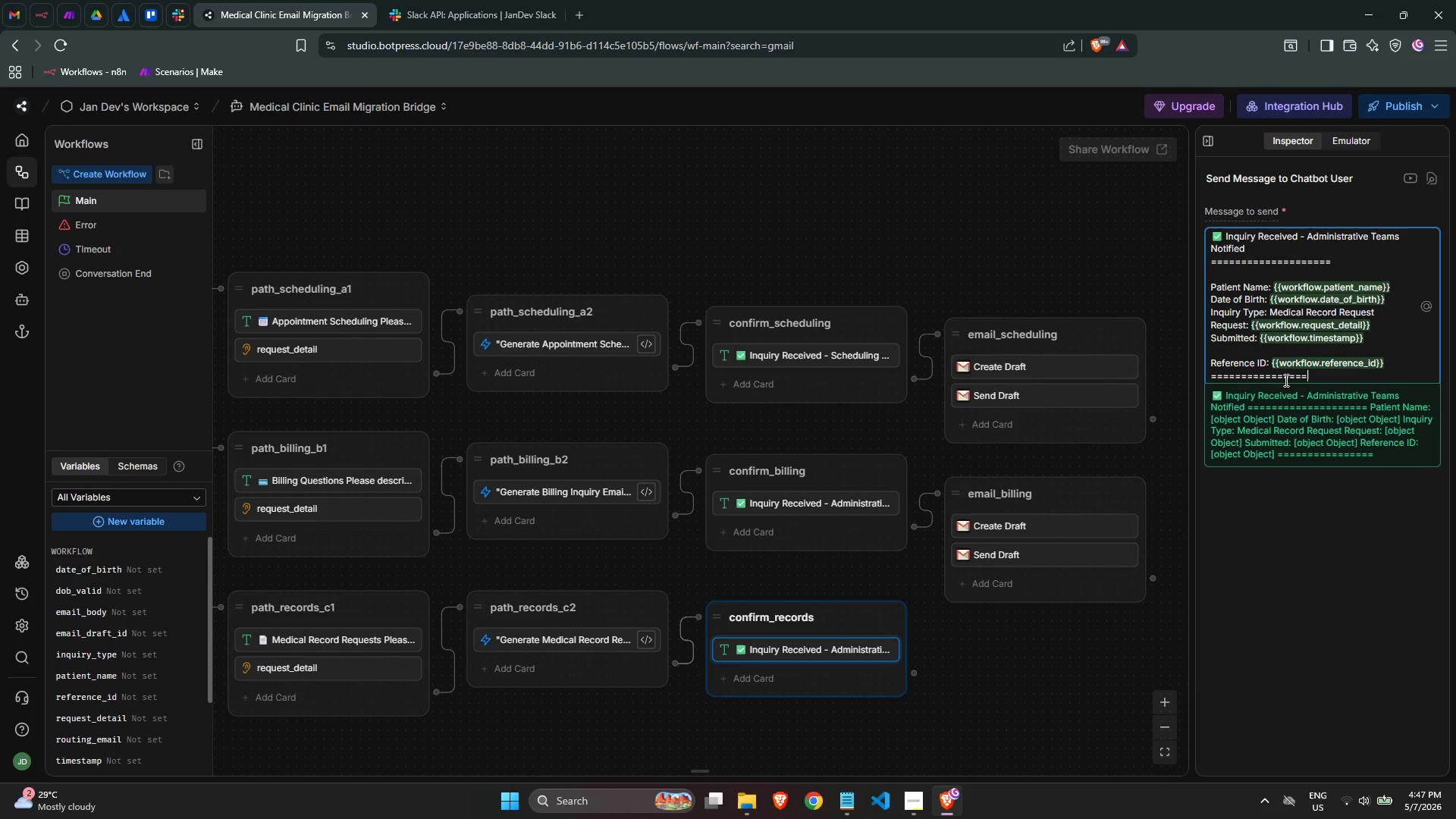 
key(Equal)
 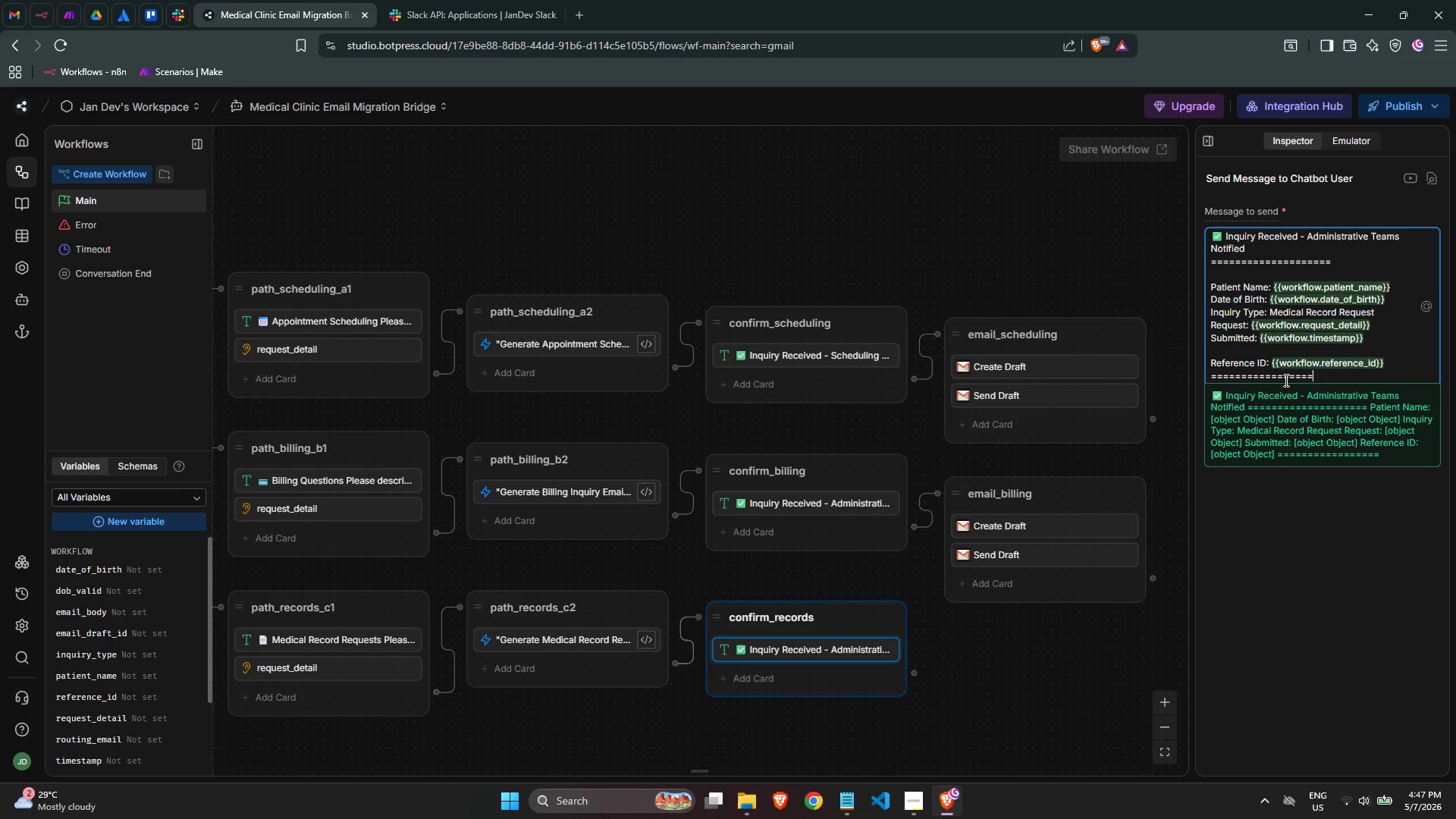 
key(Equal)
 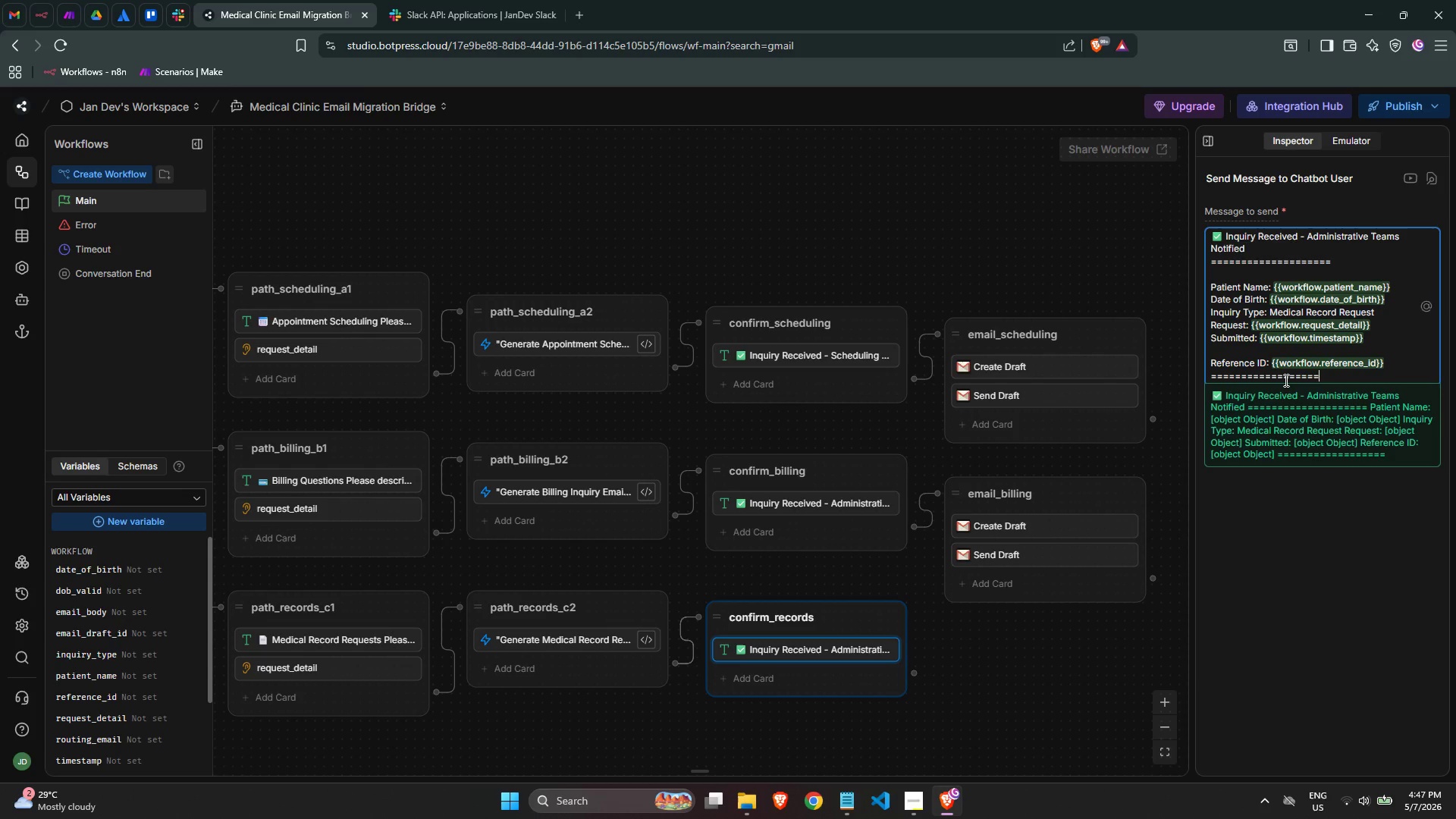 
key(Equal)
 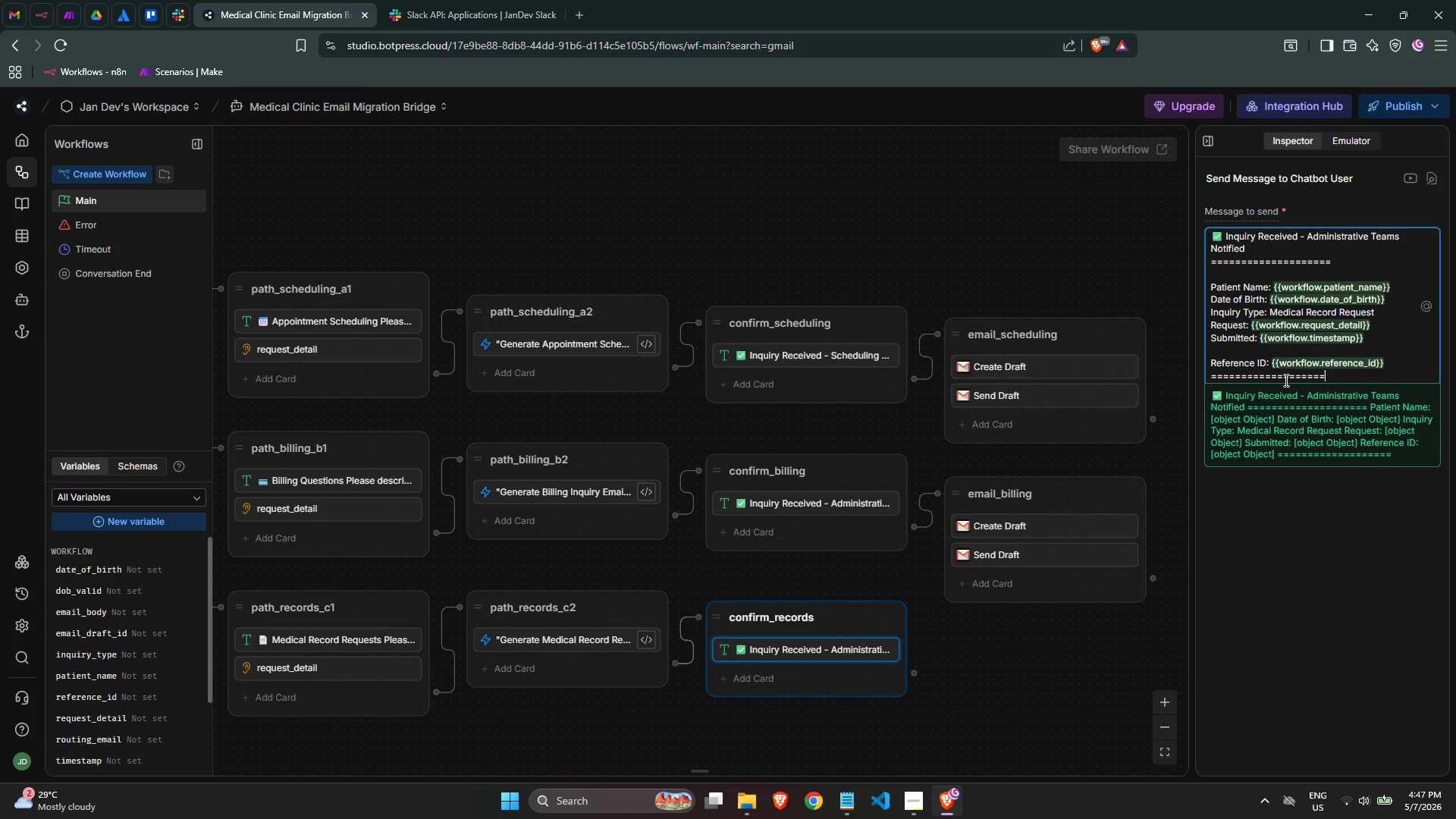 
key(Equal)
 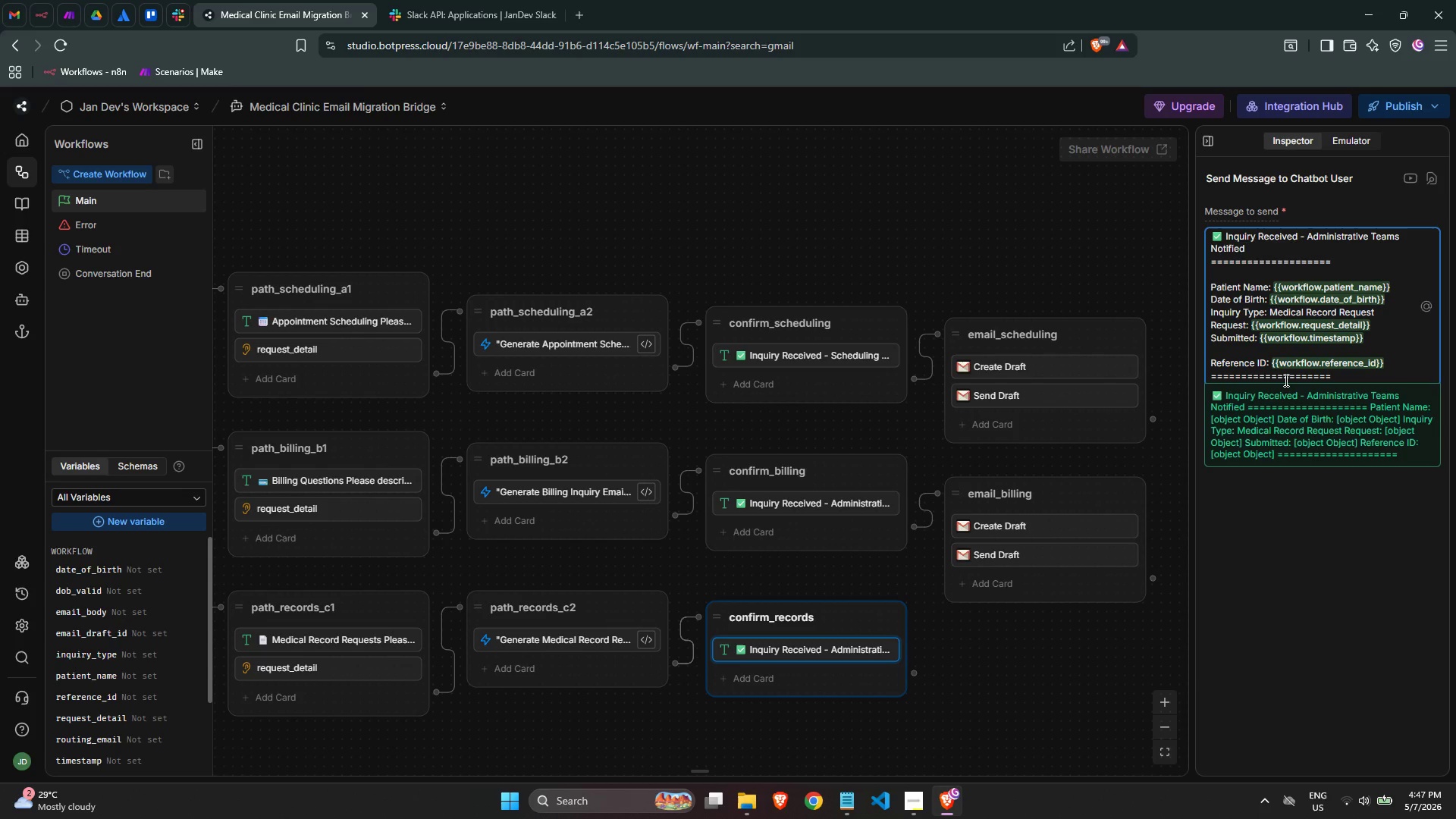 
key(Enter)
 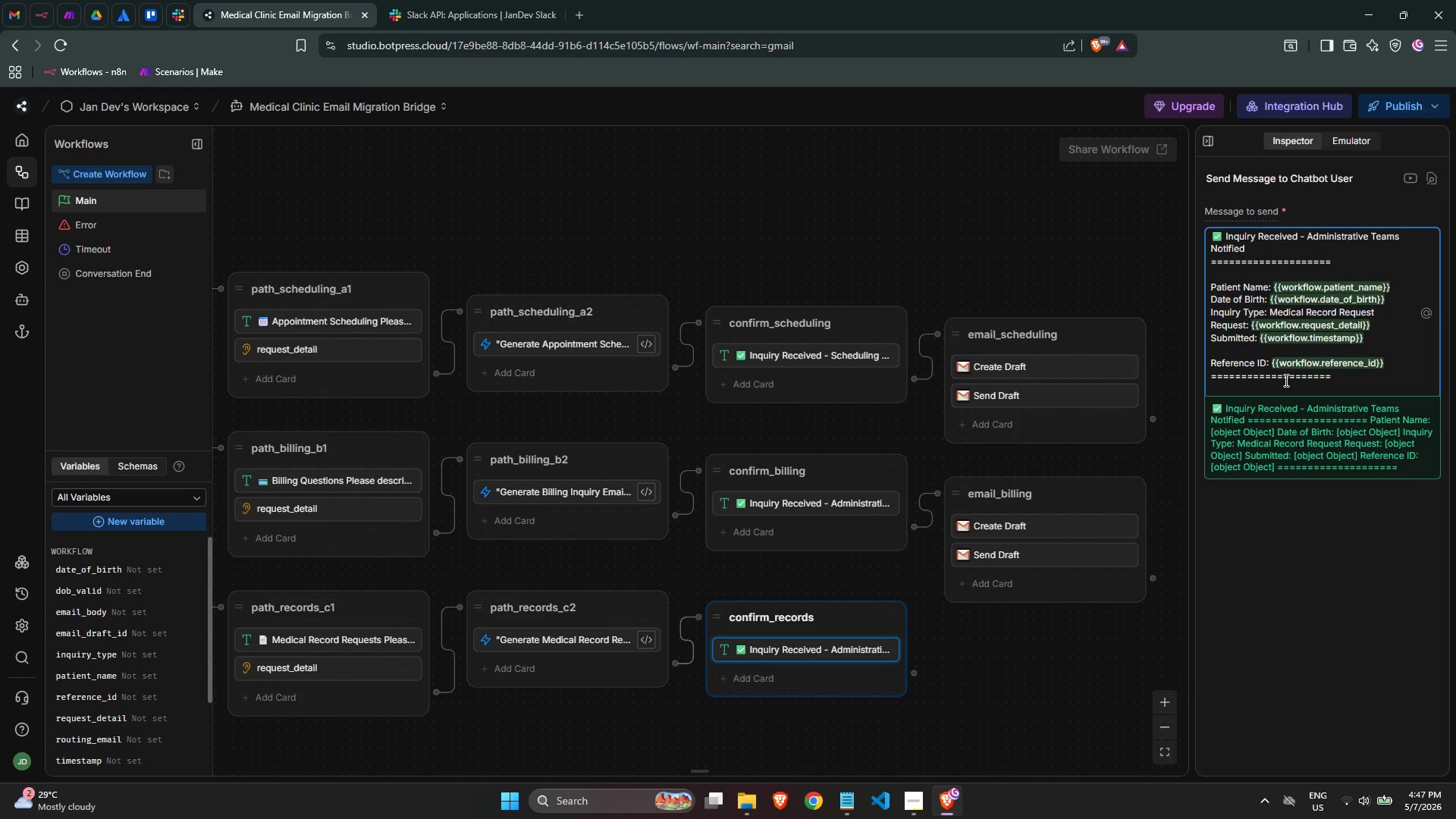 
type(Your records )
 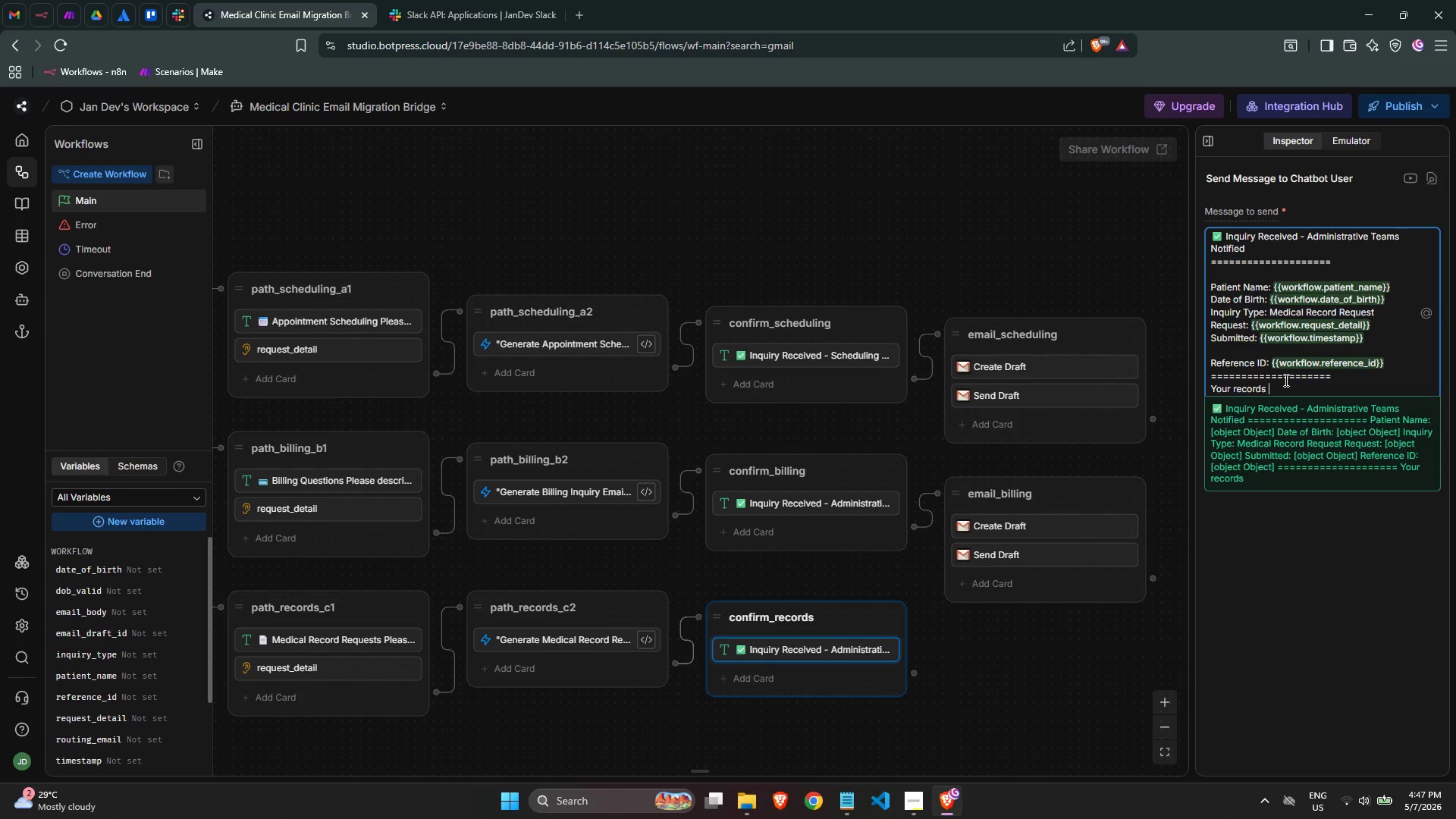 
wait(13.42)
 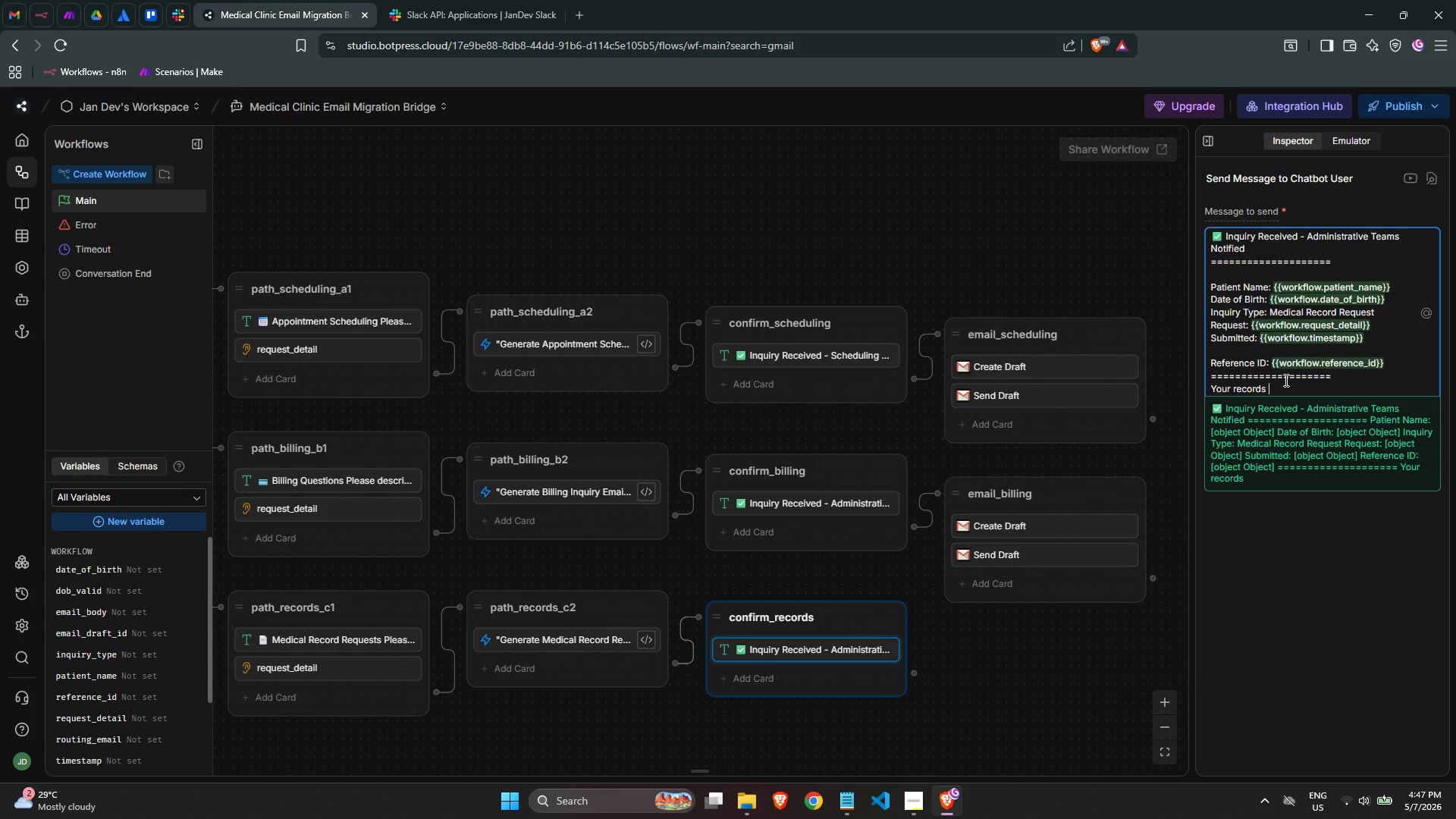 
type(request has ben)
key(Backspace)
type(en )
 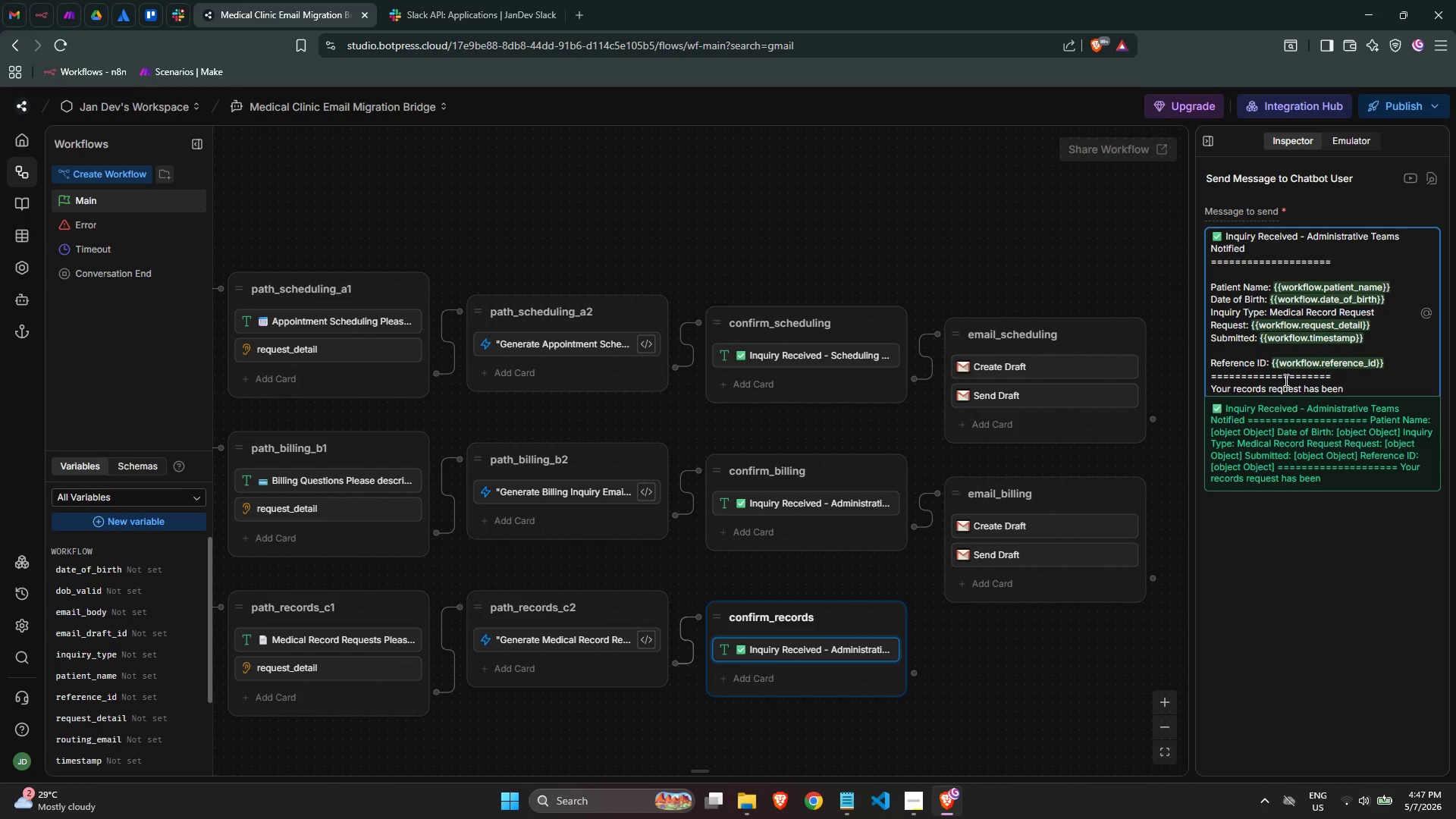 
wait(6.36)
 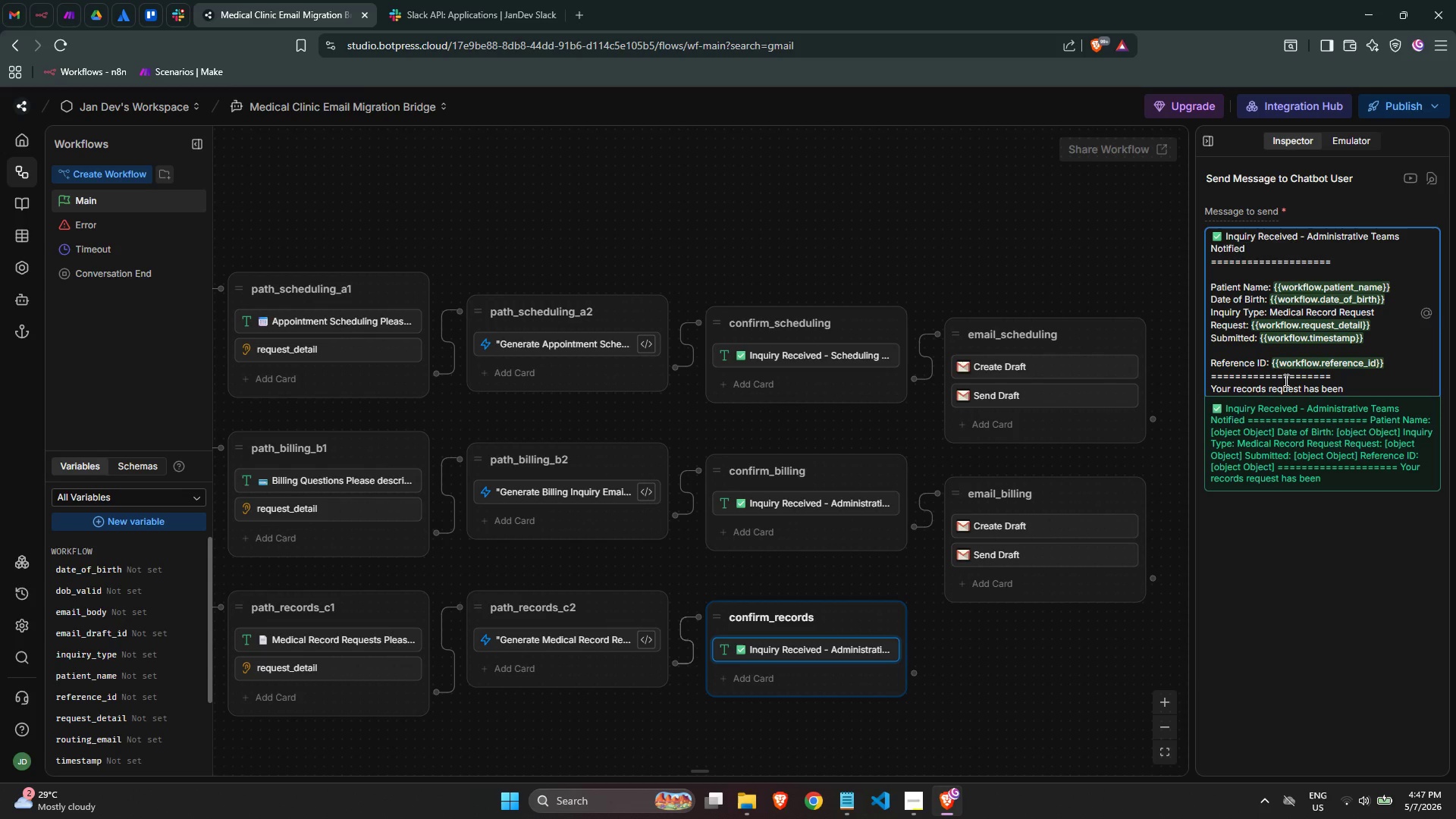 
type(received )
key(Backspace)
type(. Please be ware)
key(Backspace)
key(Backspace)
key(Backspace)
key(Backspace)
type(aware that some reques )
key(Backspace)
type(s)
key(Backspace)
key(Backspace)
type(ts may require a signed authirizatio)
key(Backspace)
key(Backspace)
key(Backspace)
key(Backspace)
key(Backspace)
key(Backspace)
key(Backspace)
key(Backspace)
type(orization form - our team will advise you on nexxt steps)
 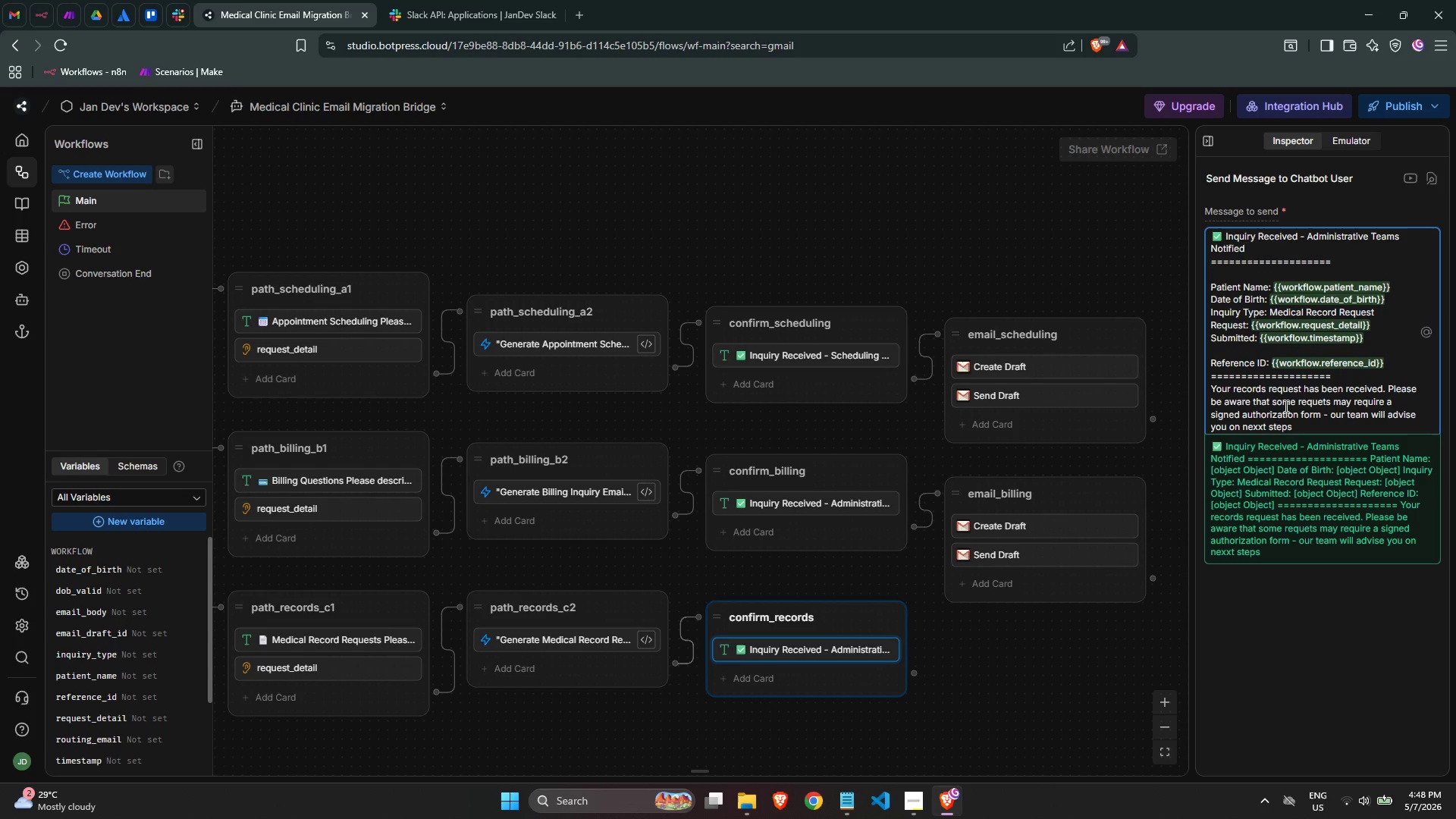 
key(ArrowLeft)
 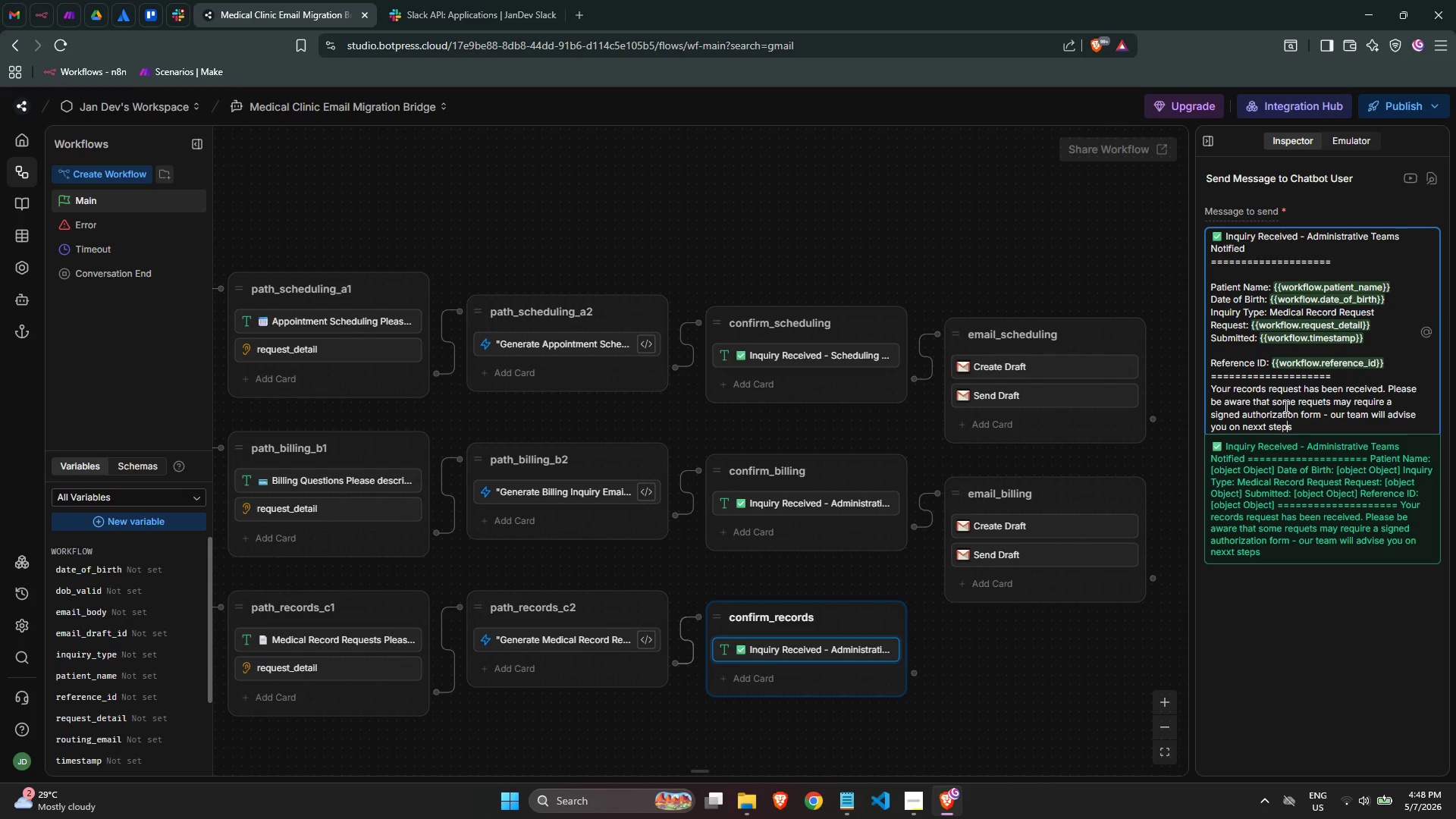 
key(ArrowLeft)
 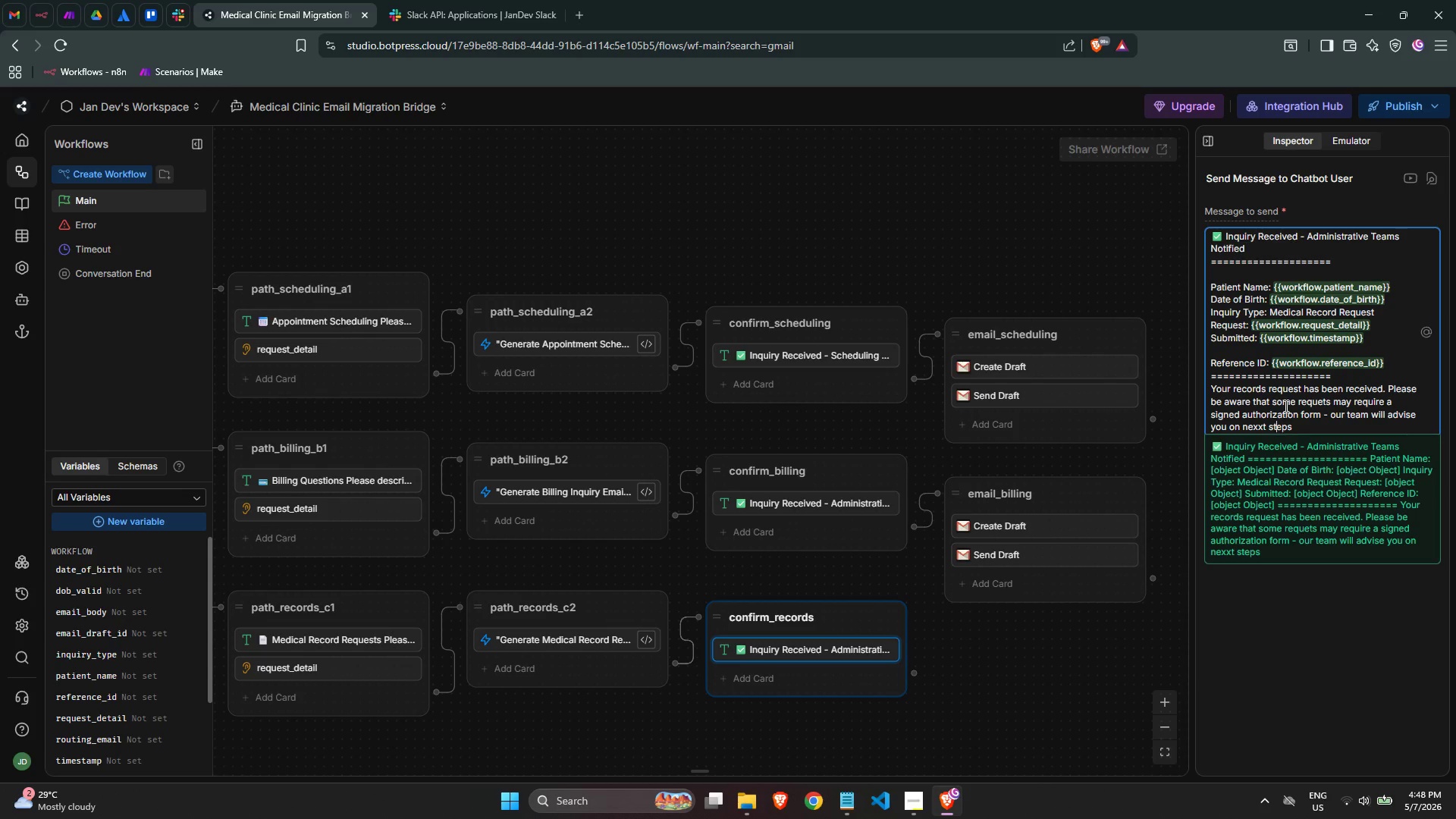 
key(ArrowLeft)
 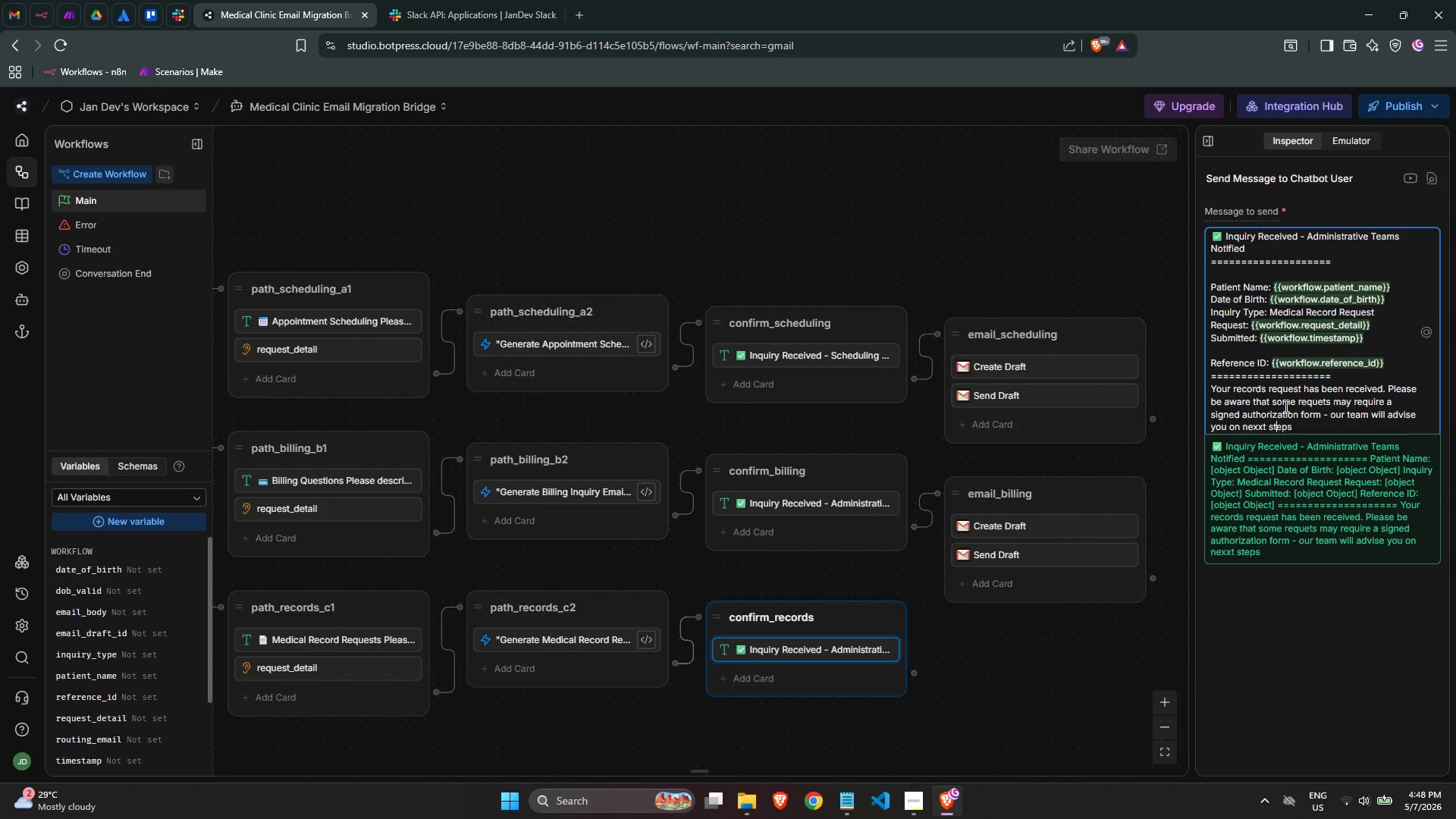 
key(ArrowLeft)
 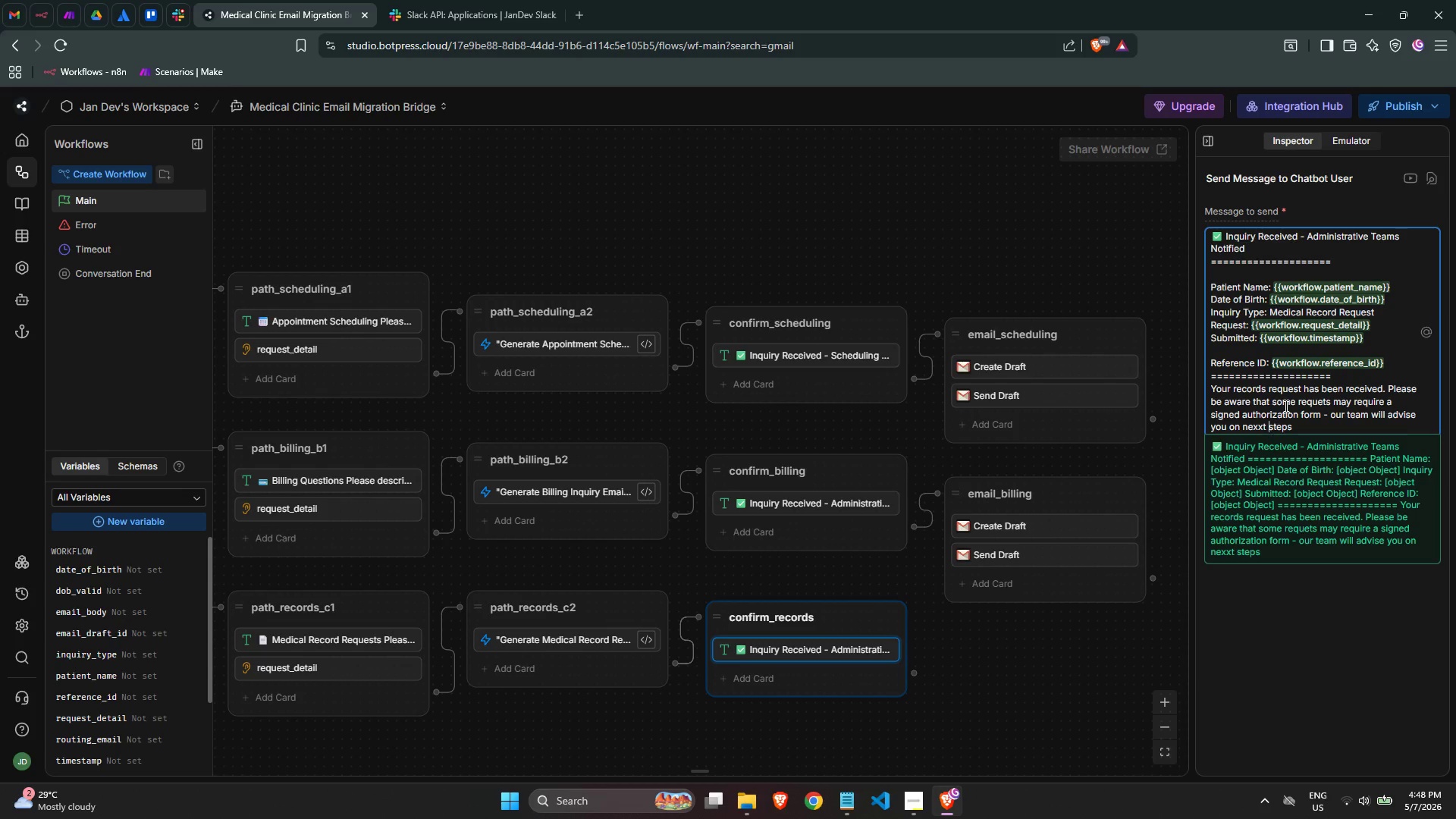 
key(ArrowLeft)
 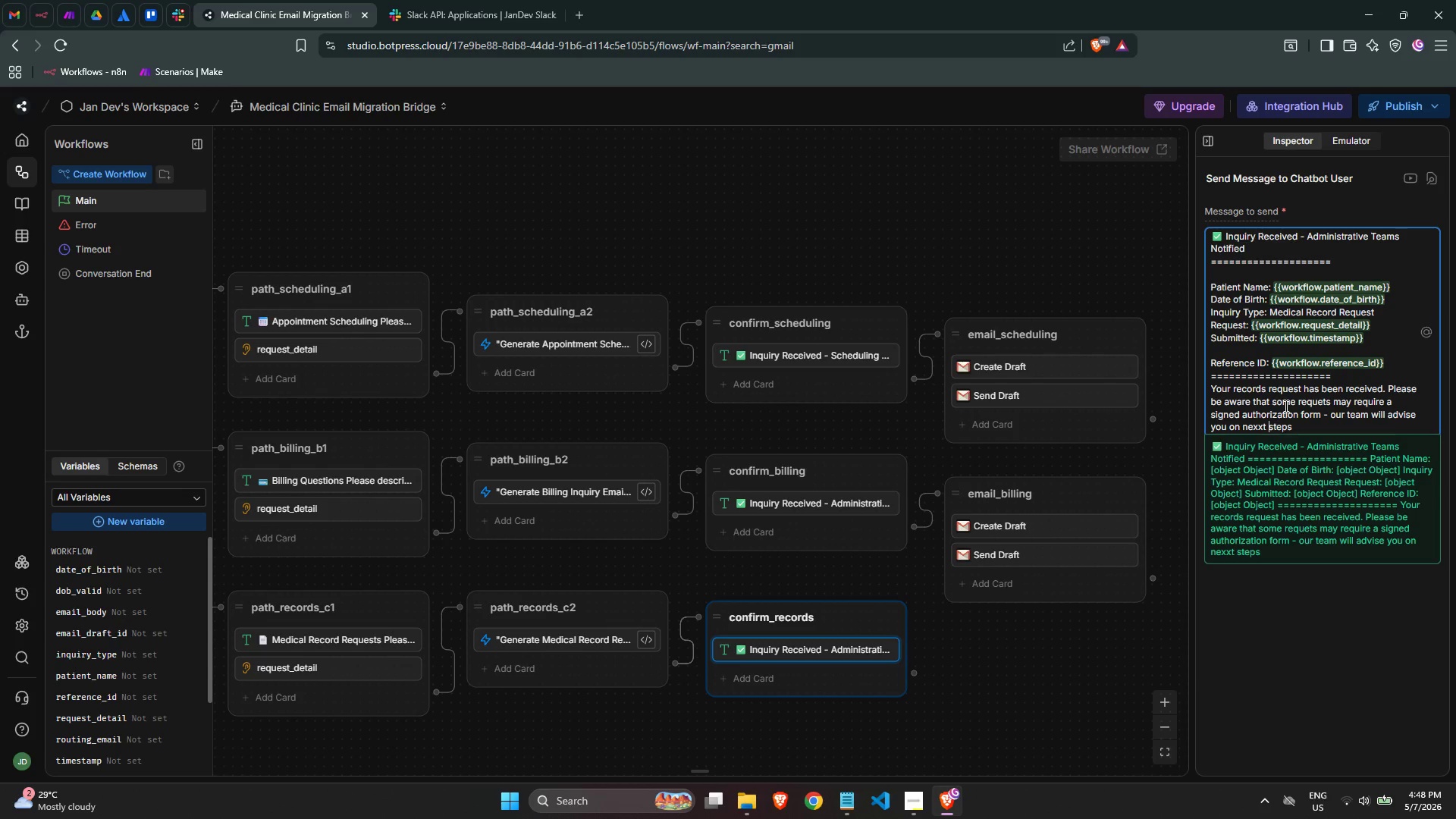 
key(ArrowLeft)
 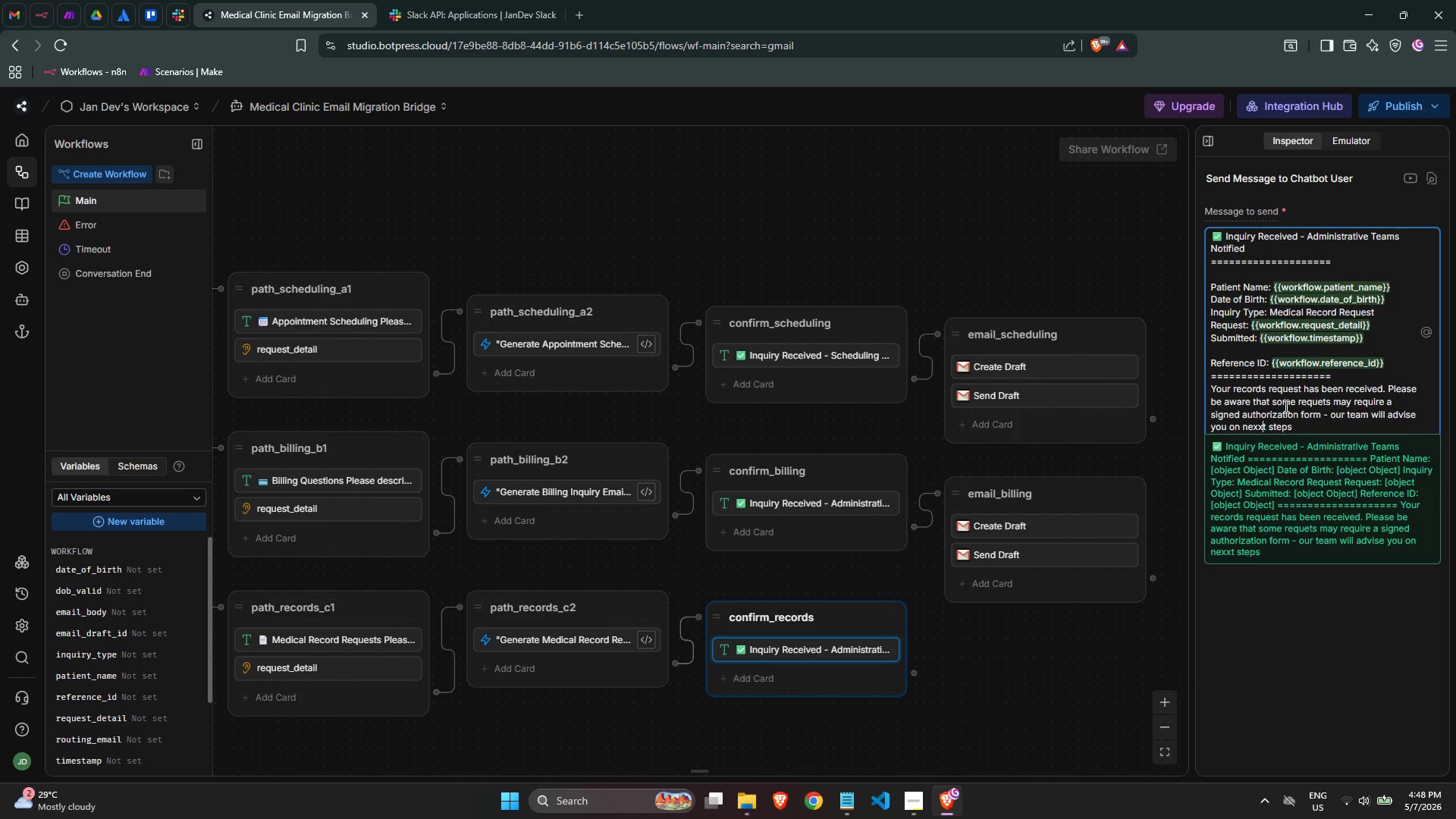 
key(ArrowLeft)
 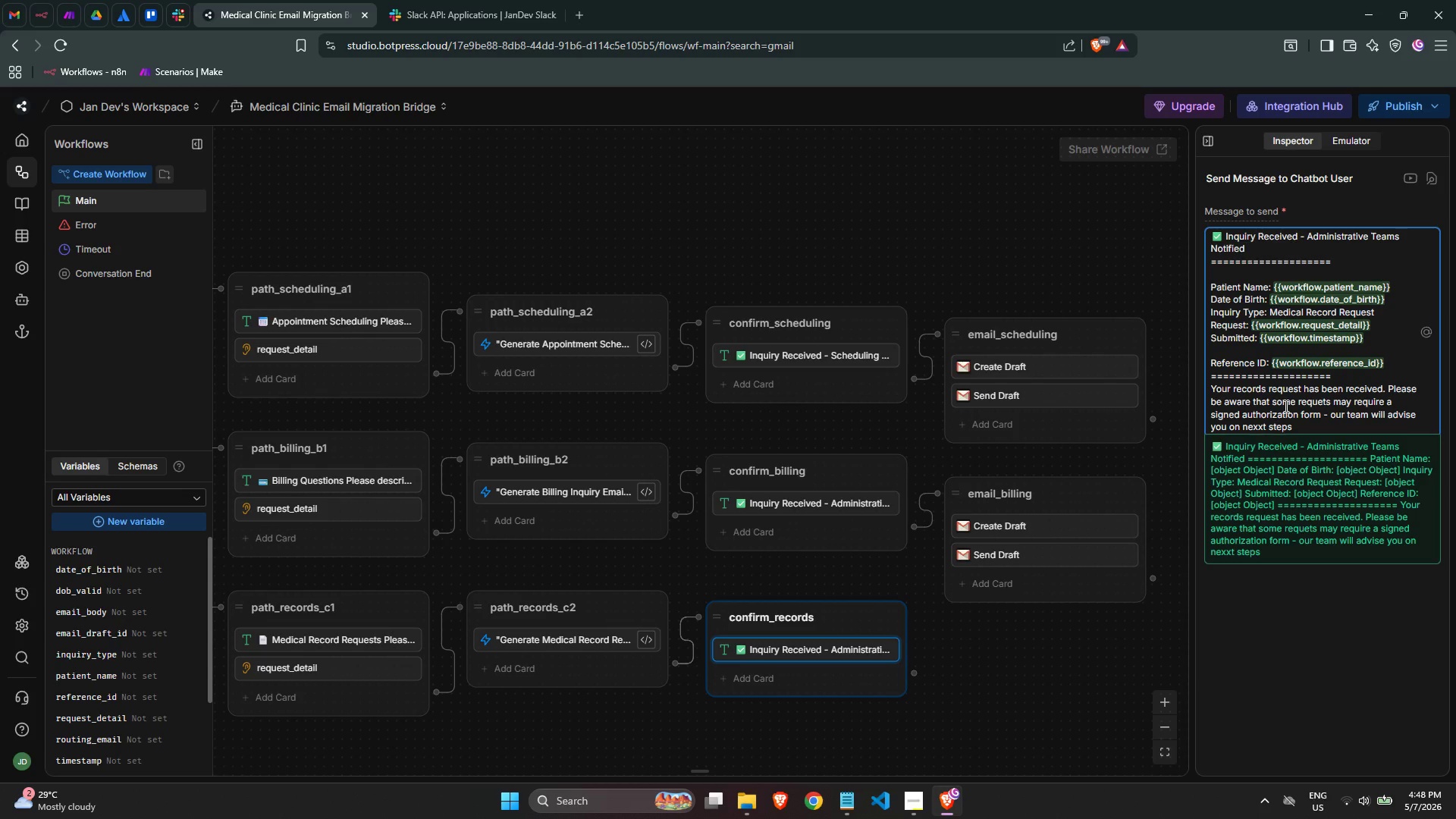 
key(Backspace)
 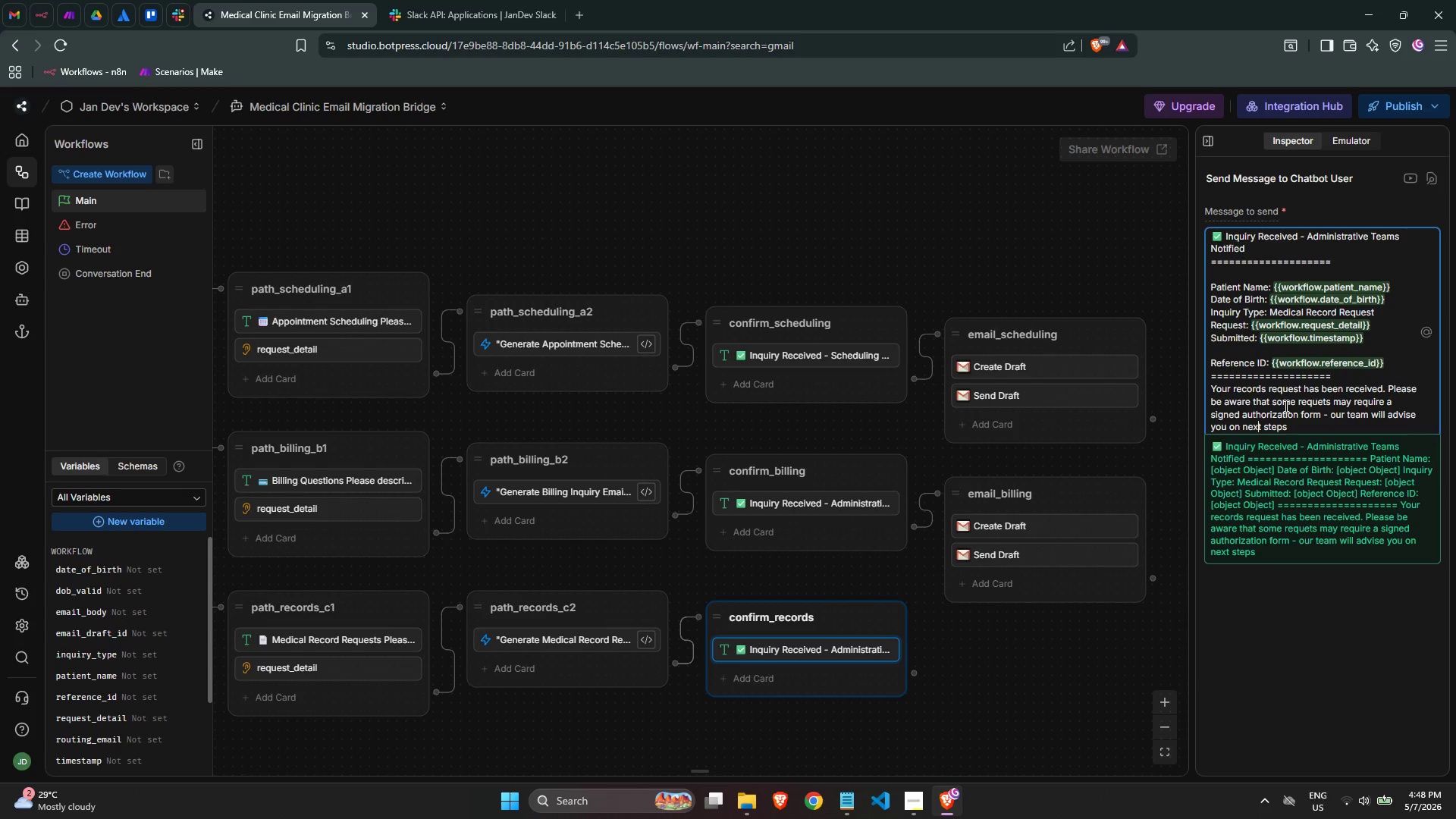 
hold_key(key=ArrowRight, duration=0.73)
 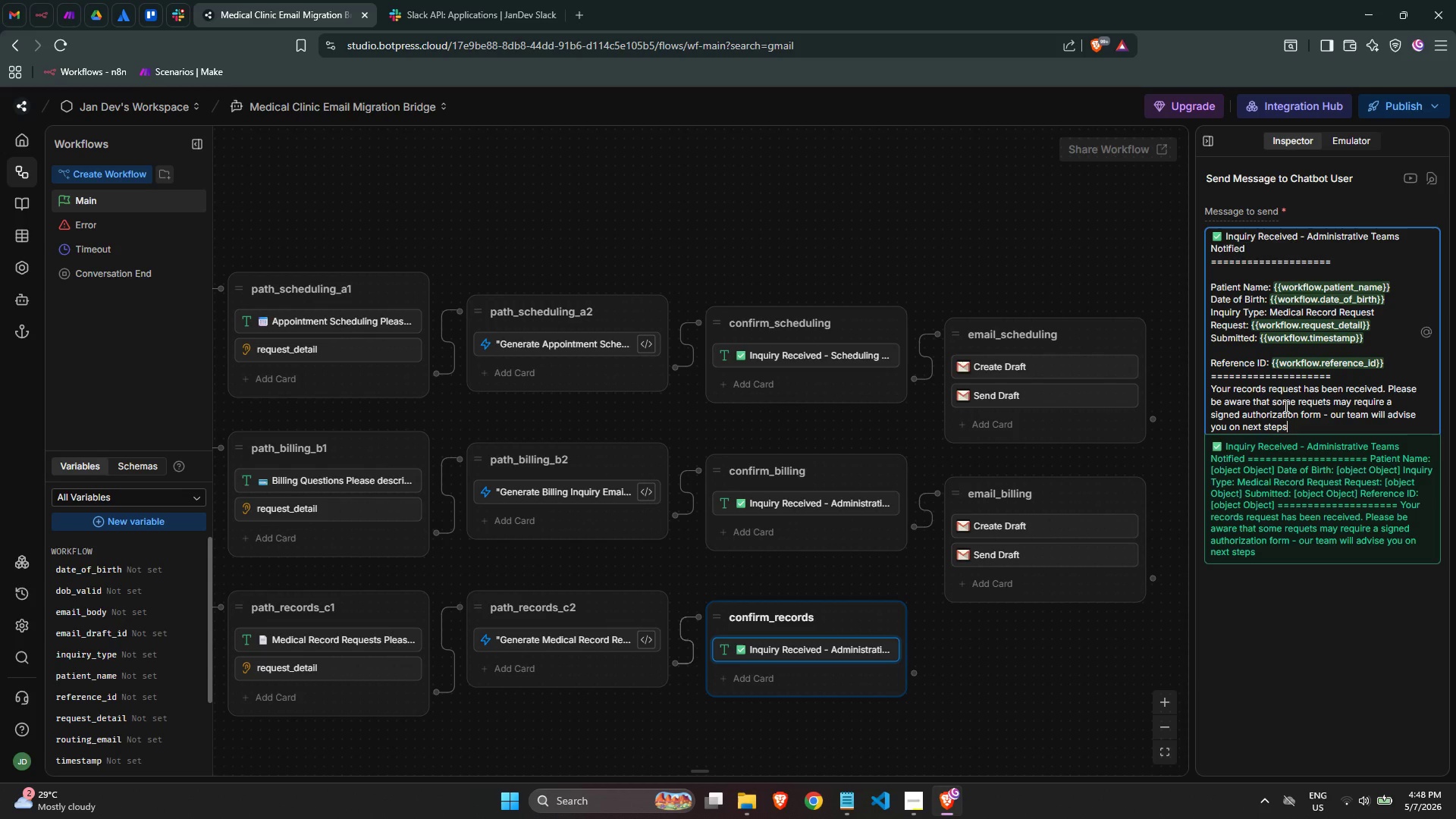 
key(ArrowRight)
 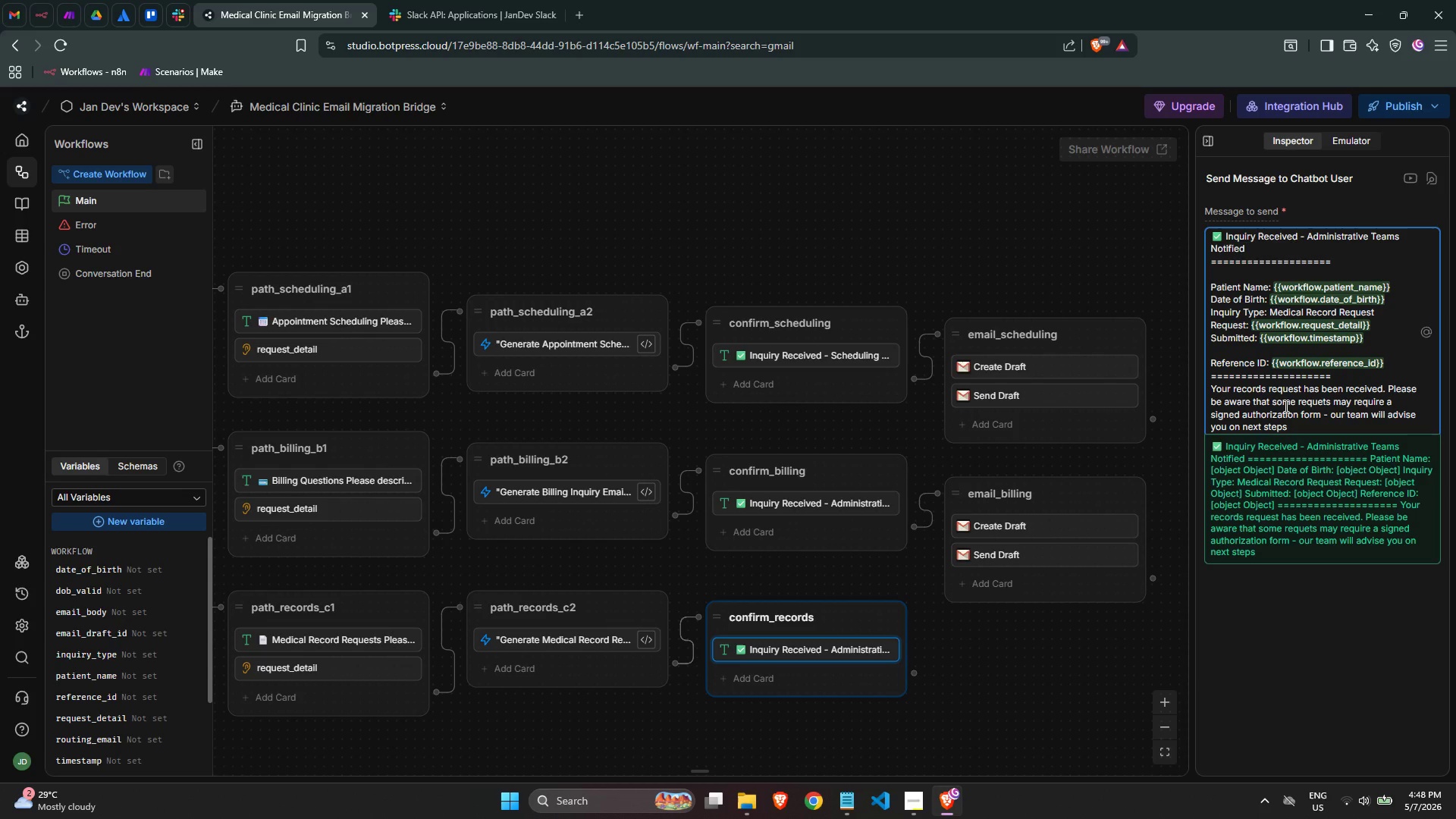 
type( when )
 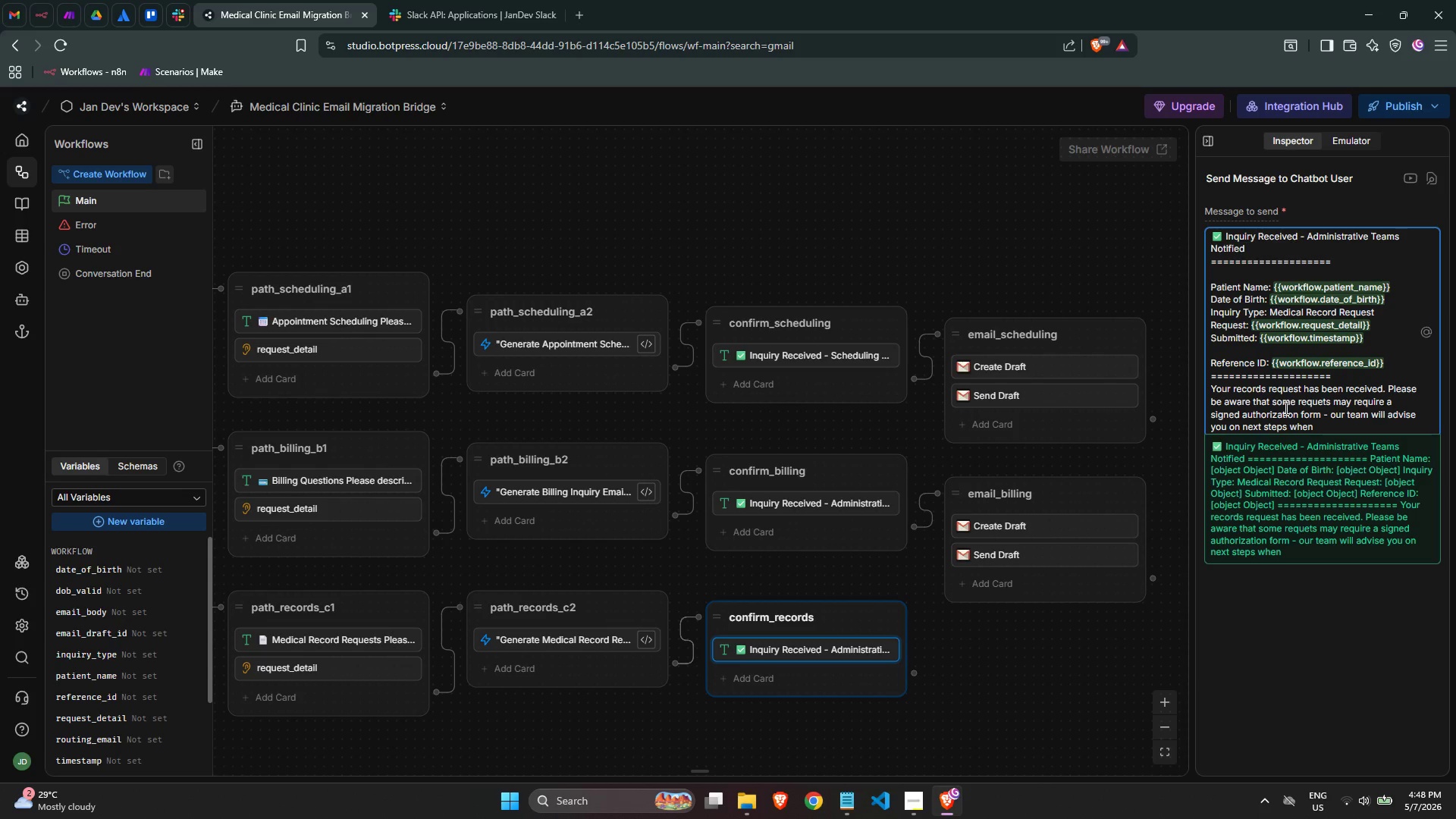 
type(they follow up.)
 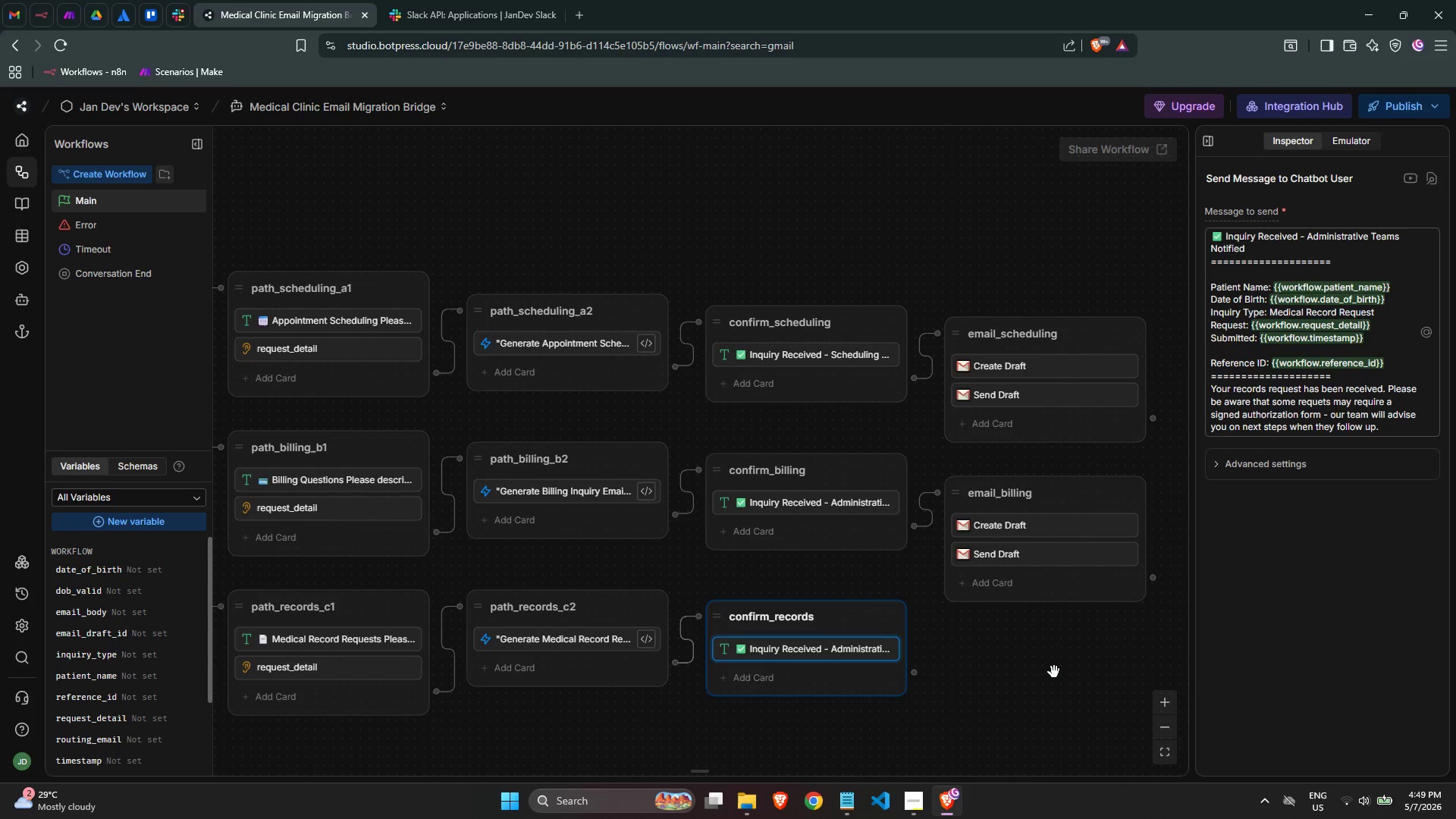 
wait(17.88)
 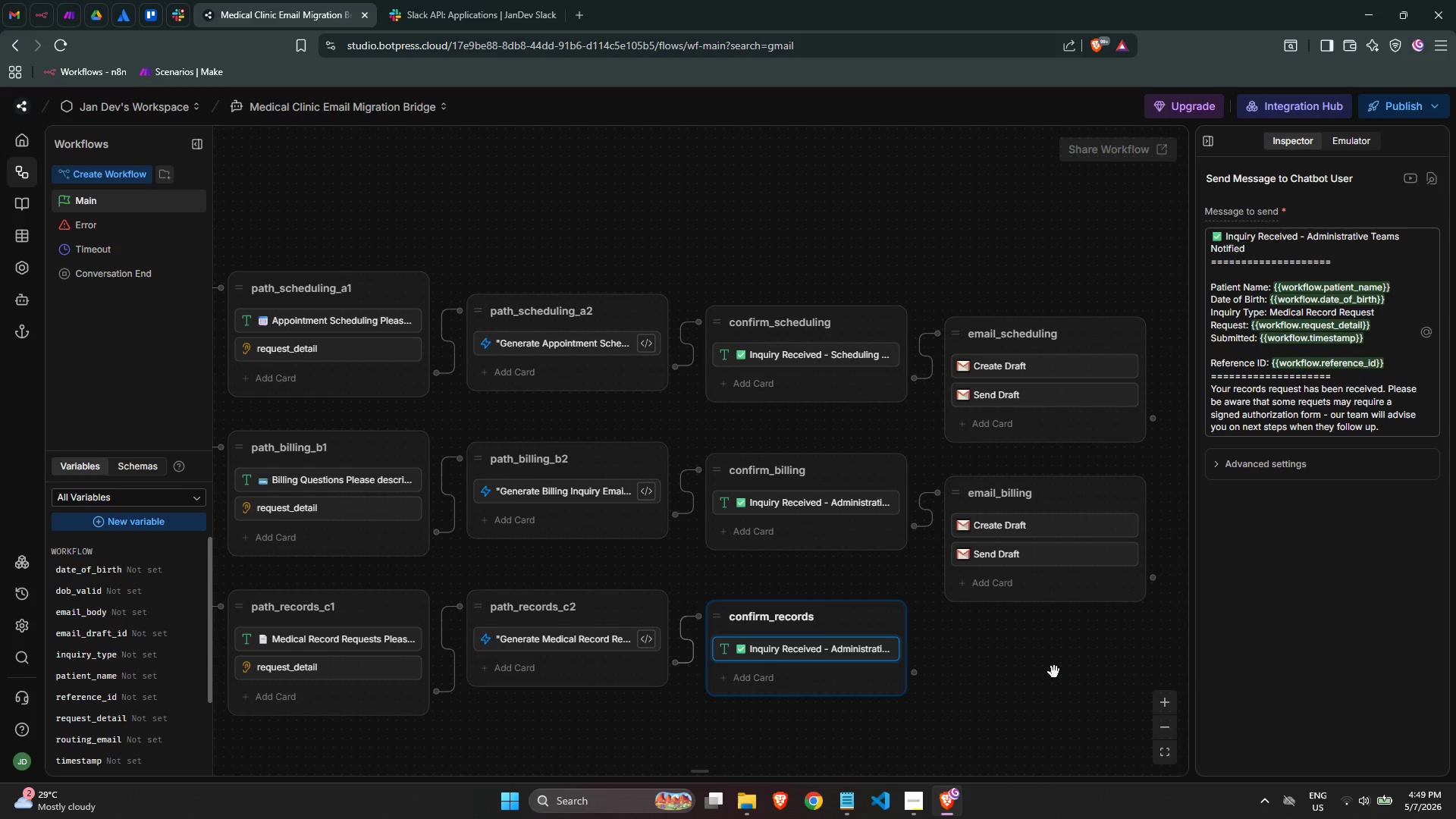 
left_click([1389, 271])
 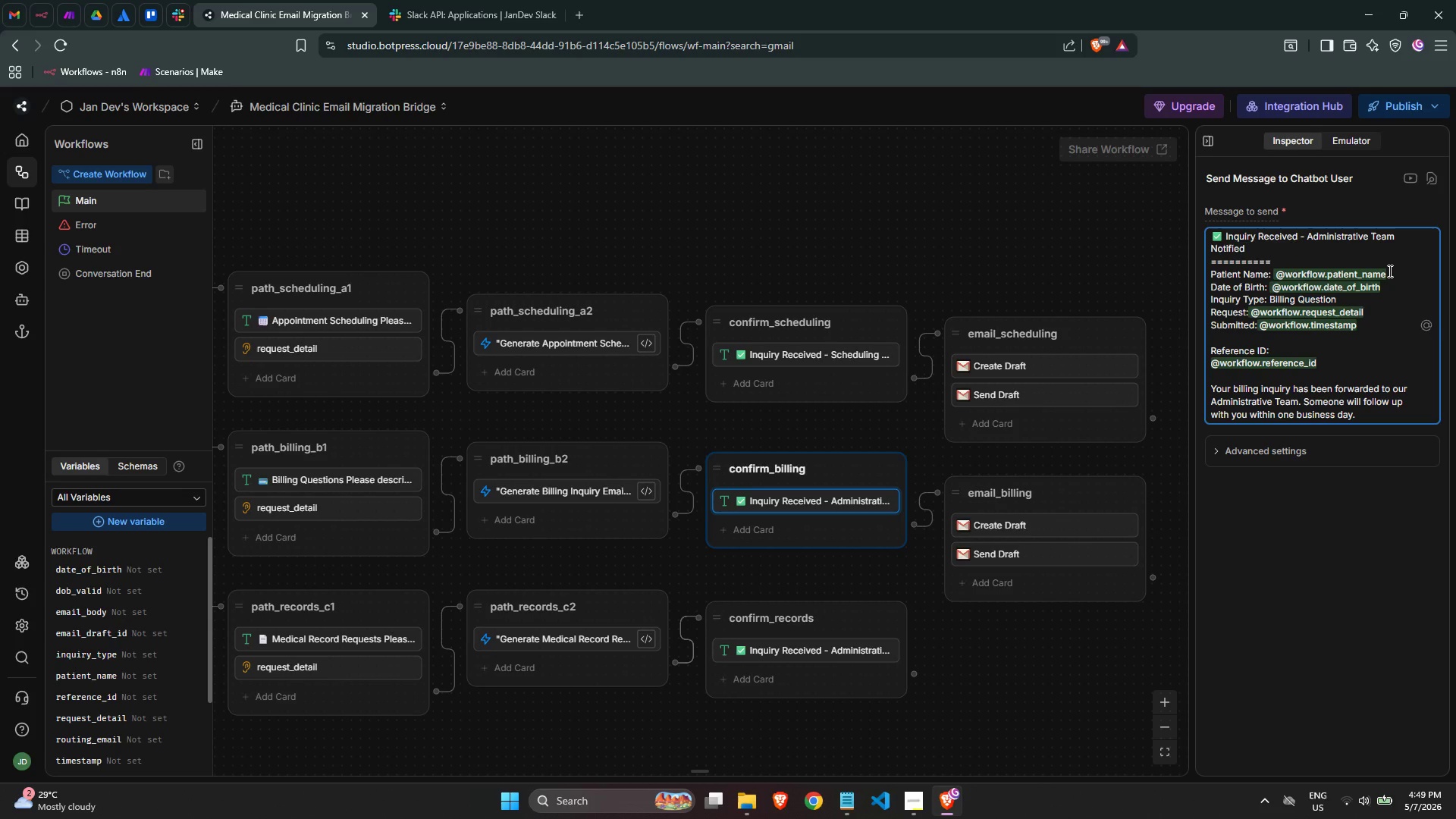 
key(Control+Backspace)
 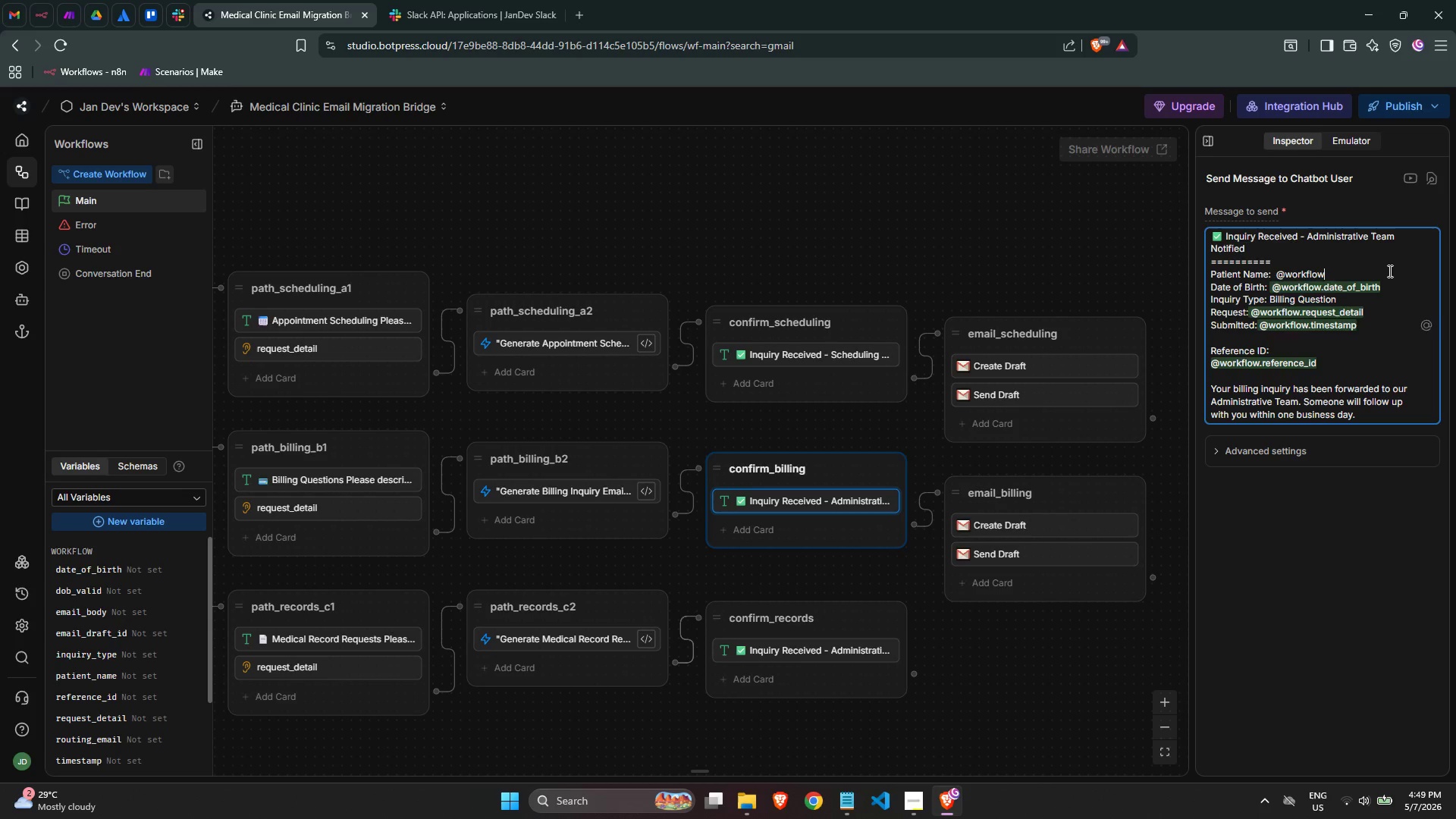 
key(Backspace)
key(Backspace)
key(Backspace)
key(Backspace)
key(Backspace)
key(Backspace)
key(Backspace)
key(Backspace)
key(Backspace)
key(Backspace)
type({{workfl)
 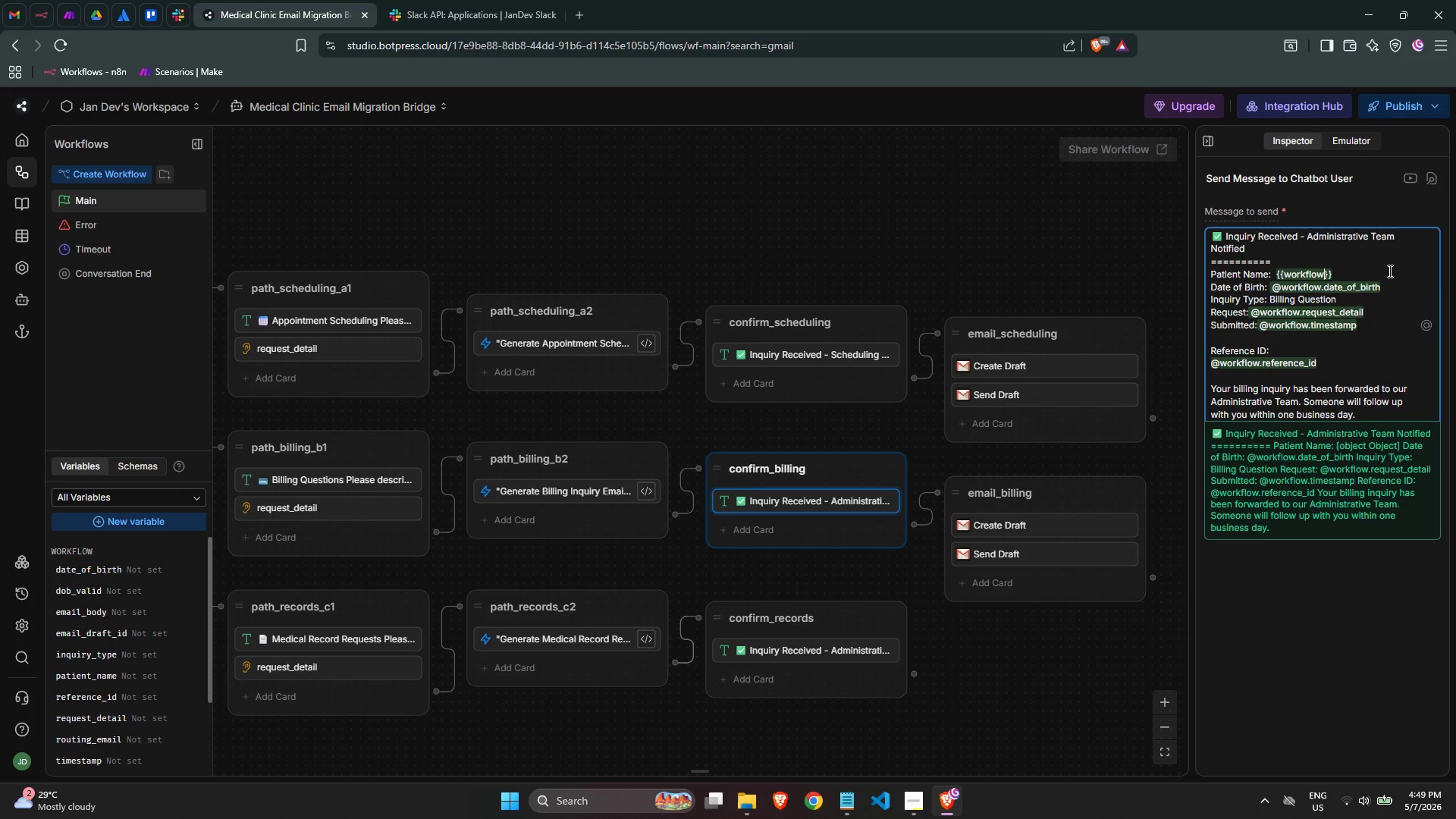 
 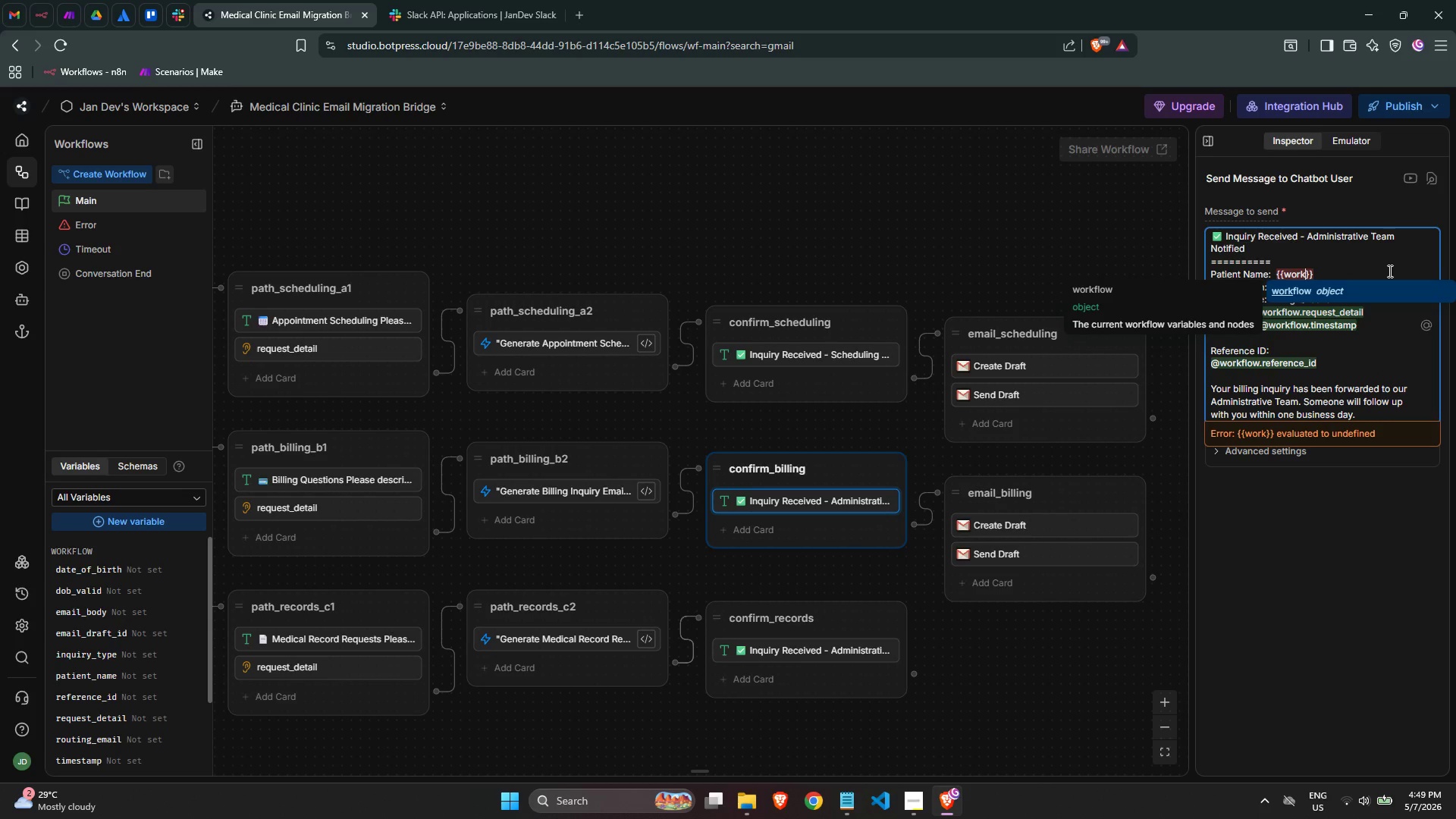 
key(Enter)
 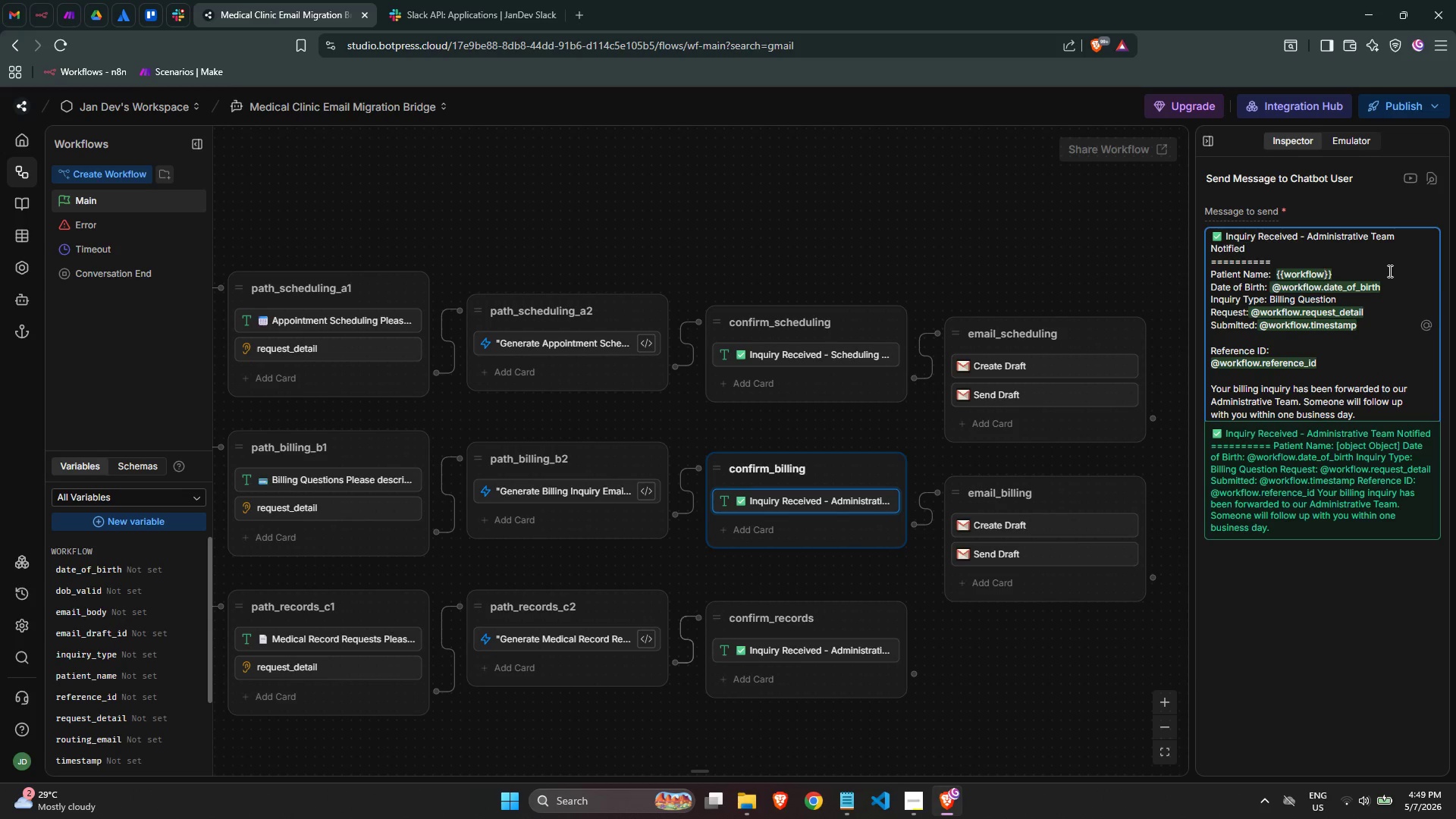 
type(.patient)
 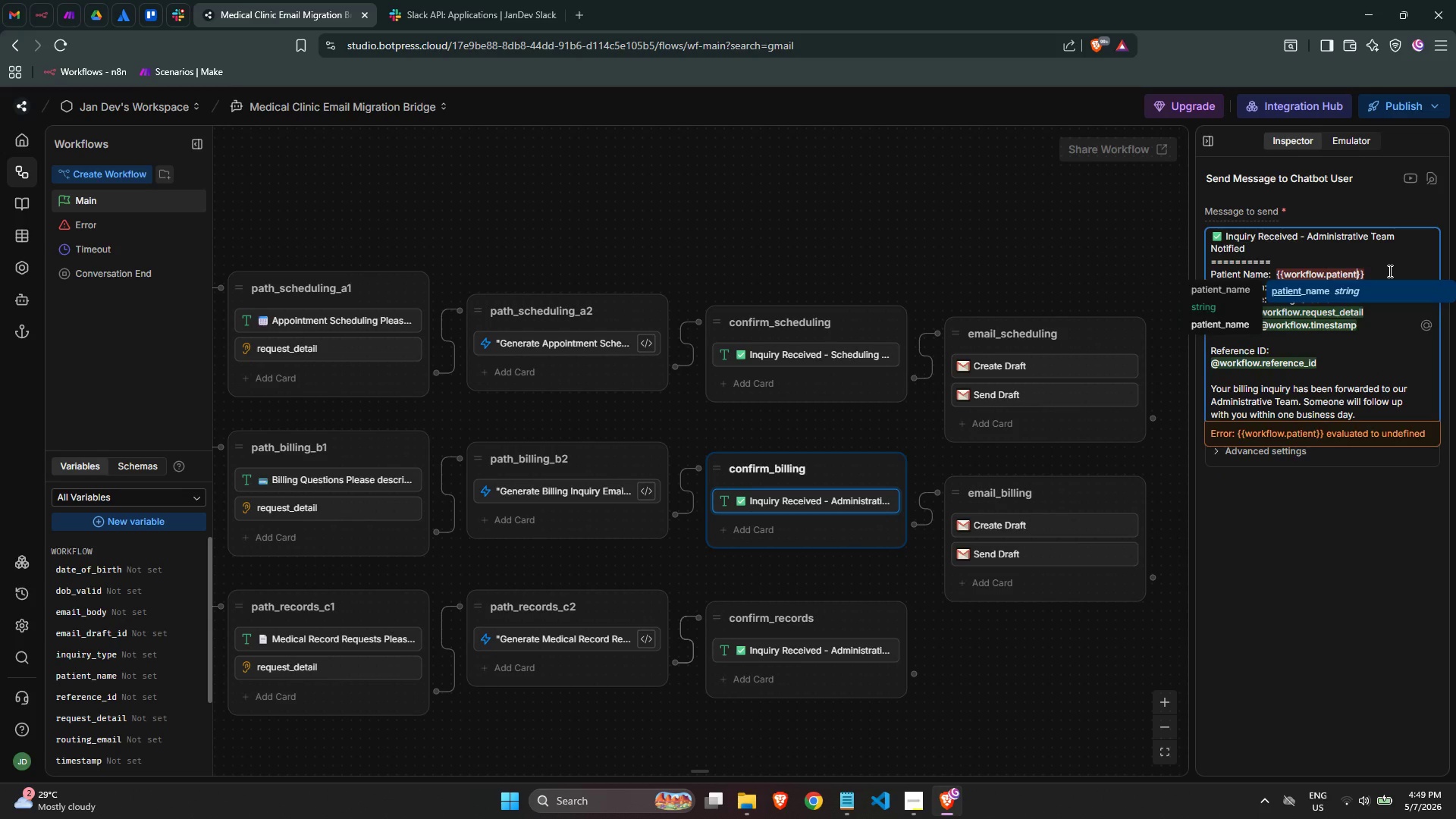 
key(Enter)
 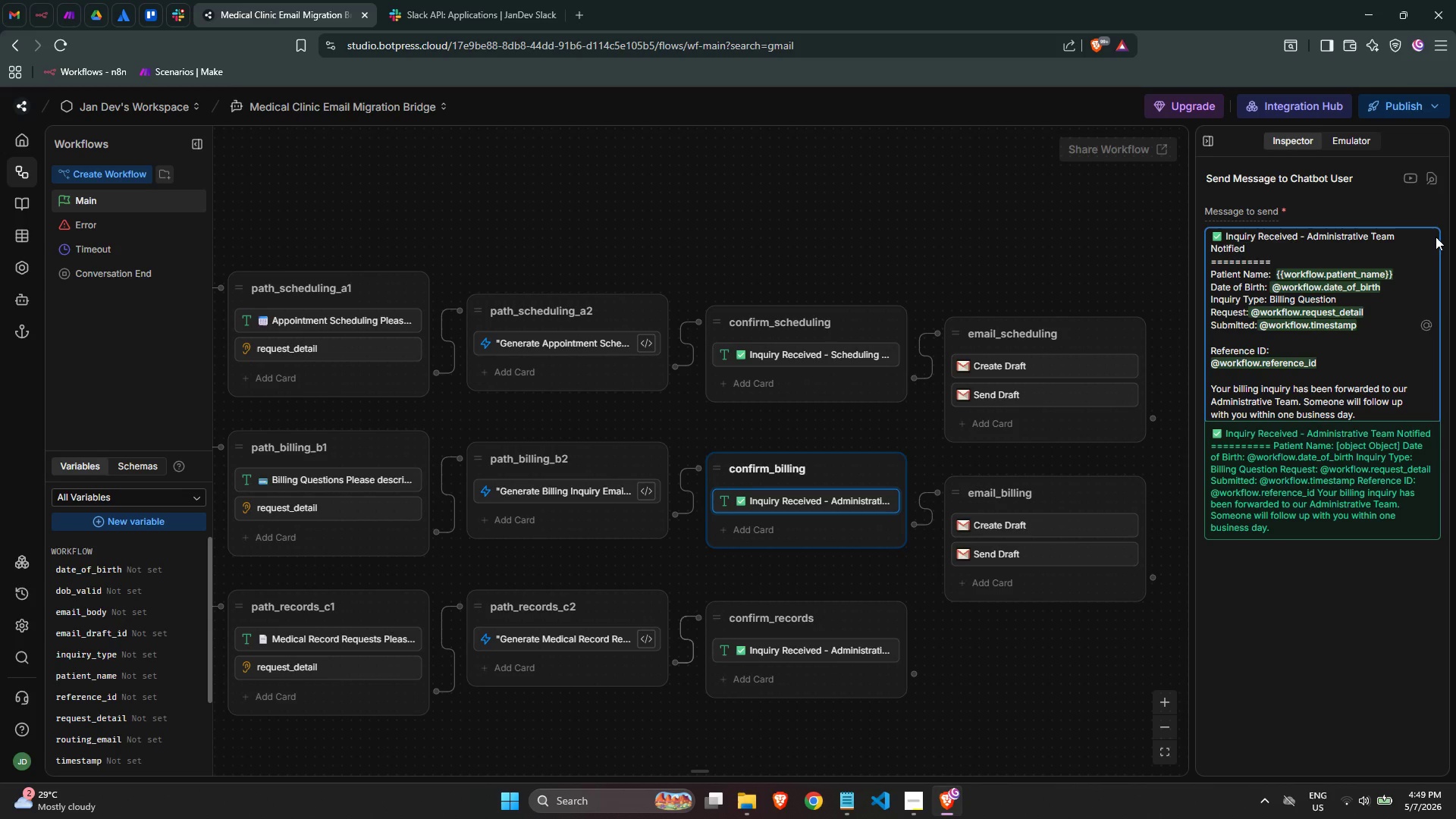 
left_click([1387, 289])
 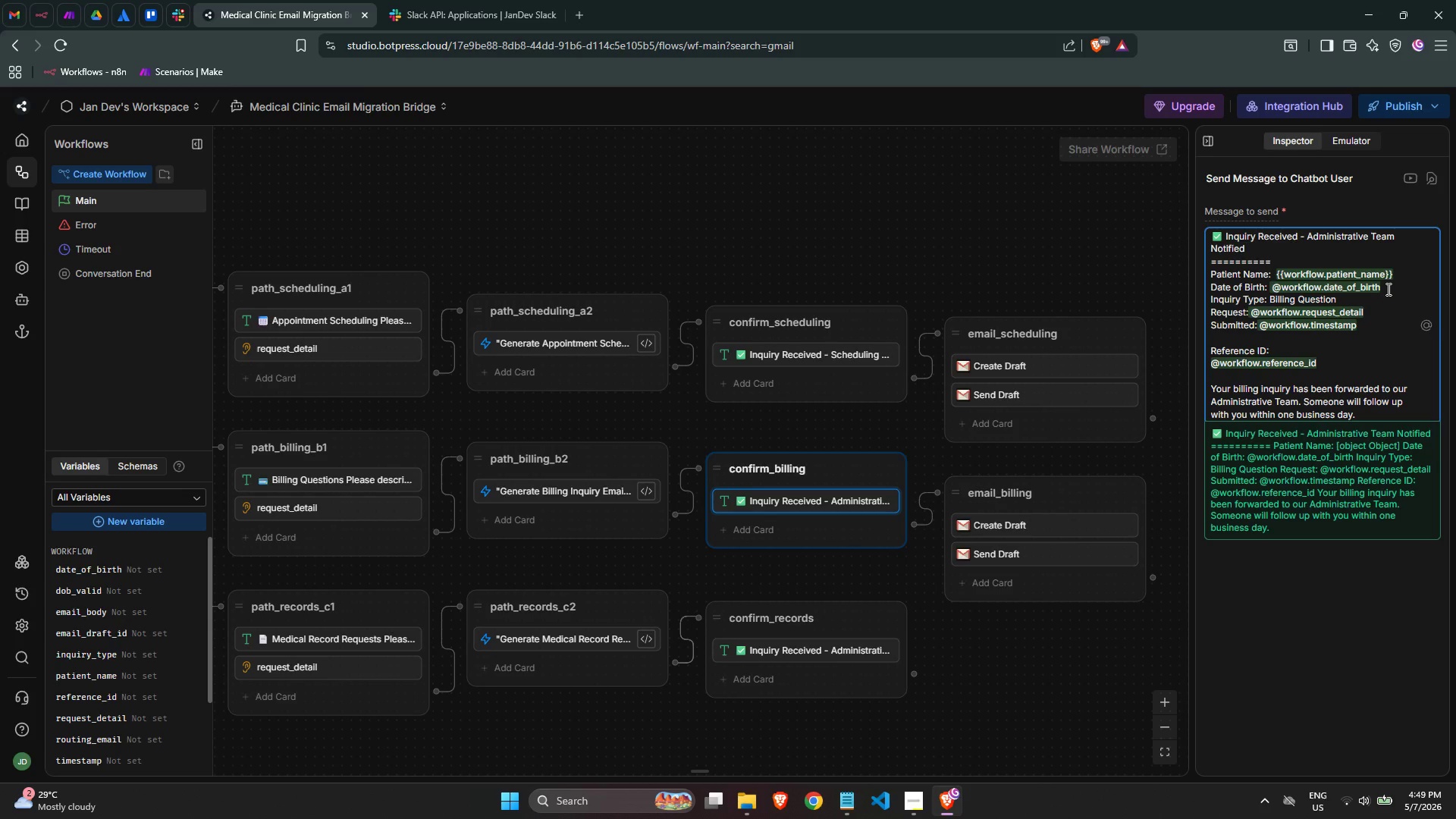 
key(Control+Backspace)
 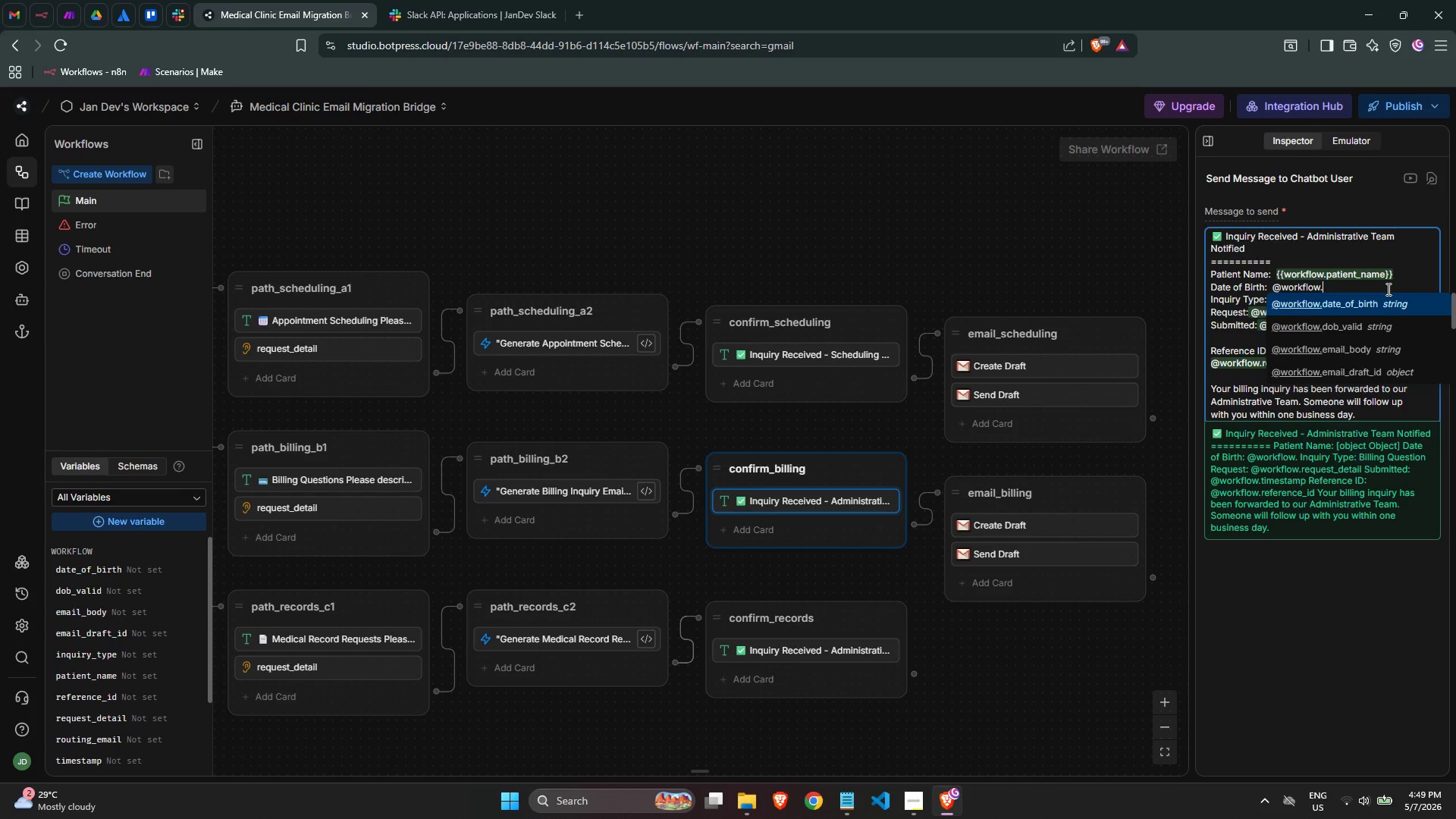 
key(Backspace)
key(Backspace)
key(Backspace)
key(Backspace)
key(Backspace)
key(Backspace)
key(Backspace)
key(Backspace)
key(Backspace)
key(Backspace)
type({{wor)
 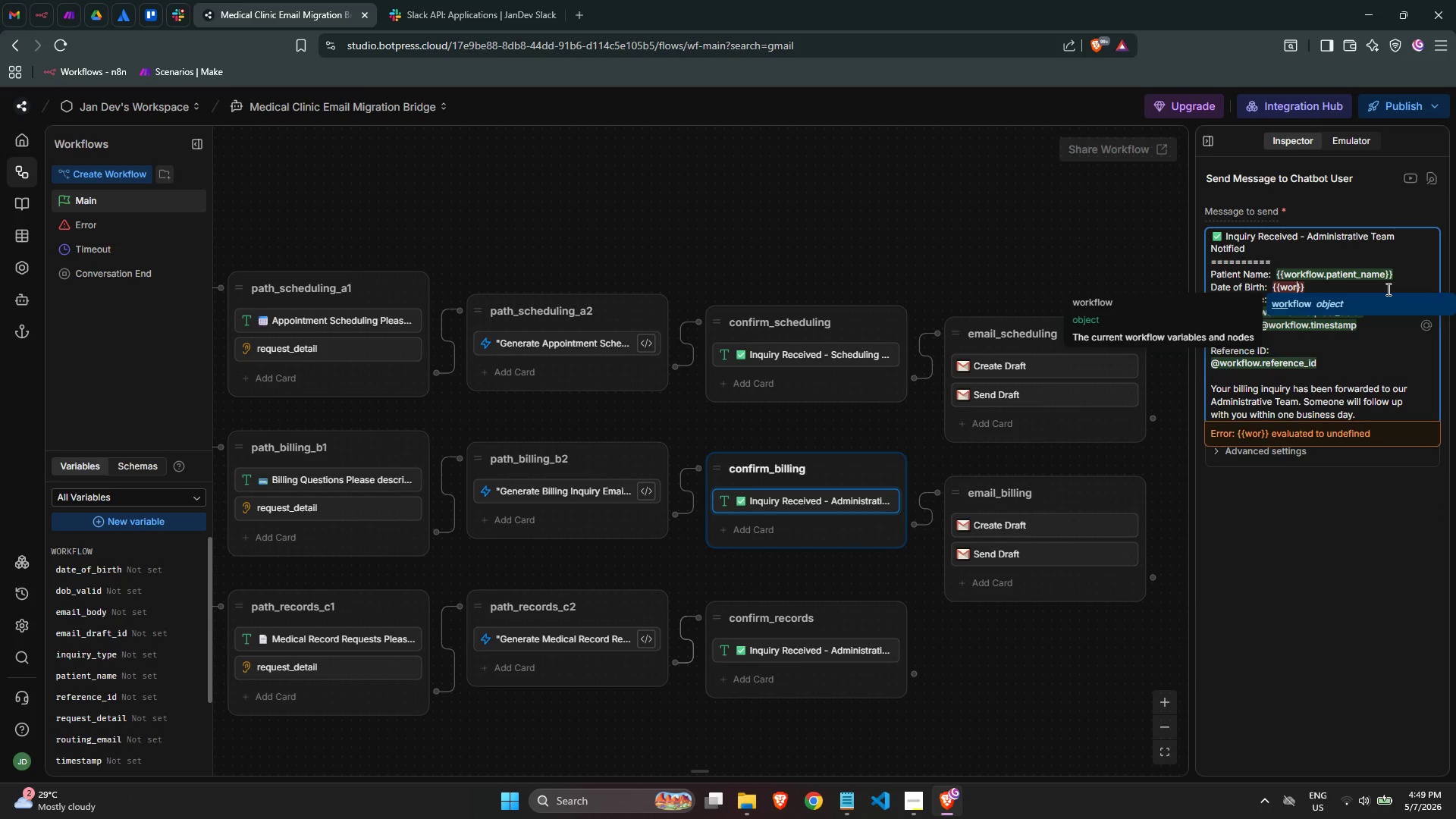 
 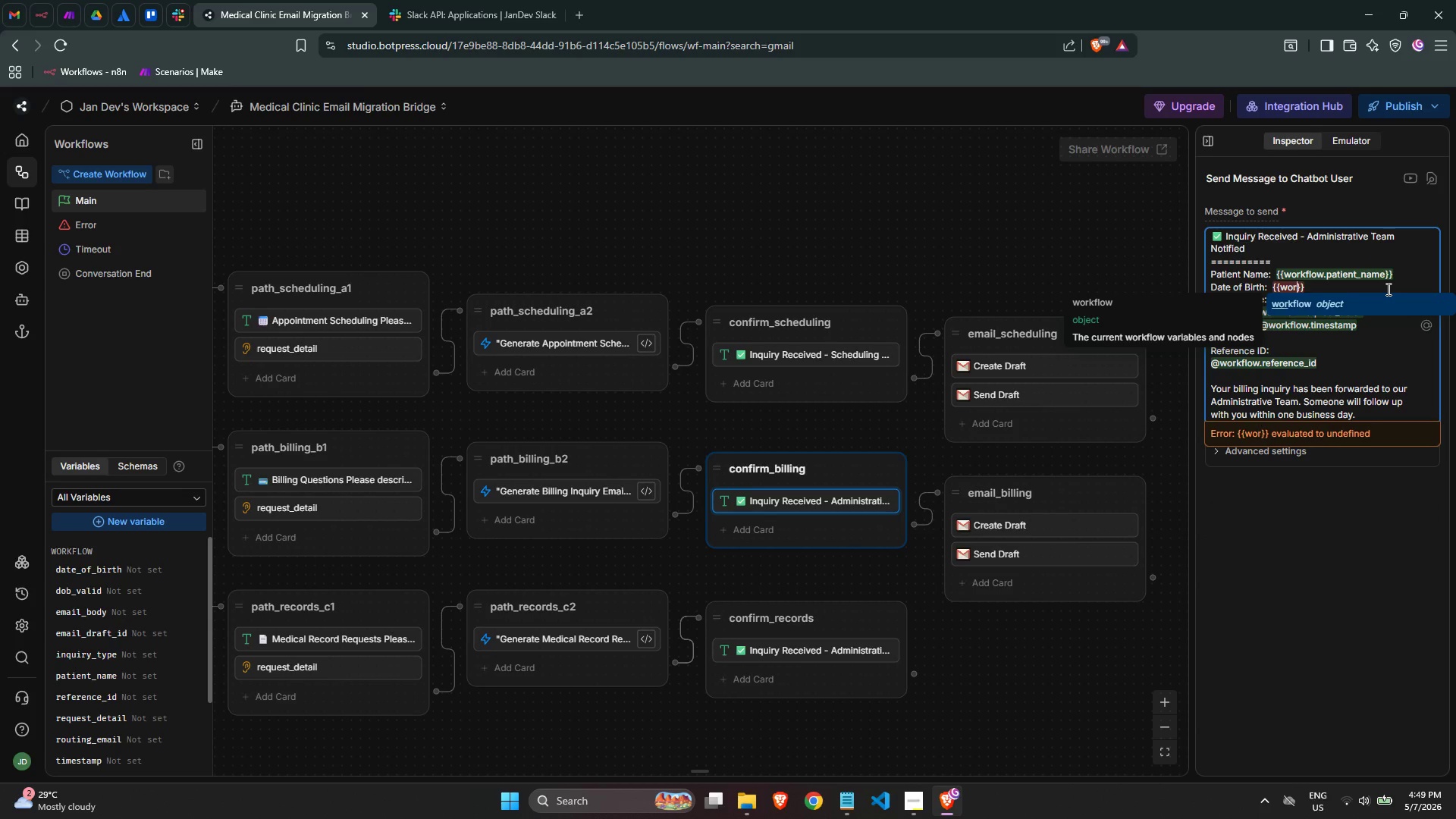 
key(Enter)
 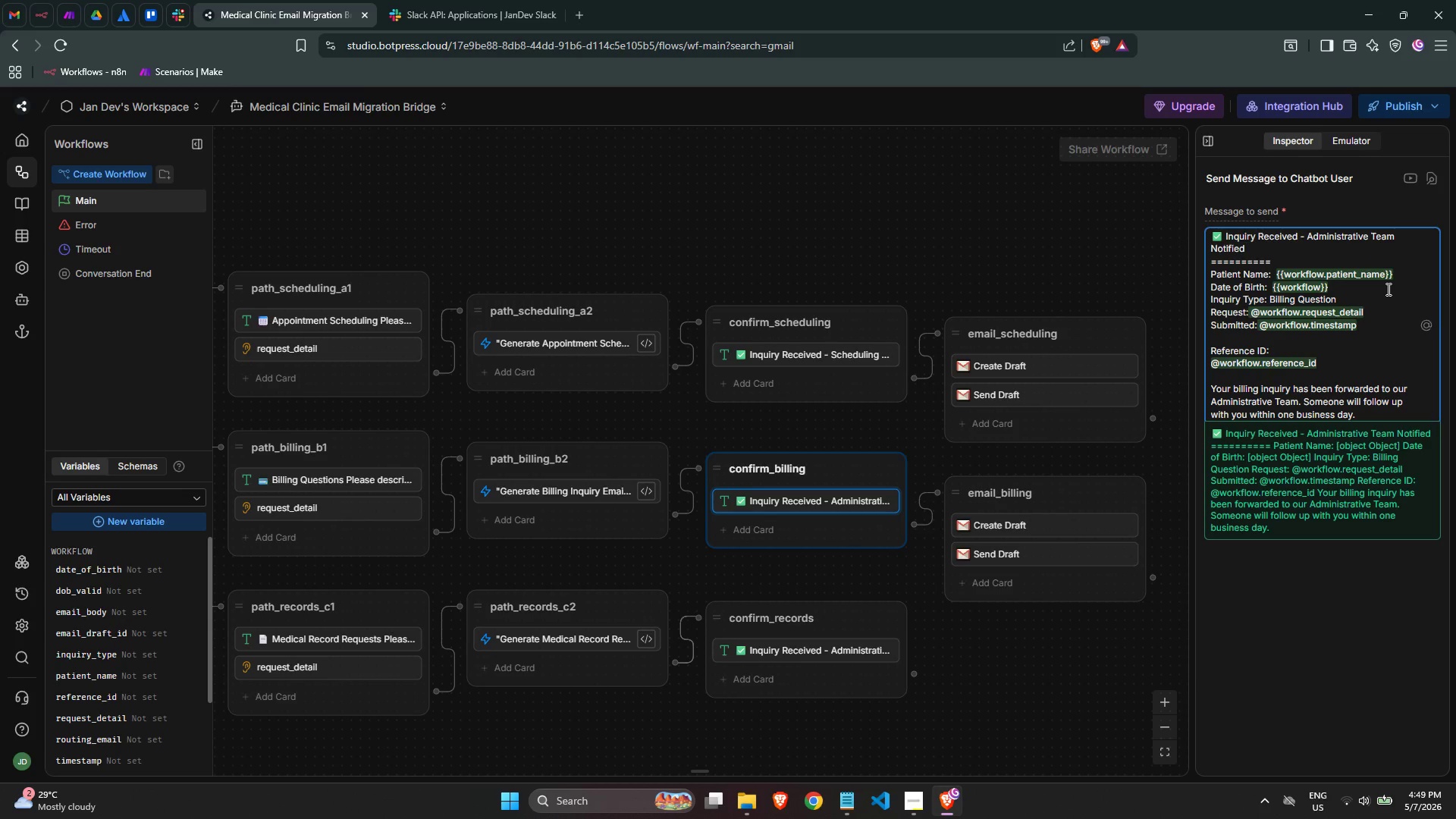 
type(.date)
 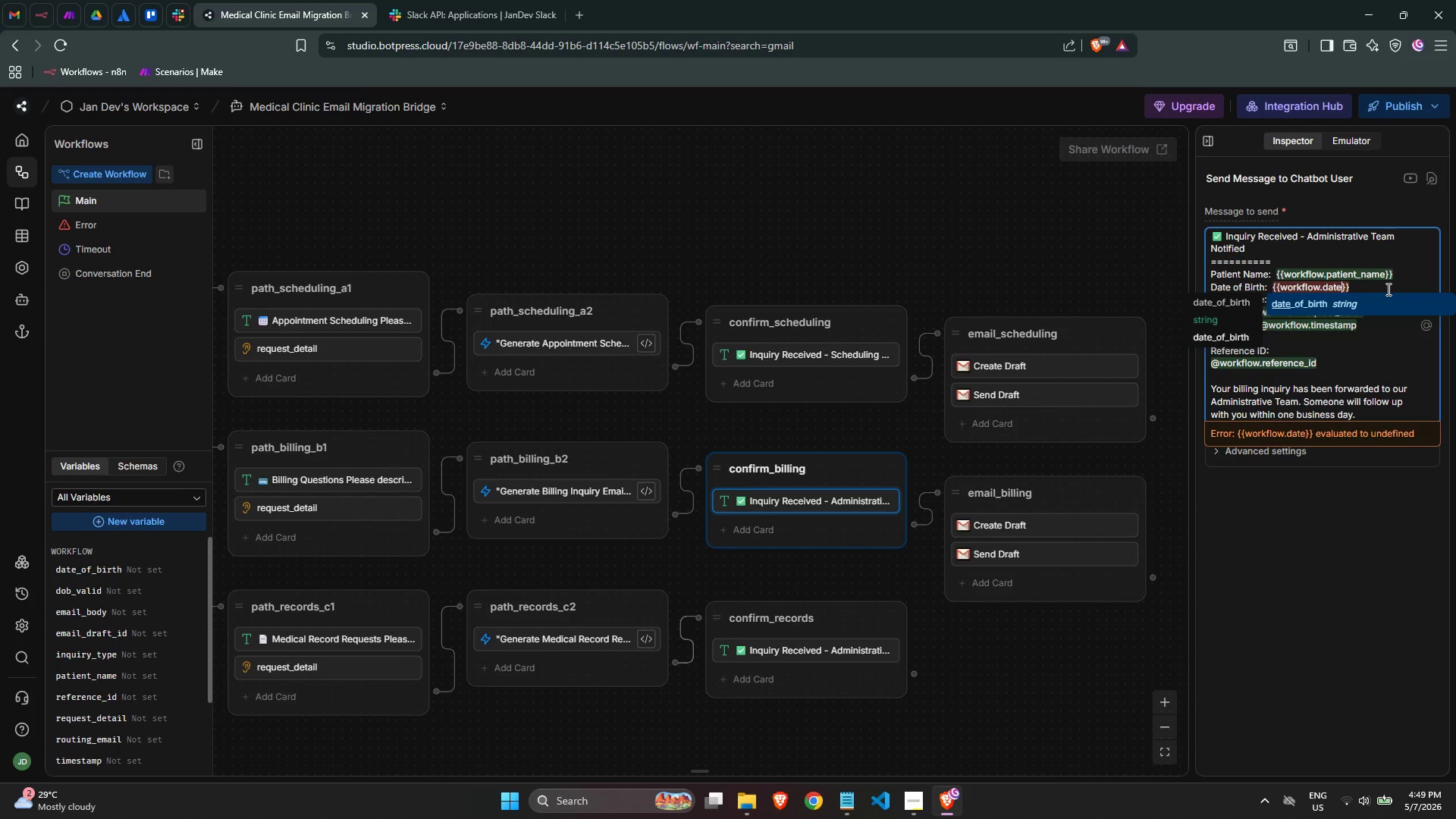 
wait(11.55)
 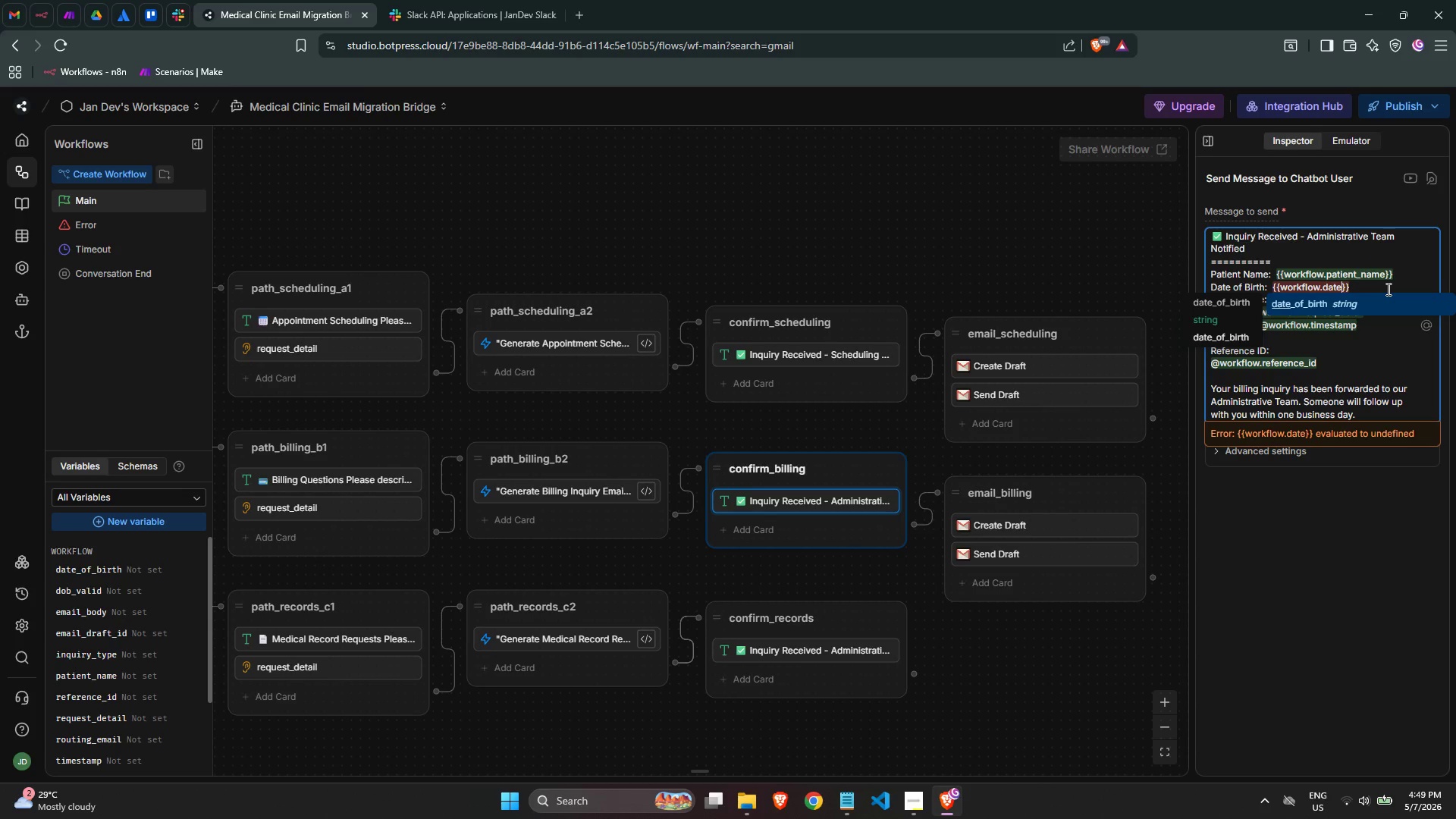 
key(Enter)
 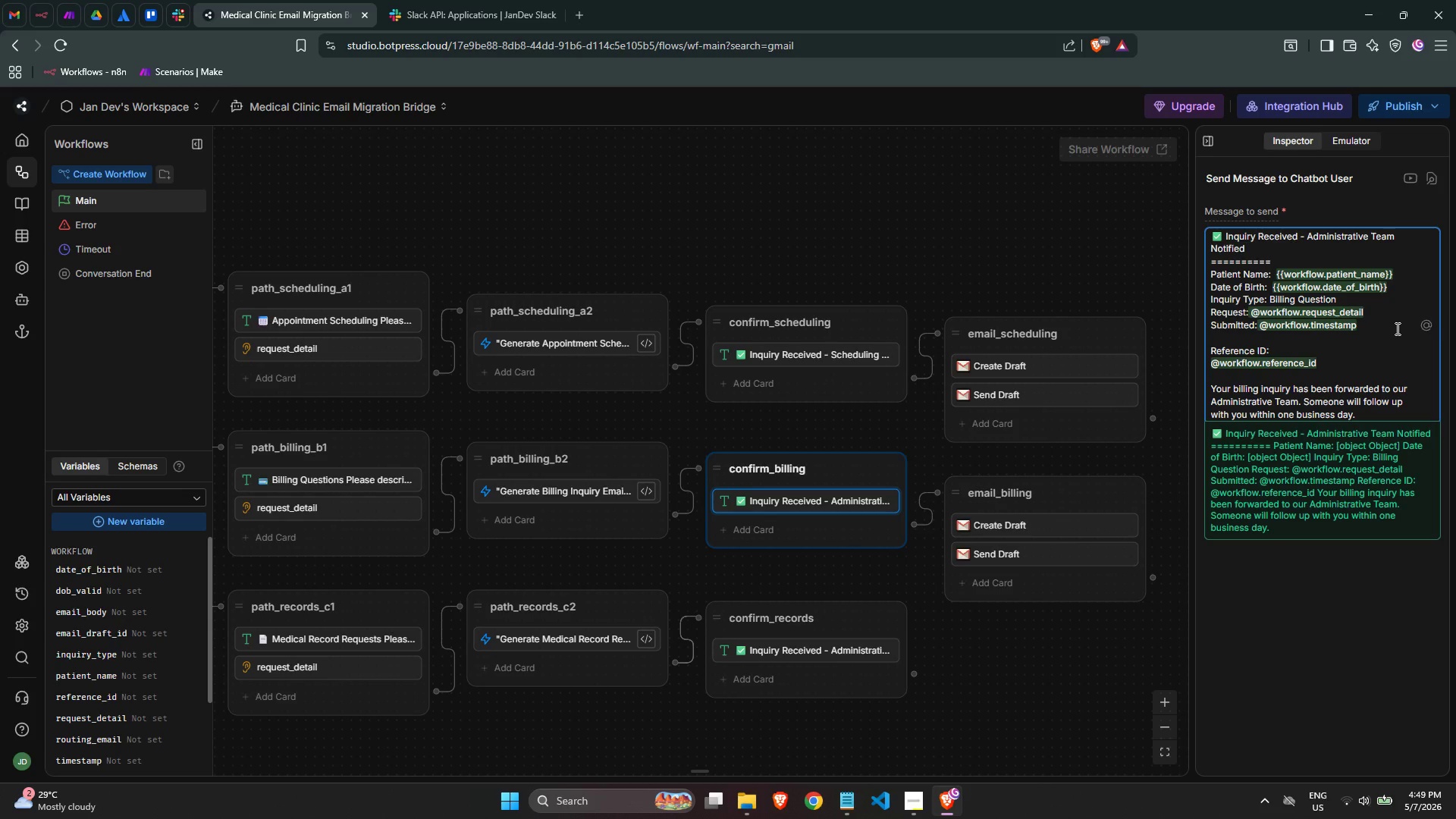 
left_click_drag(start_coordinate=[1373, 312], to_coordinate=[1257, 315])
 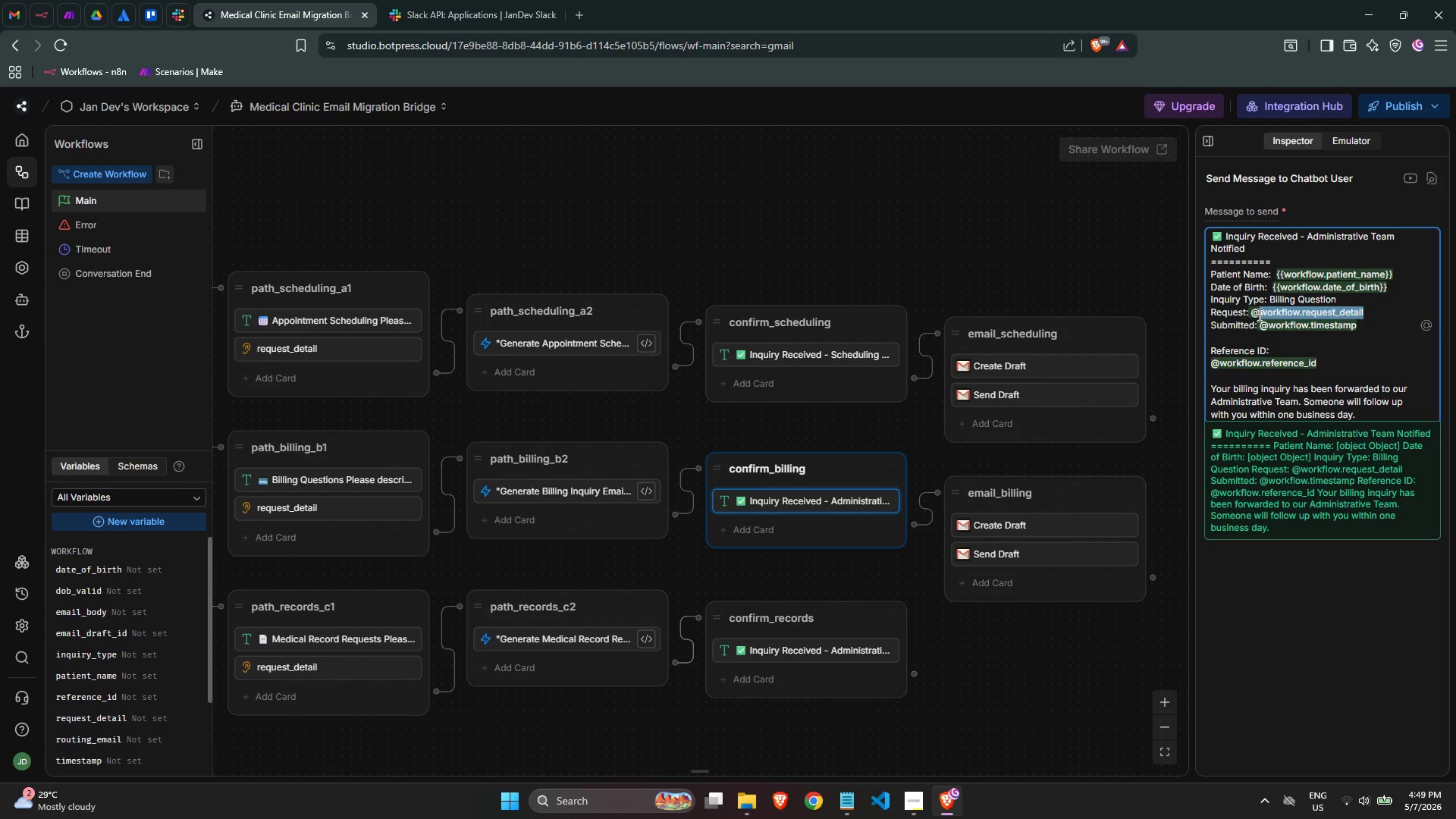 
left_click([1258, 315])
 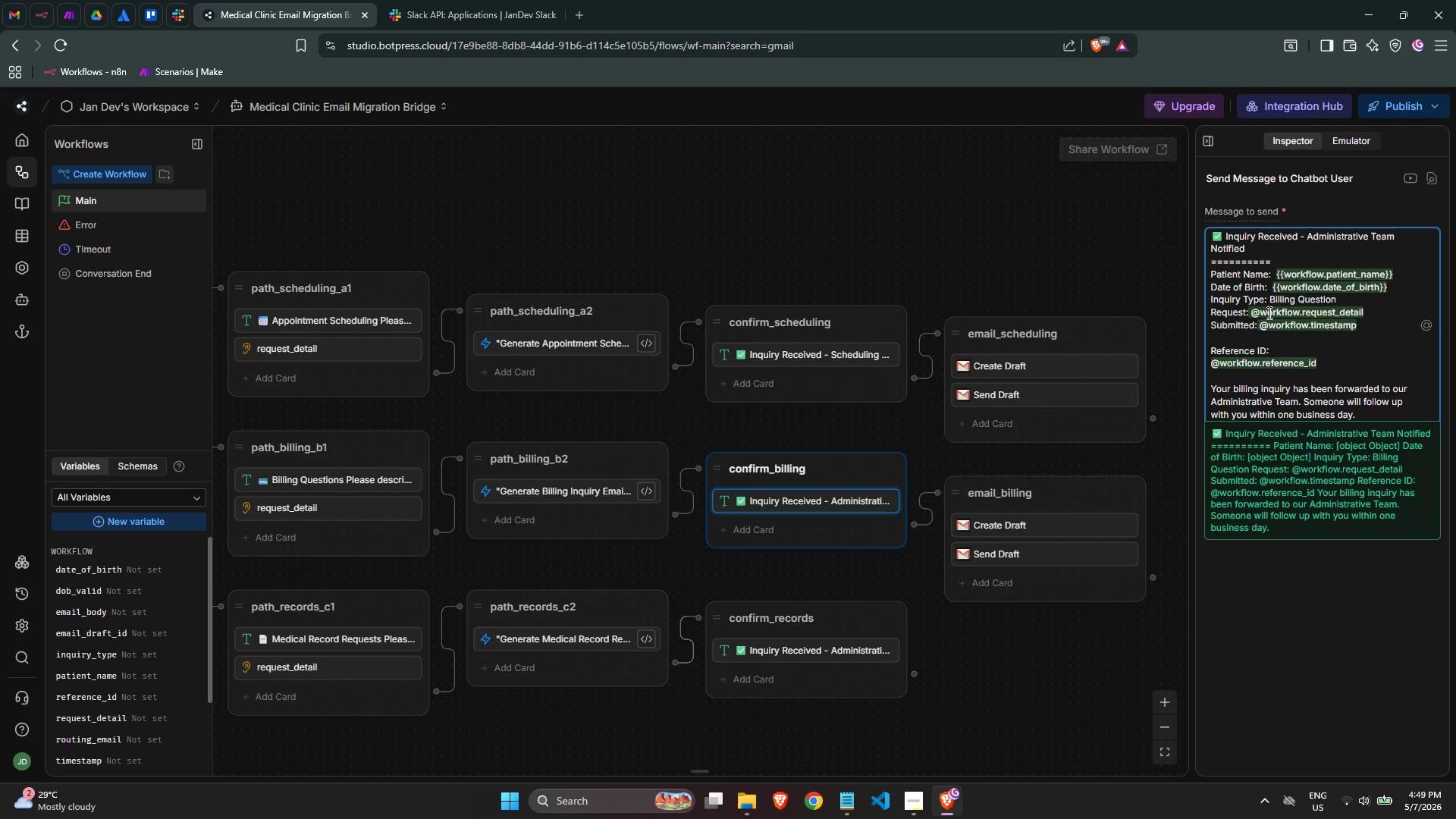 
key(Backspace)
 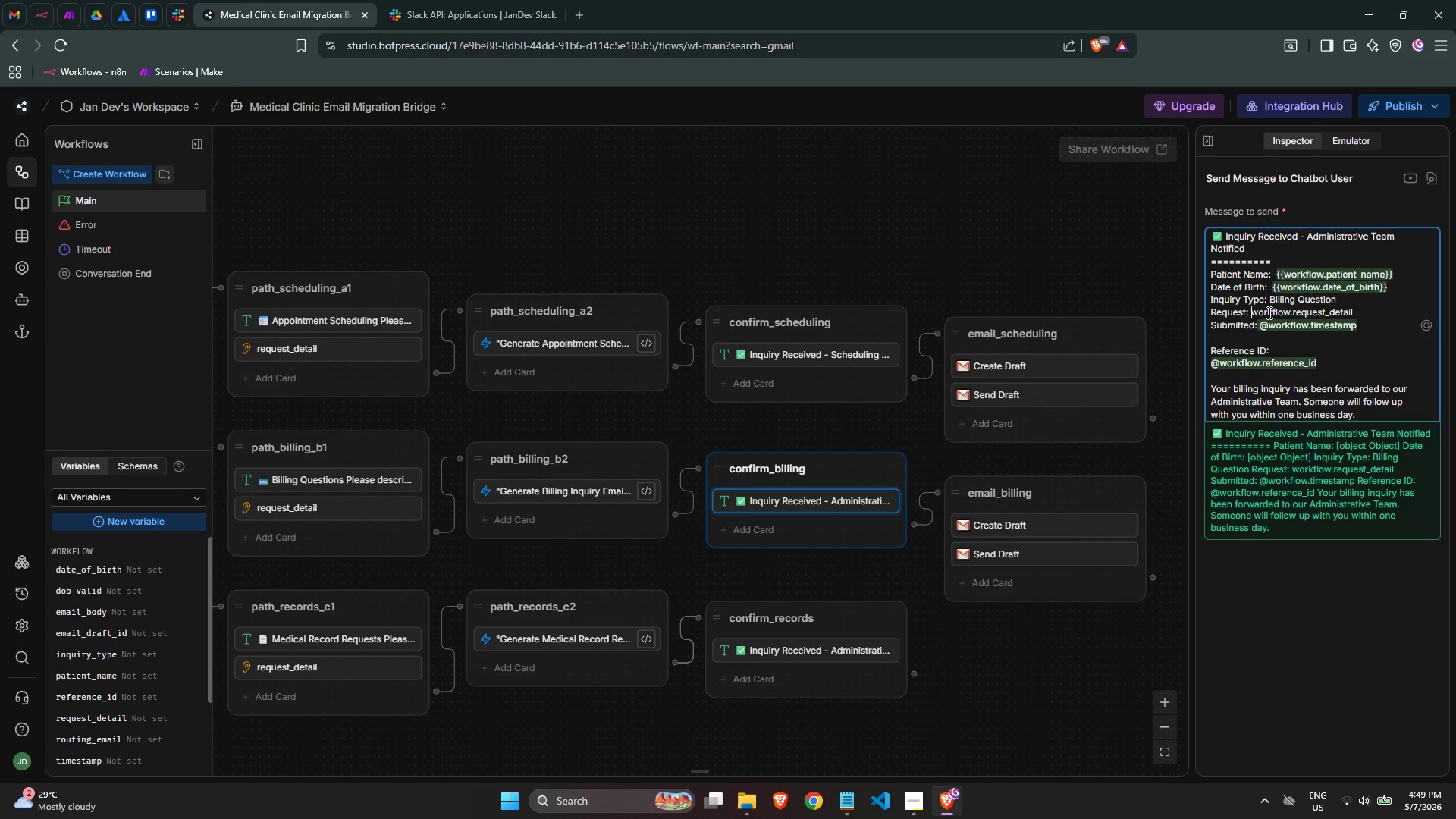 
key(Shift+BracketLeft)
 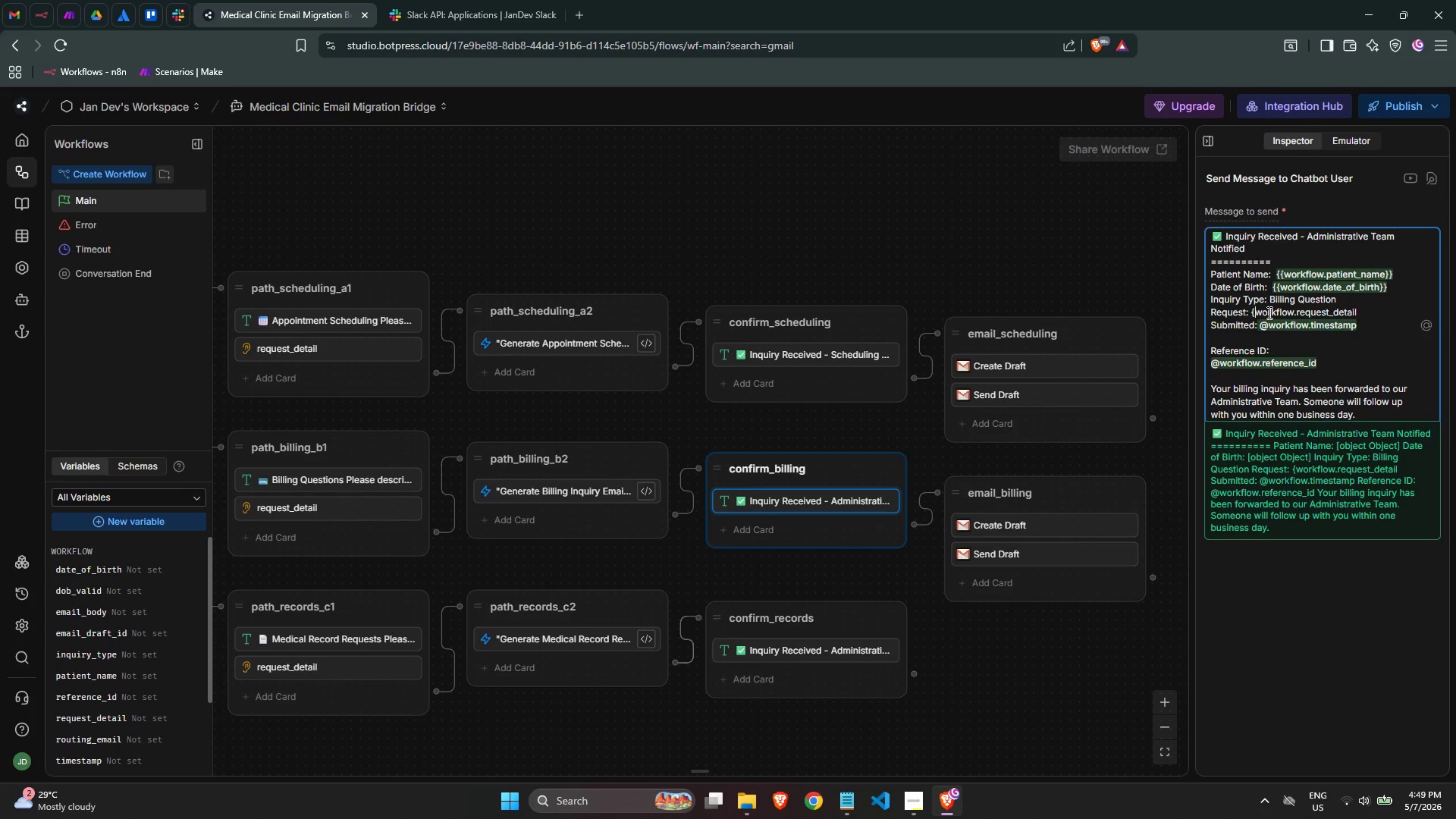 
key(Shift+BracketLeft)
 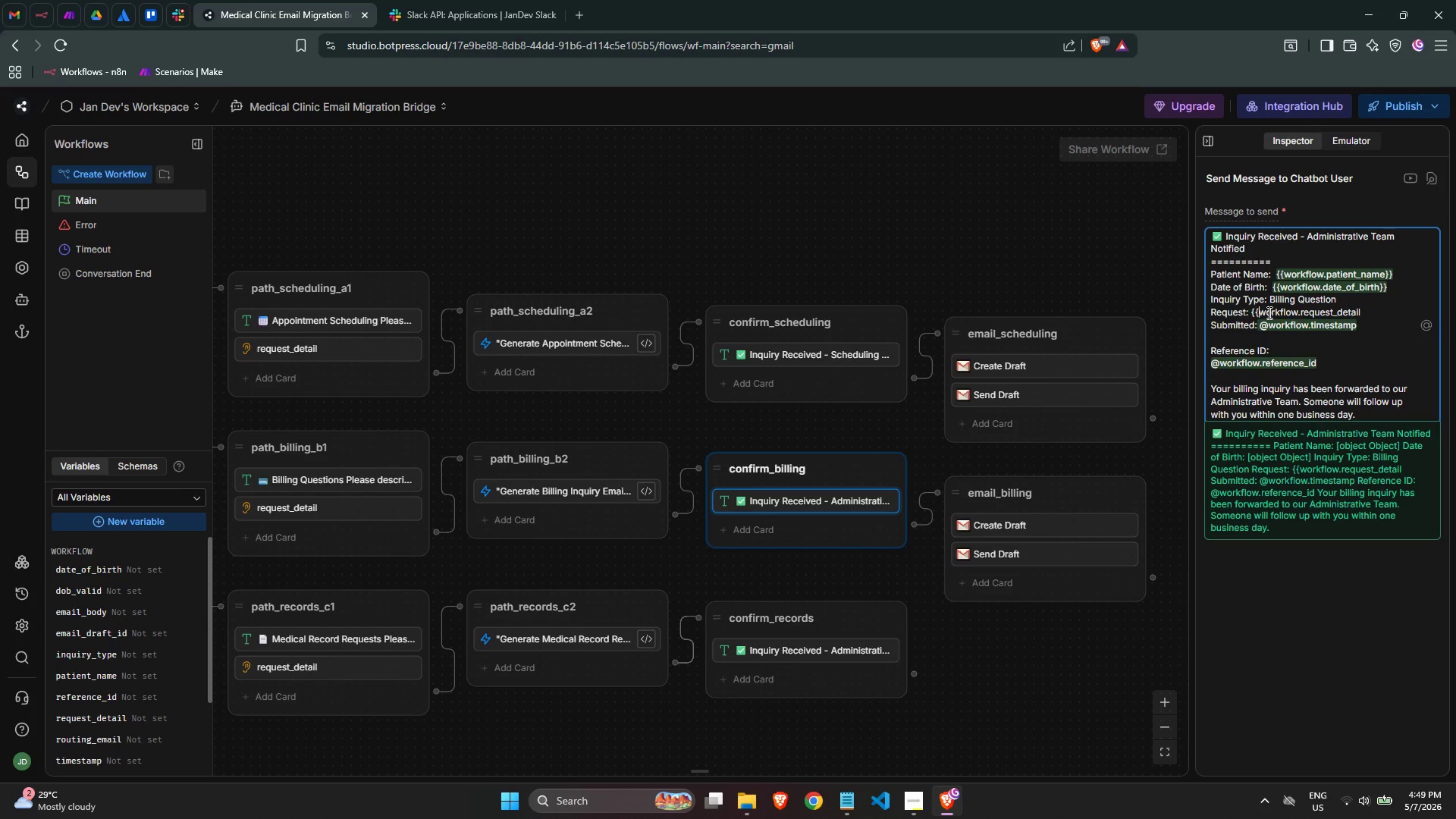 
key(Control+ArrowRight)
 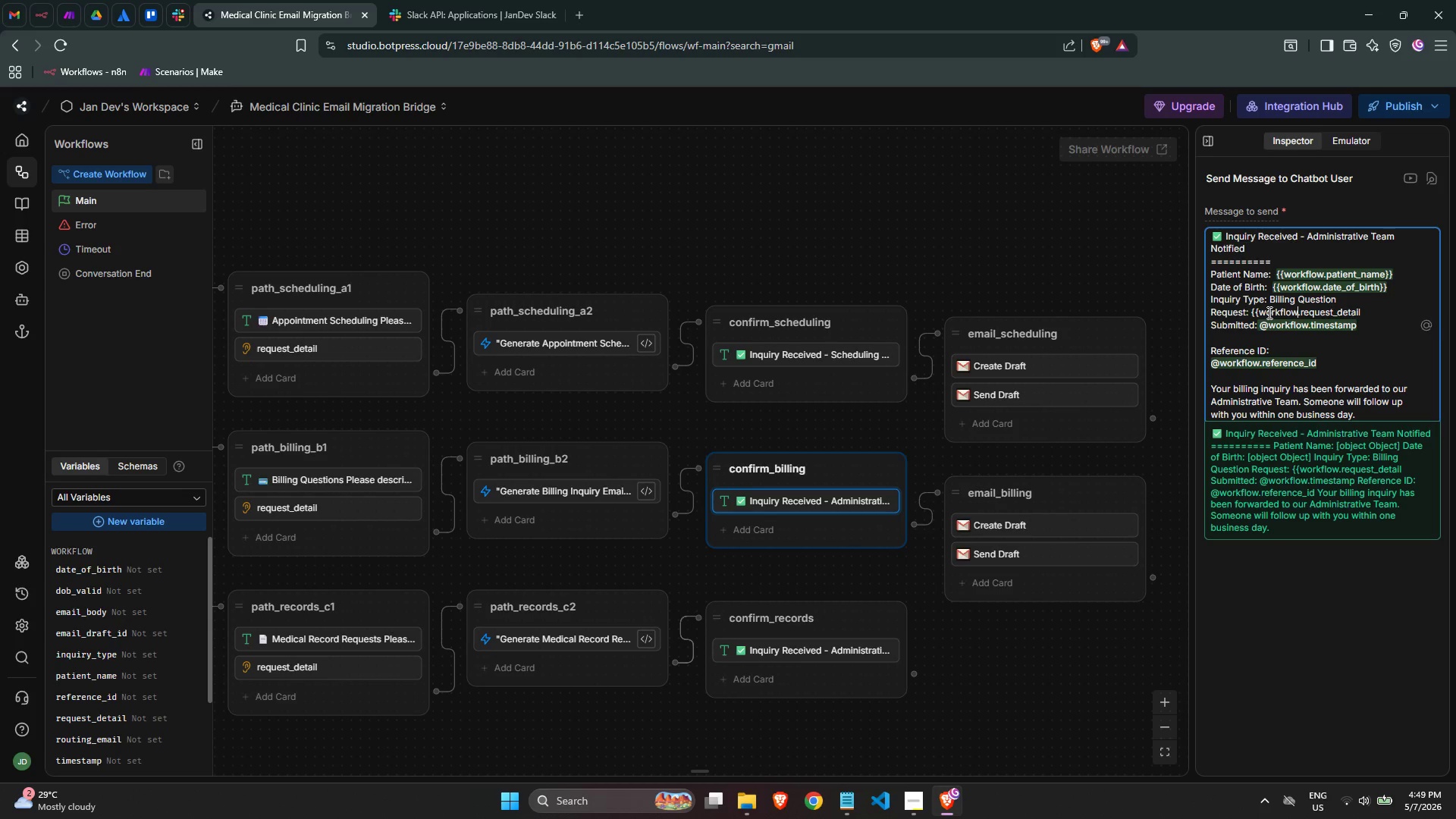 
key(Control+ArrowRight)
 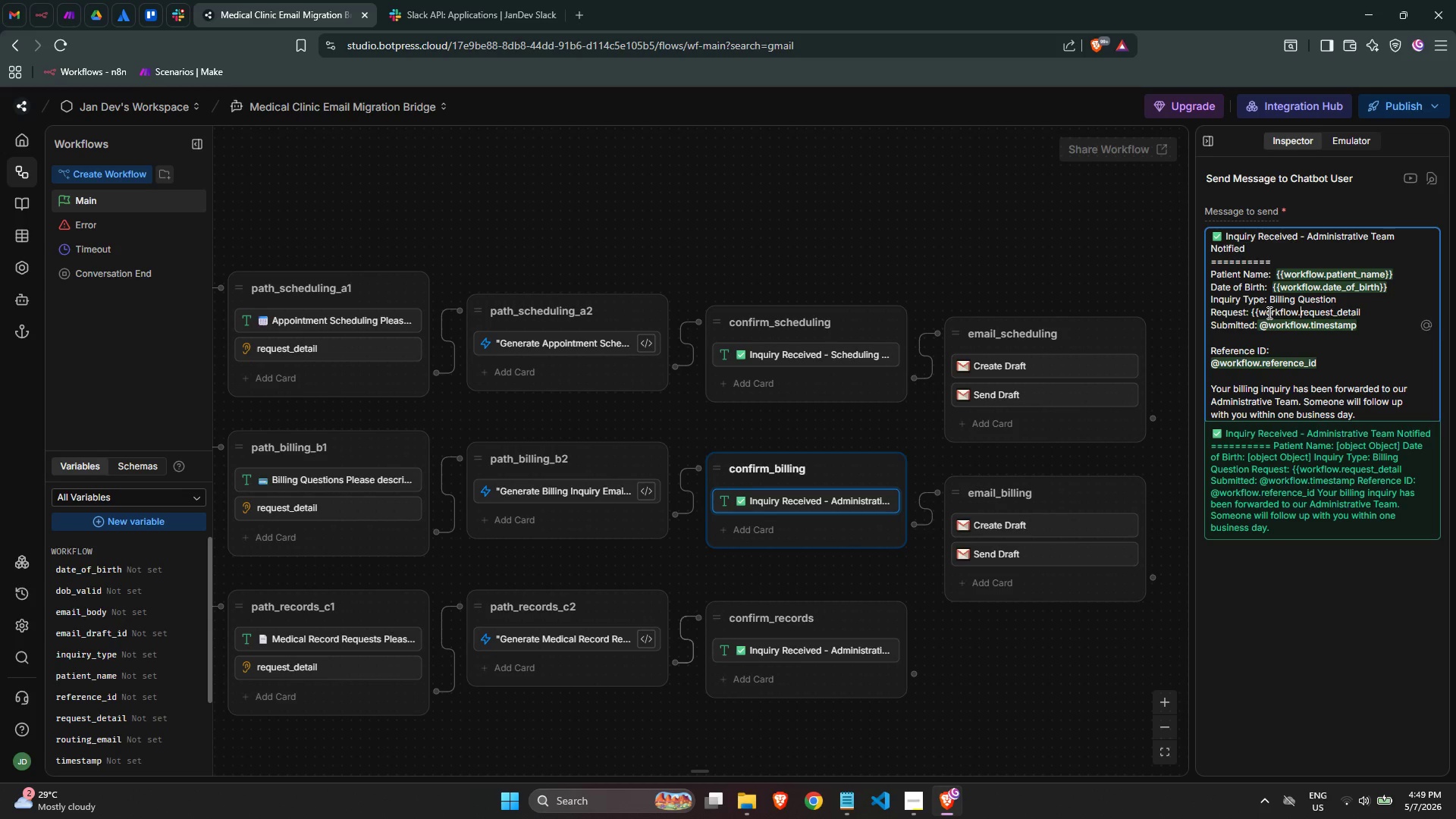 
key(Control+ArrowRight)
 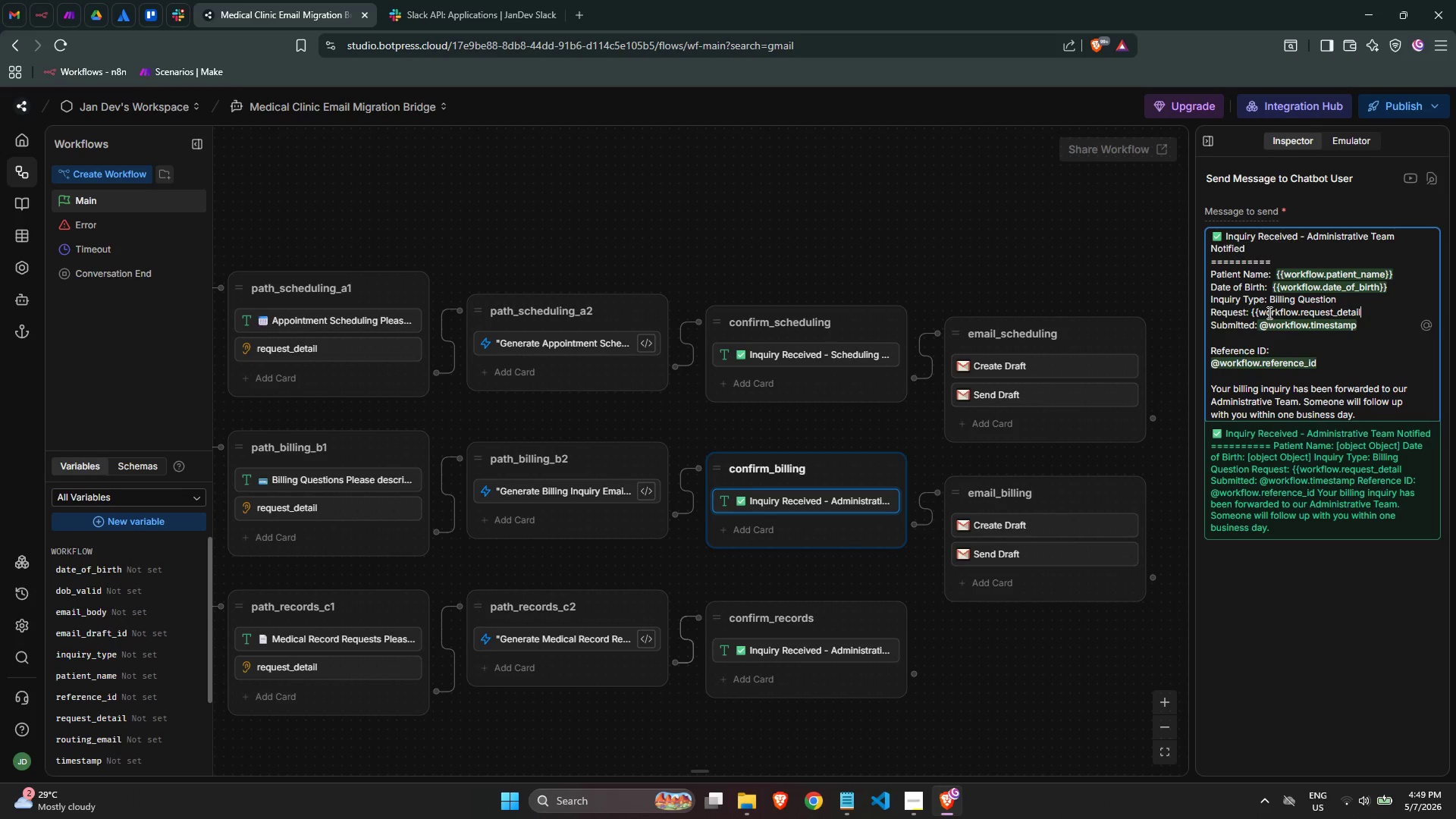 
key(Control+ArrowRight)
 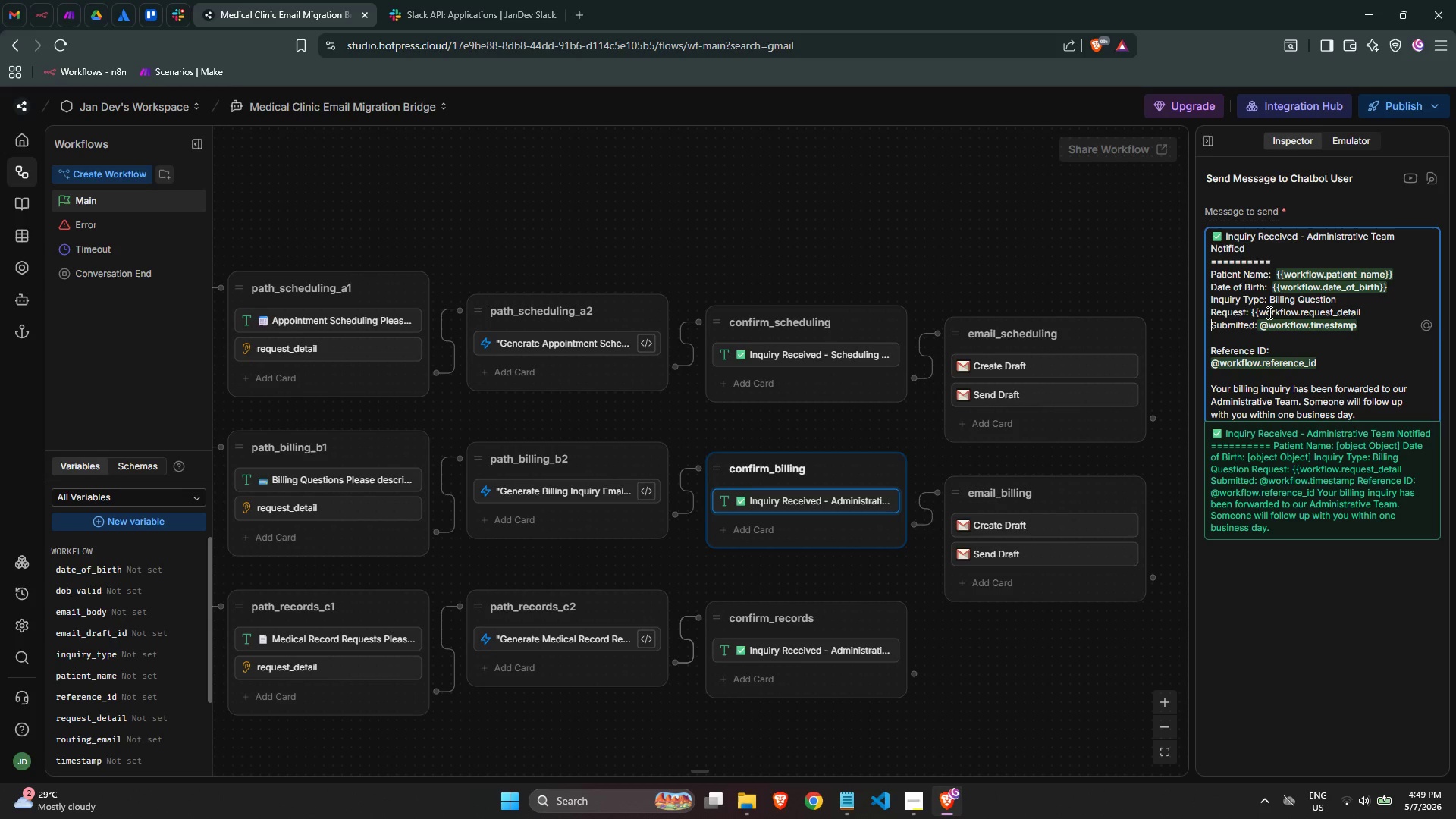 
key(Control+ArrowRight)
 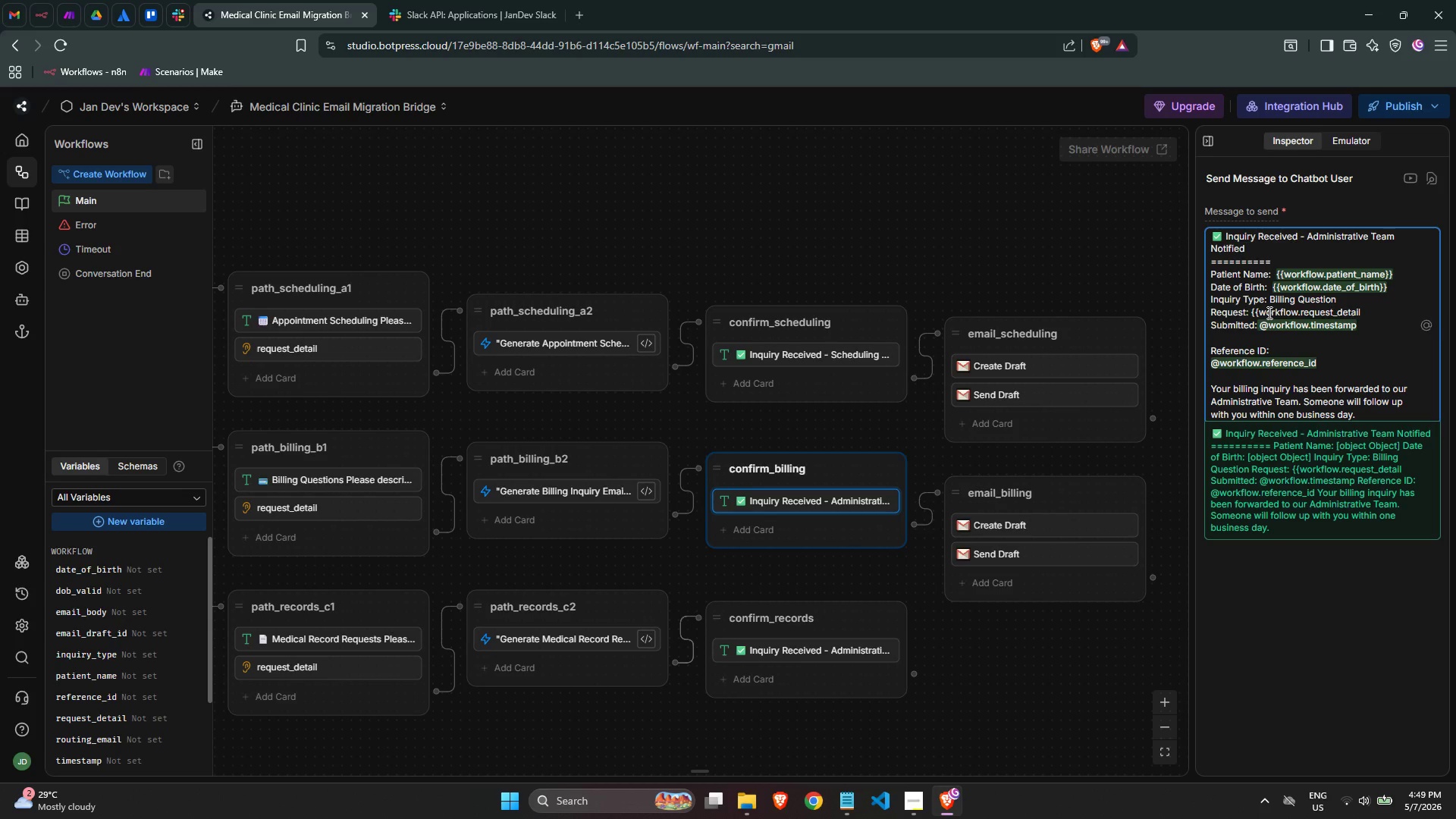 
key(ArrowLeft)
 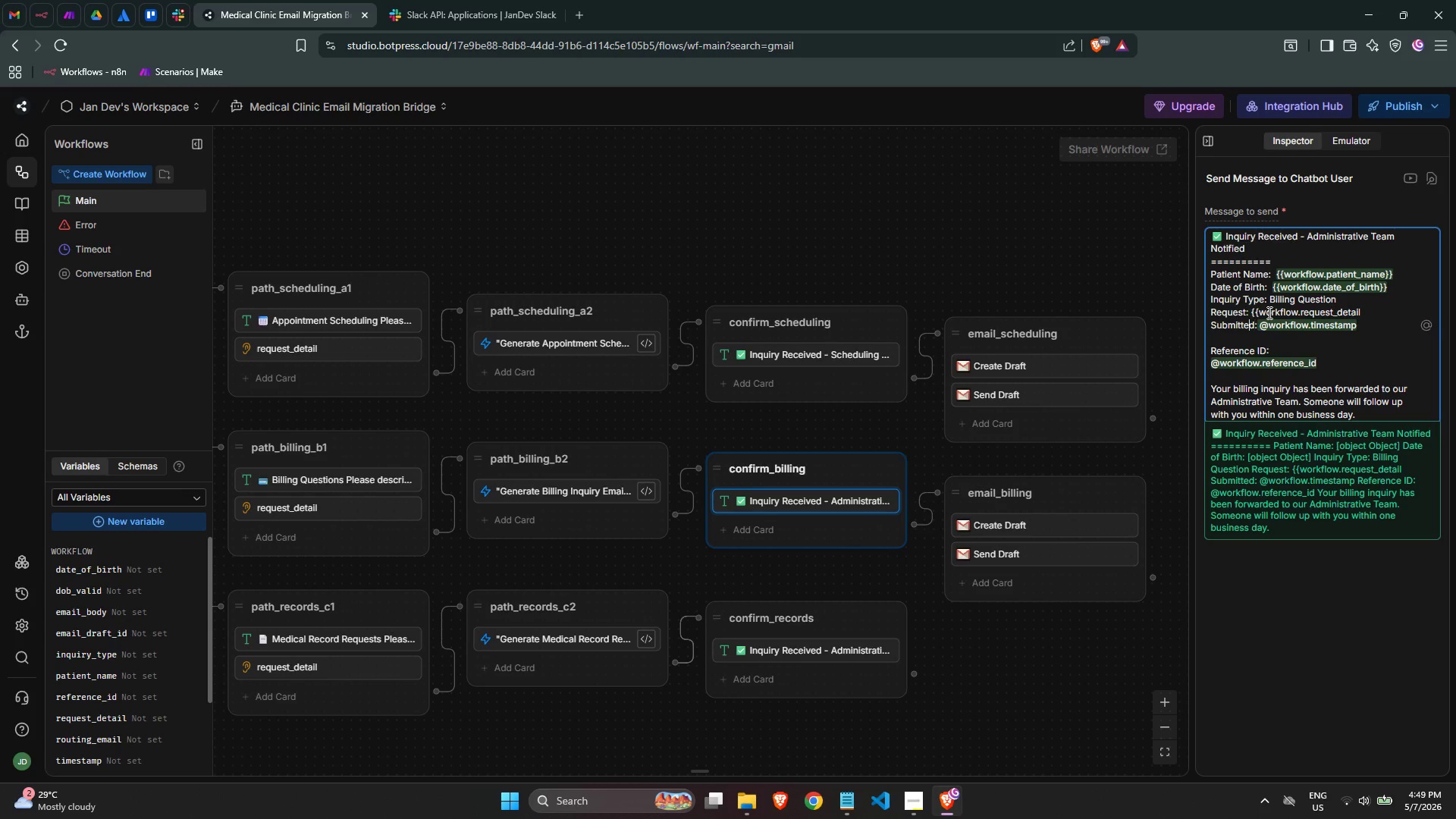 
key(Control+ArrowLeft)
 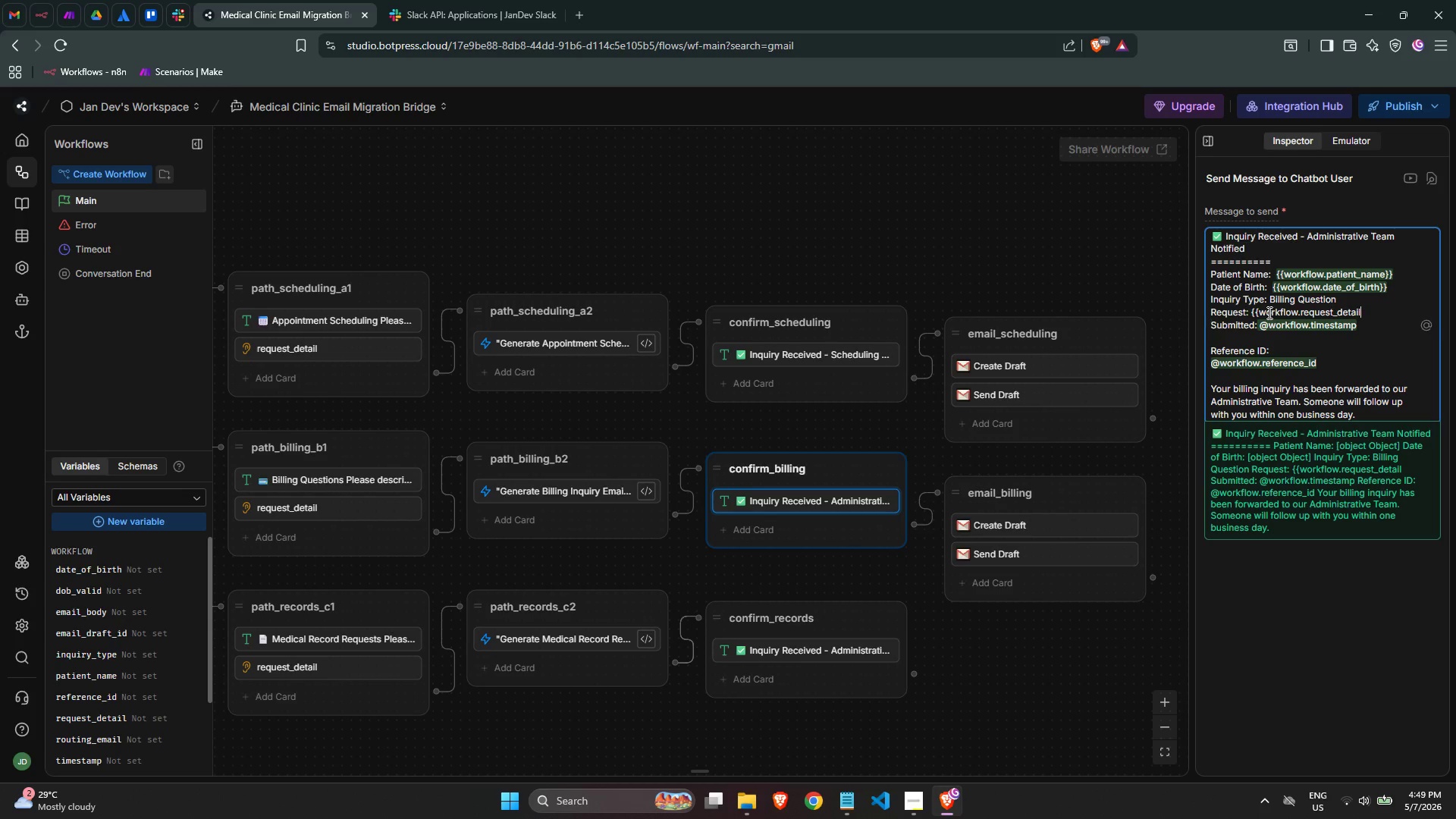 
key(ArrowLeft)
 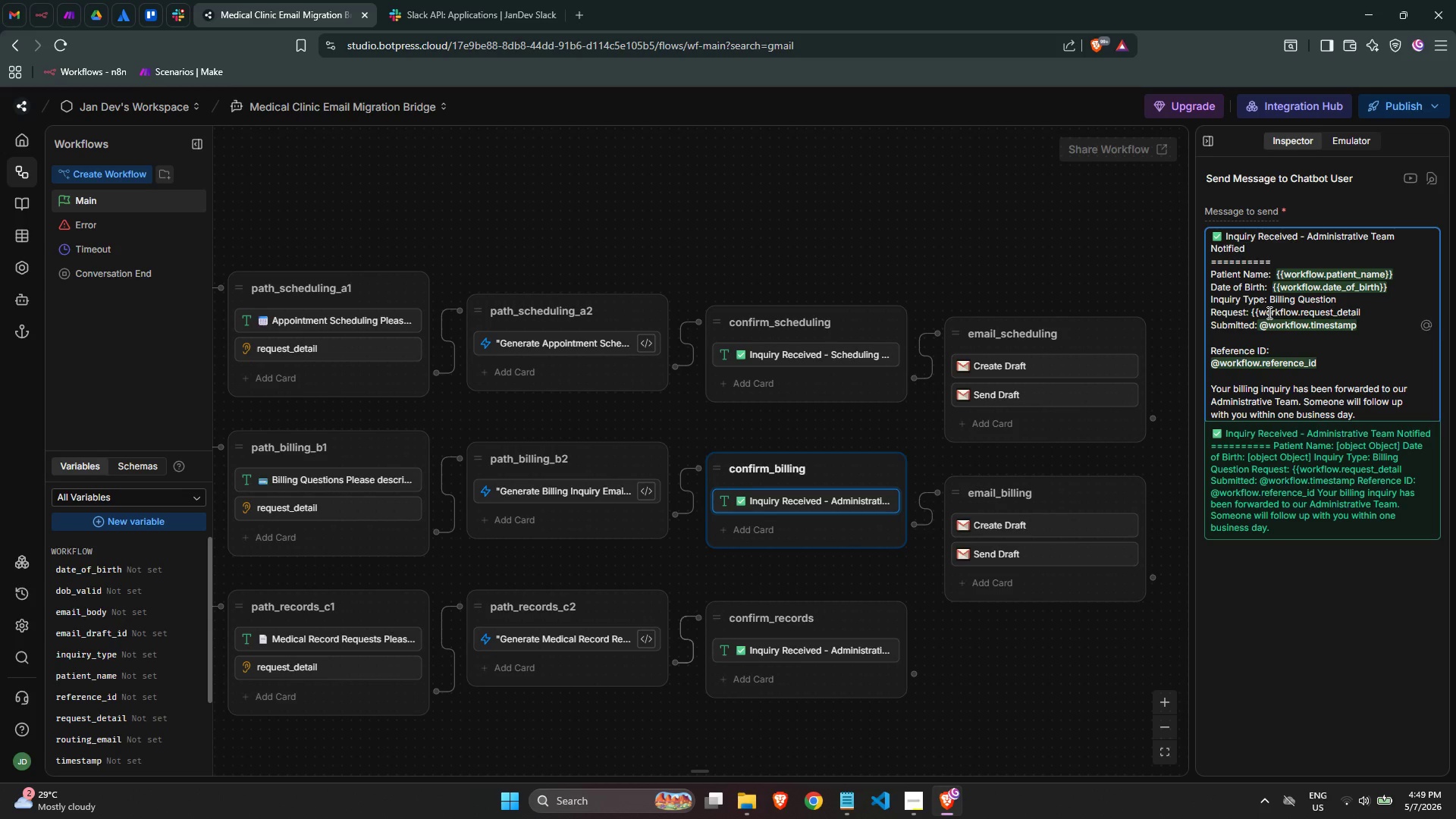 
key(Control+ControlLeft)
 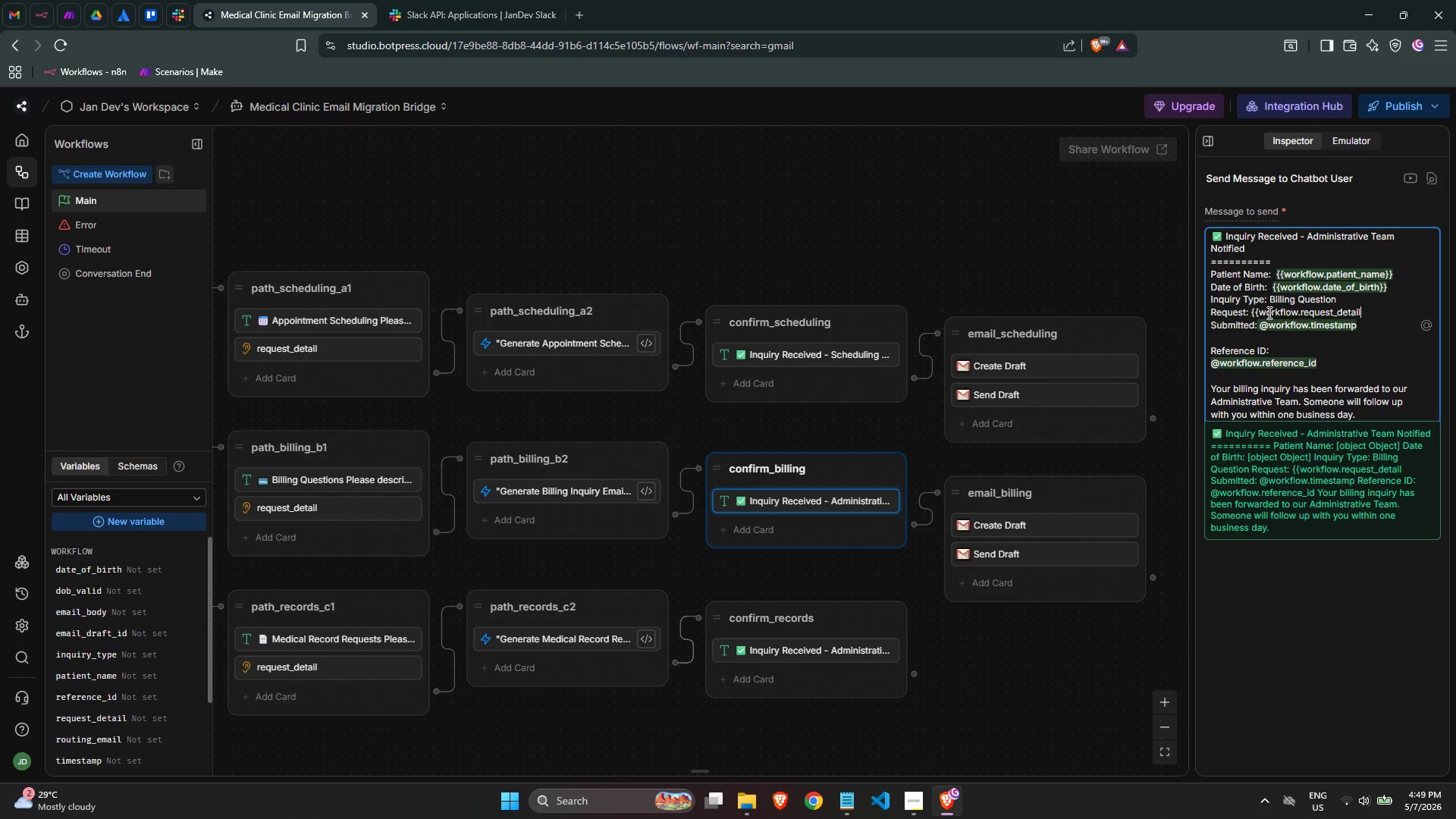 
key(Shift+BracketRight)
 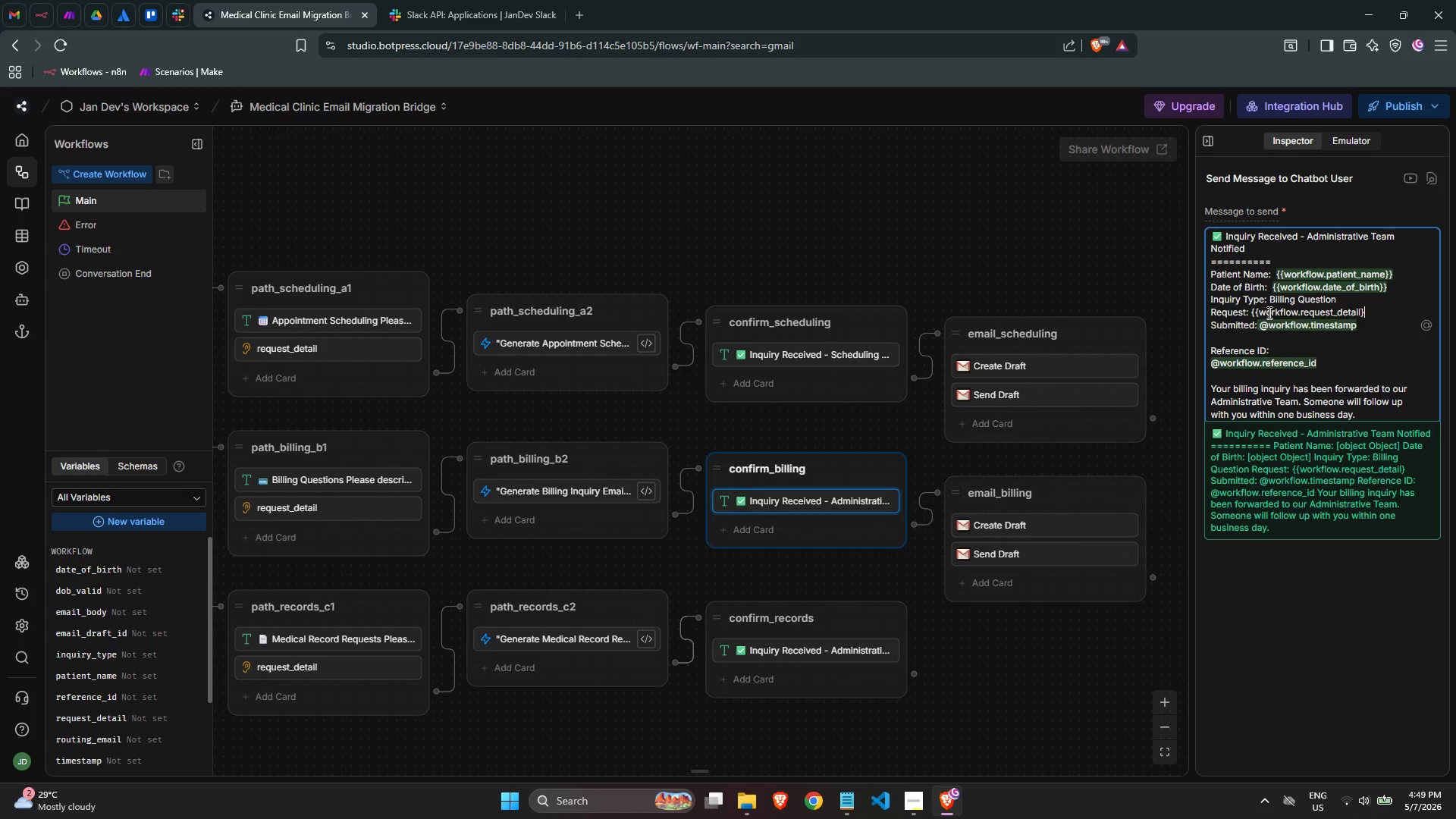 
key(Shift+BracketRight)
 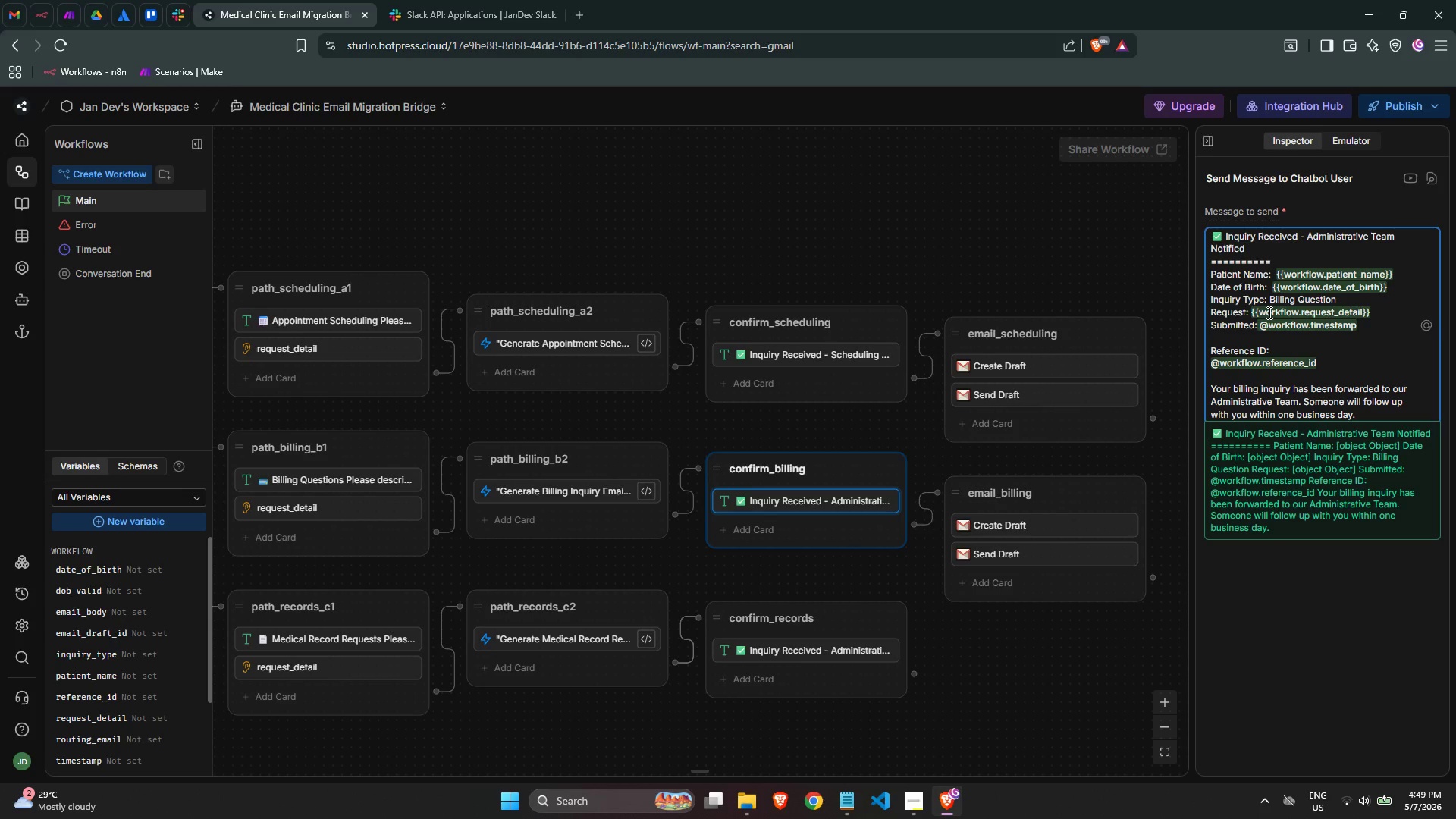 
key(ArrowDown)
 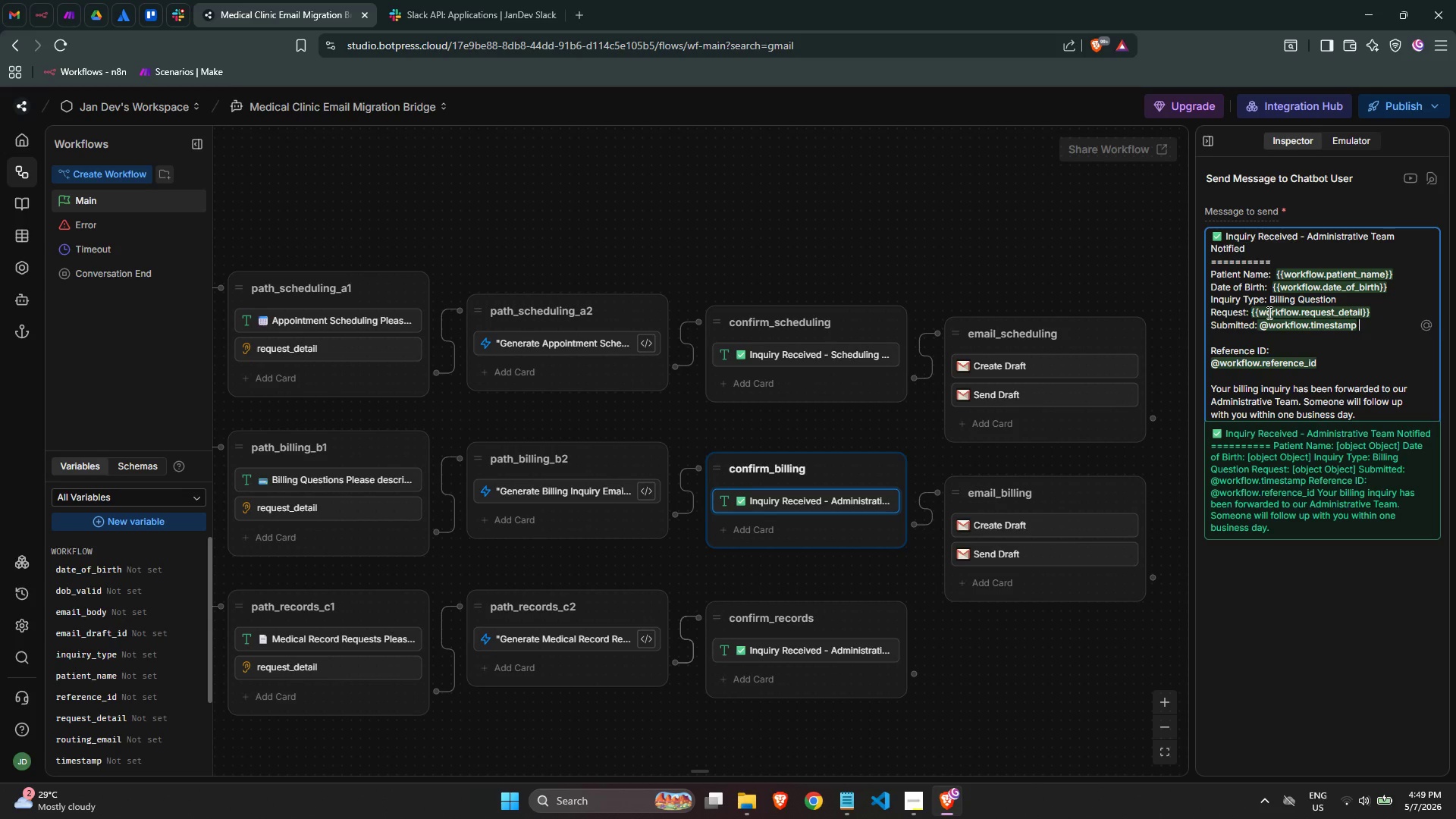 
key(Control+ArrowLeft)
 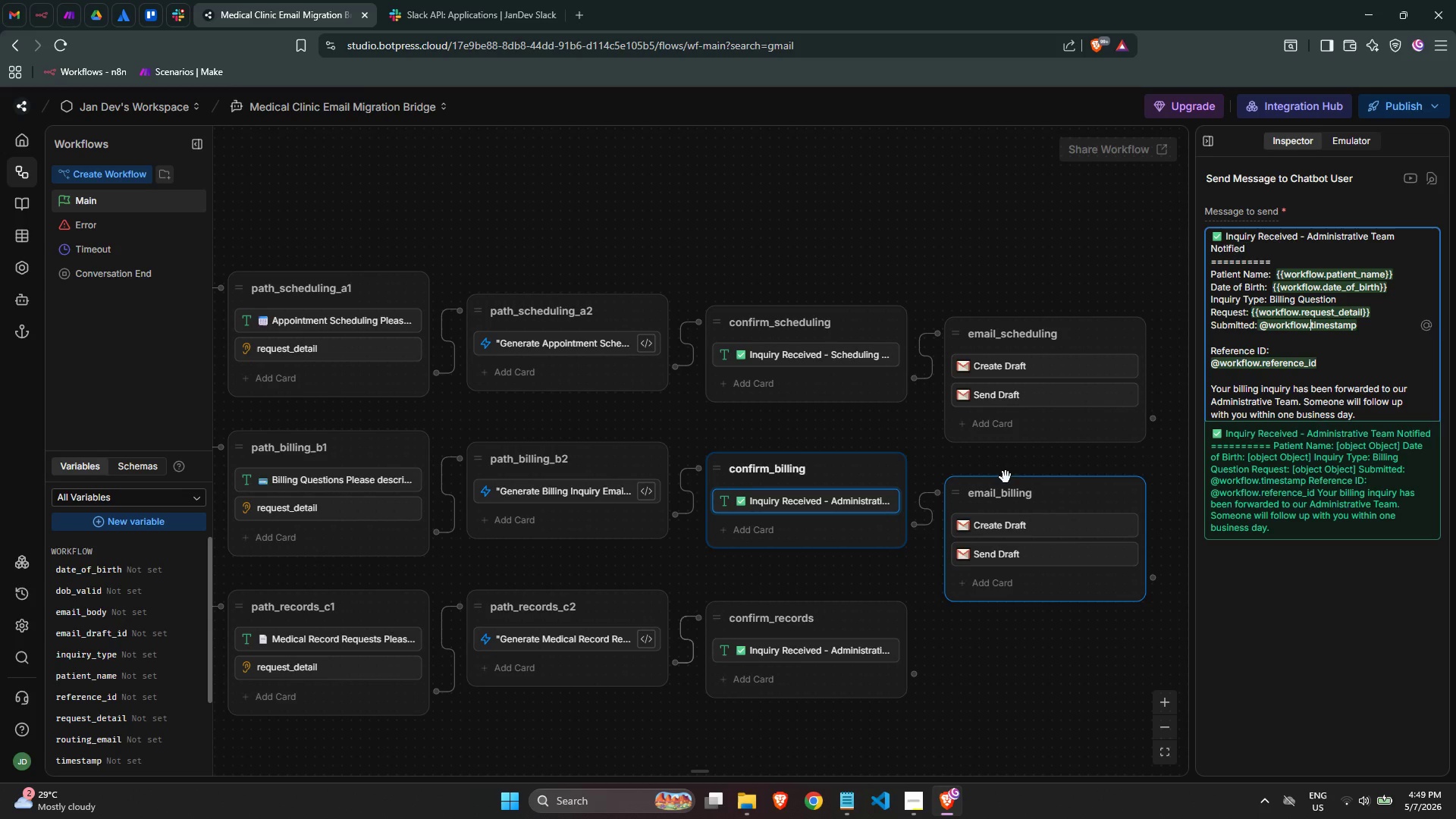 
wait(6.98)
 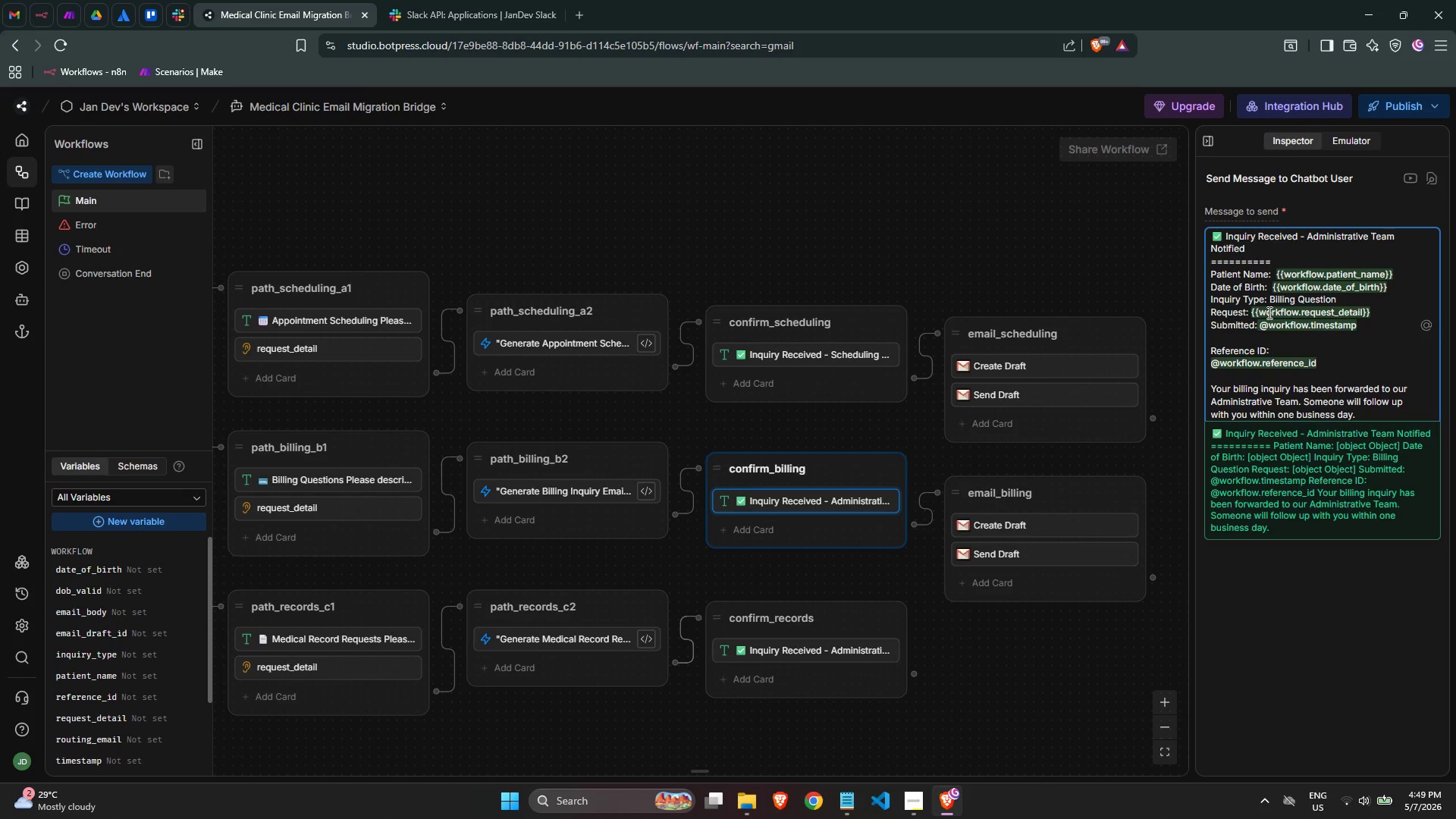 
left_click([1013, 523])
 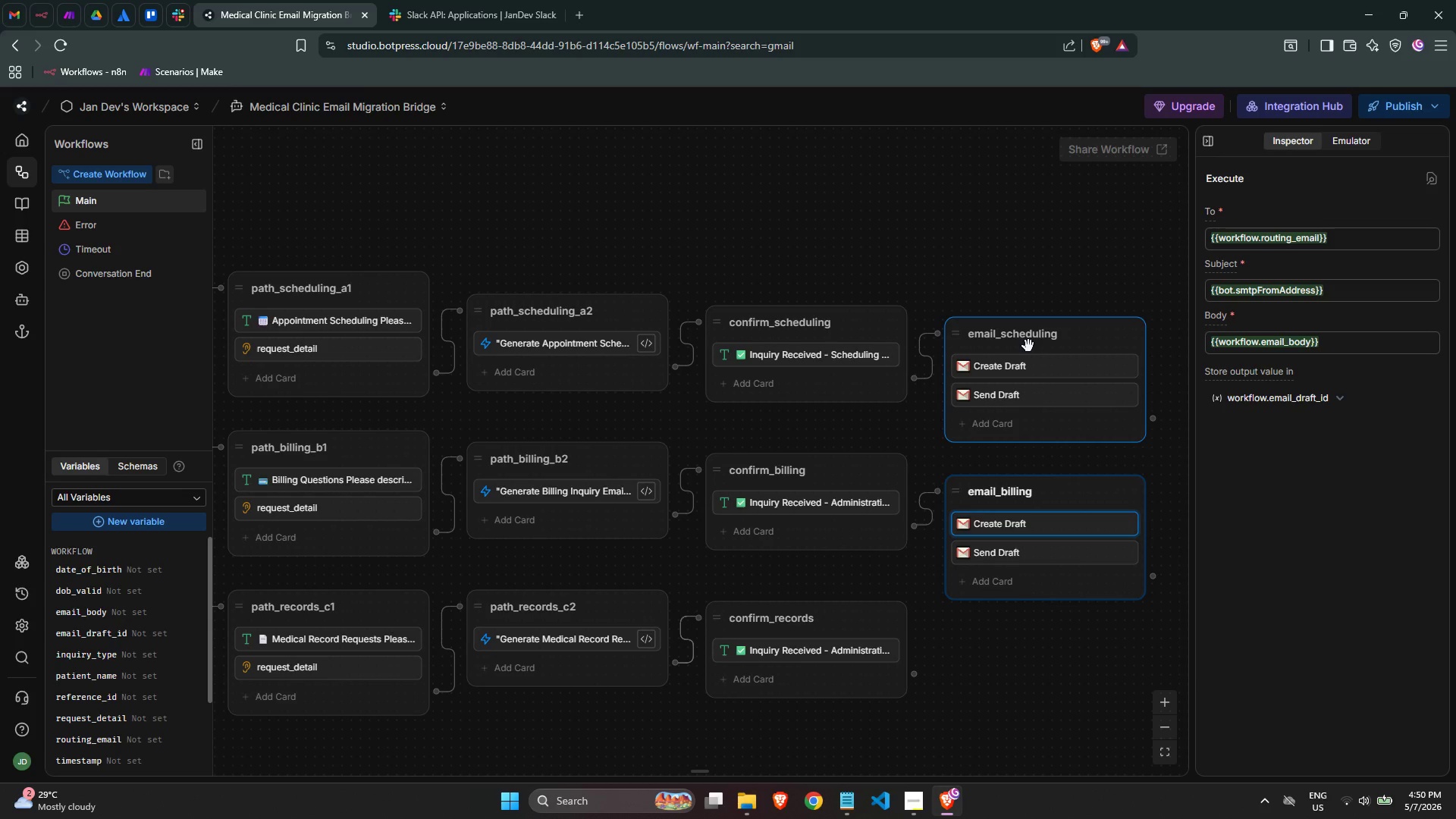 
wait(12.92)
 